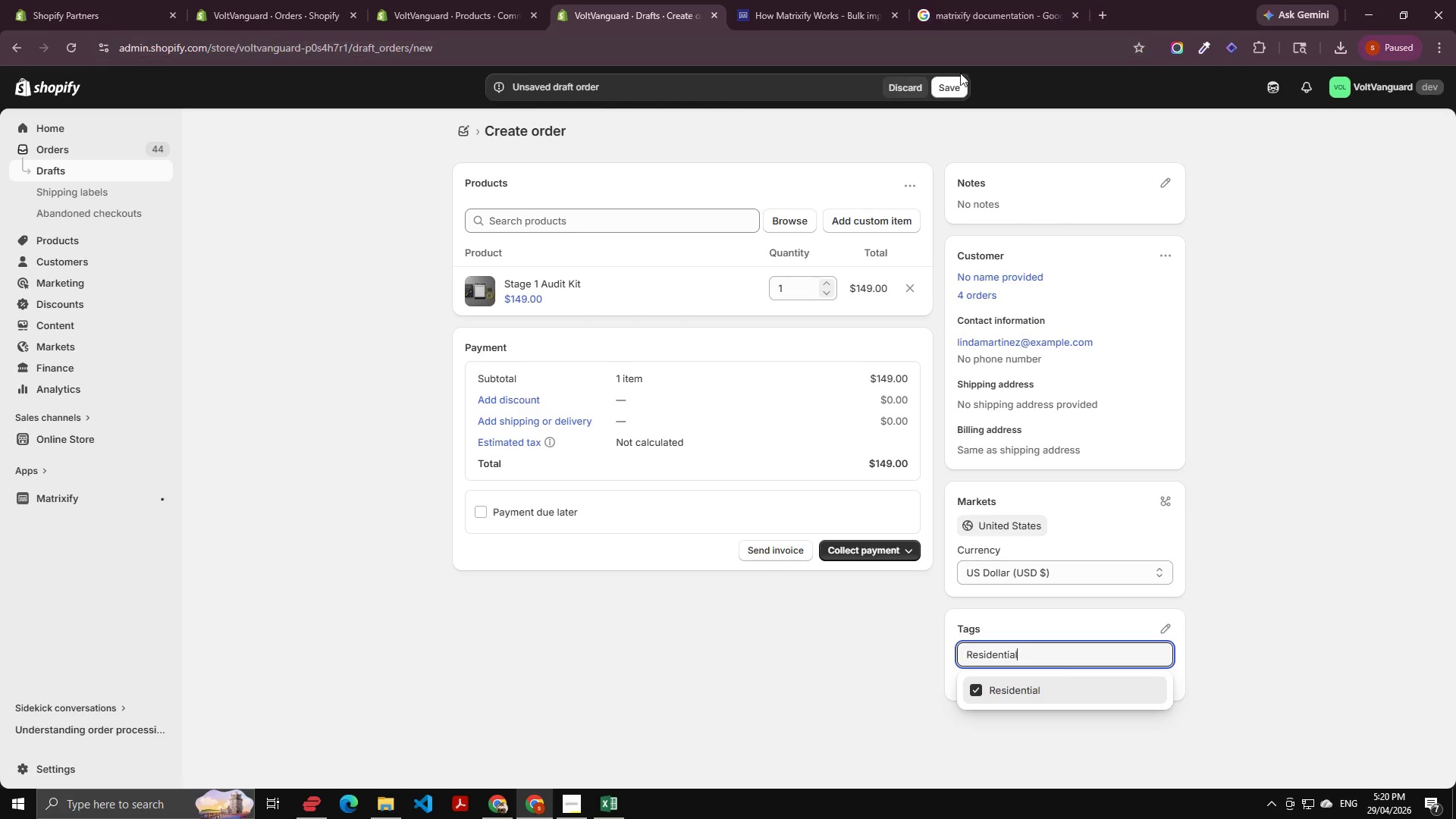 
left_click([952, 90])
 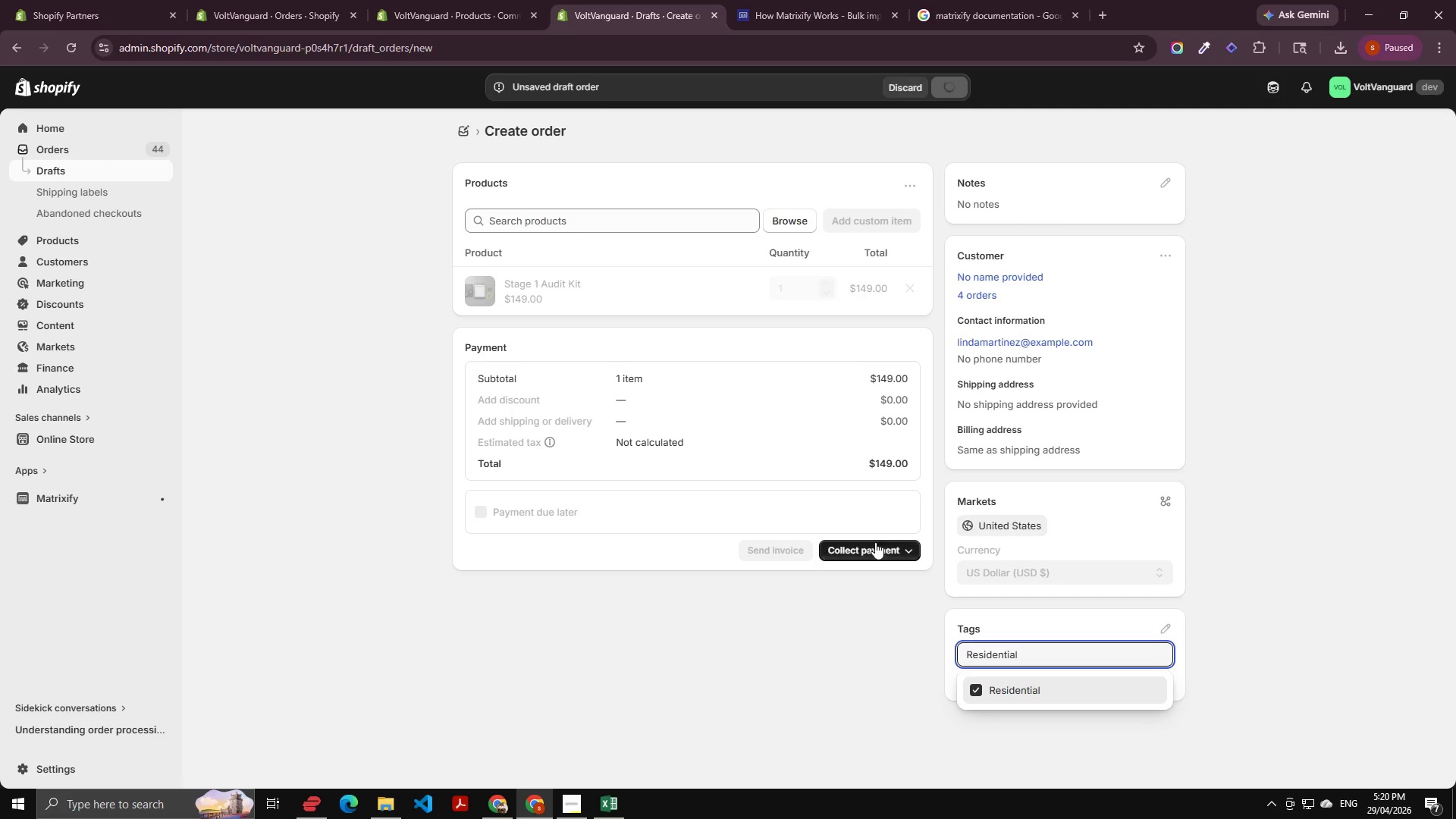 
left_click([884, 554])
 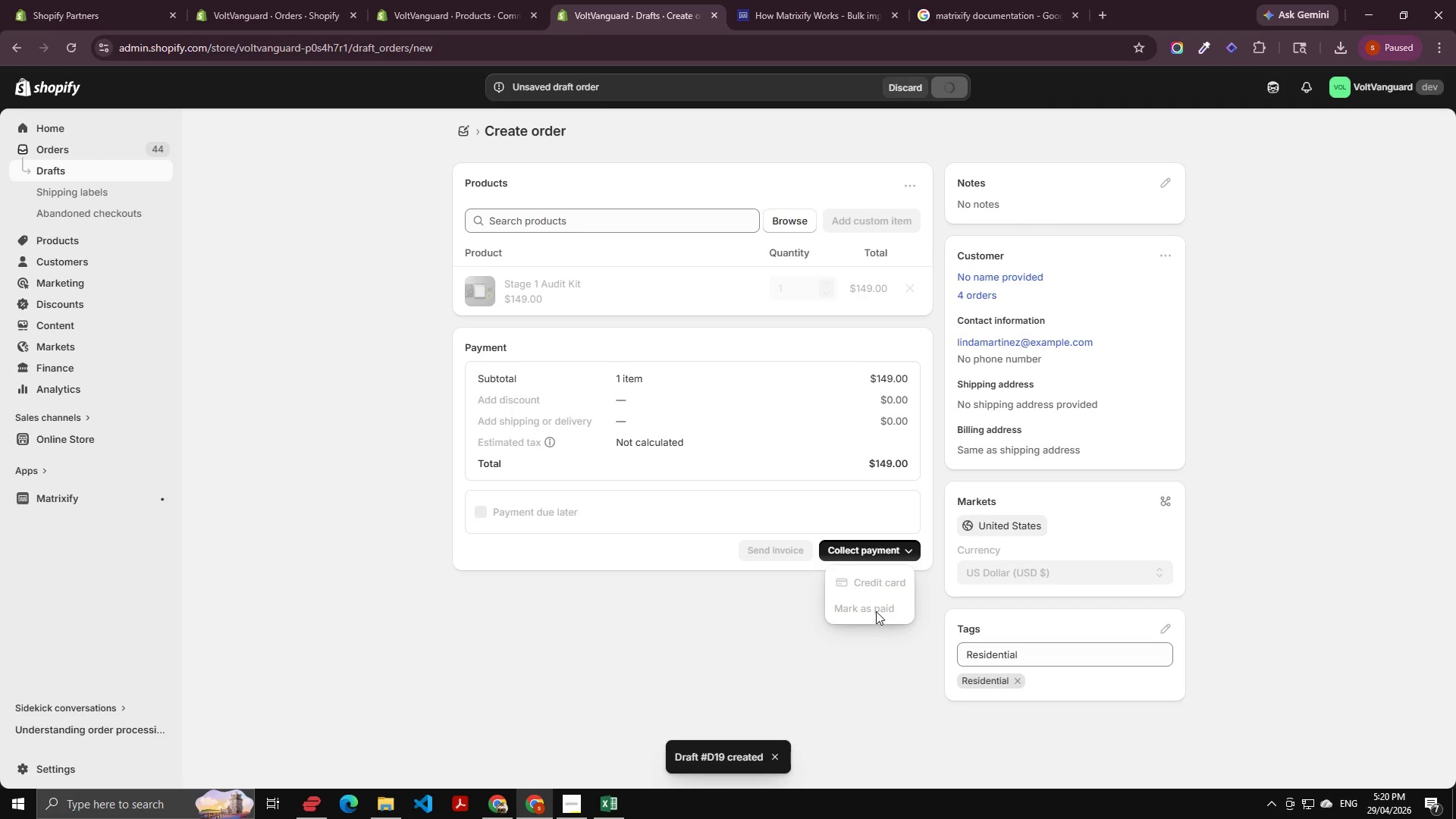 
left_click([887, 551])
 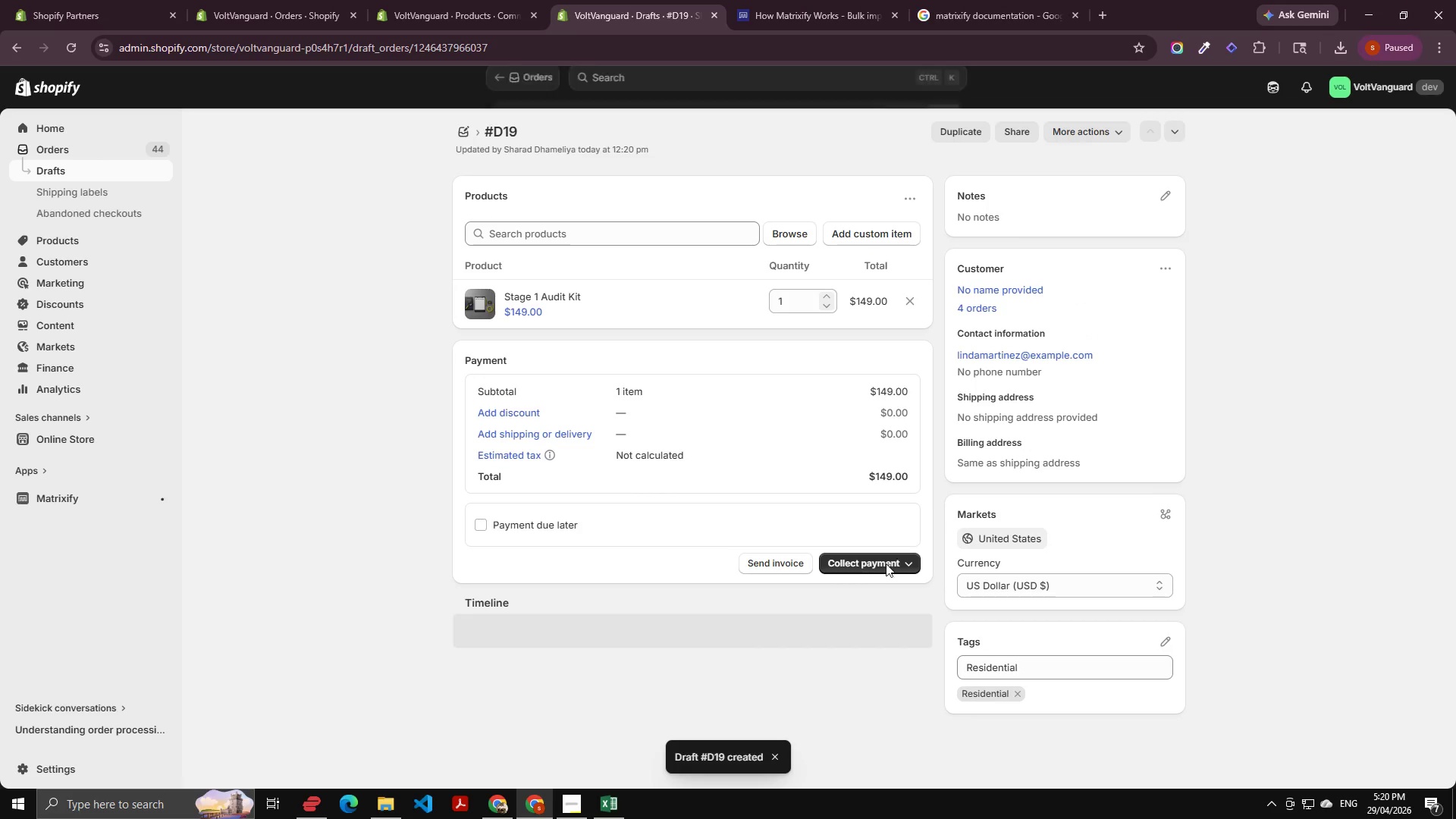 
left_click([885, 568])
 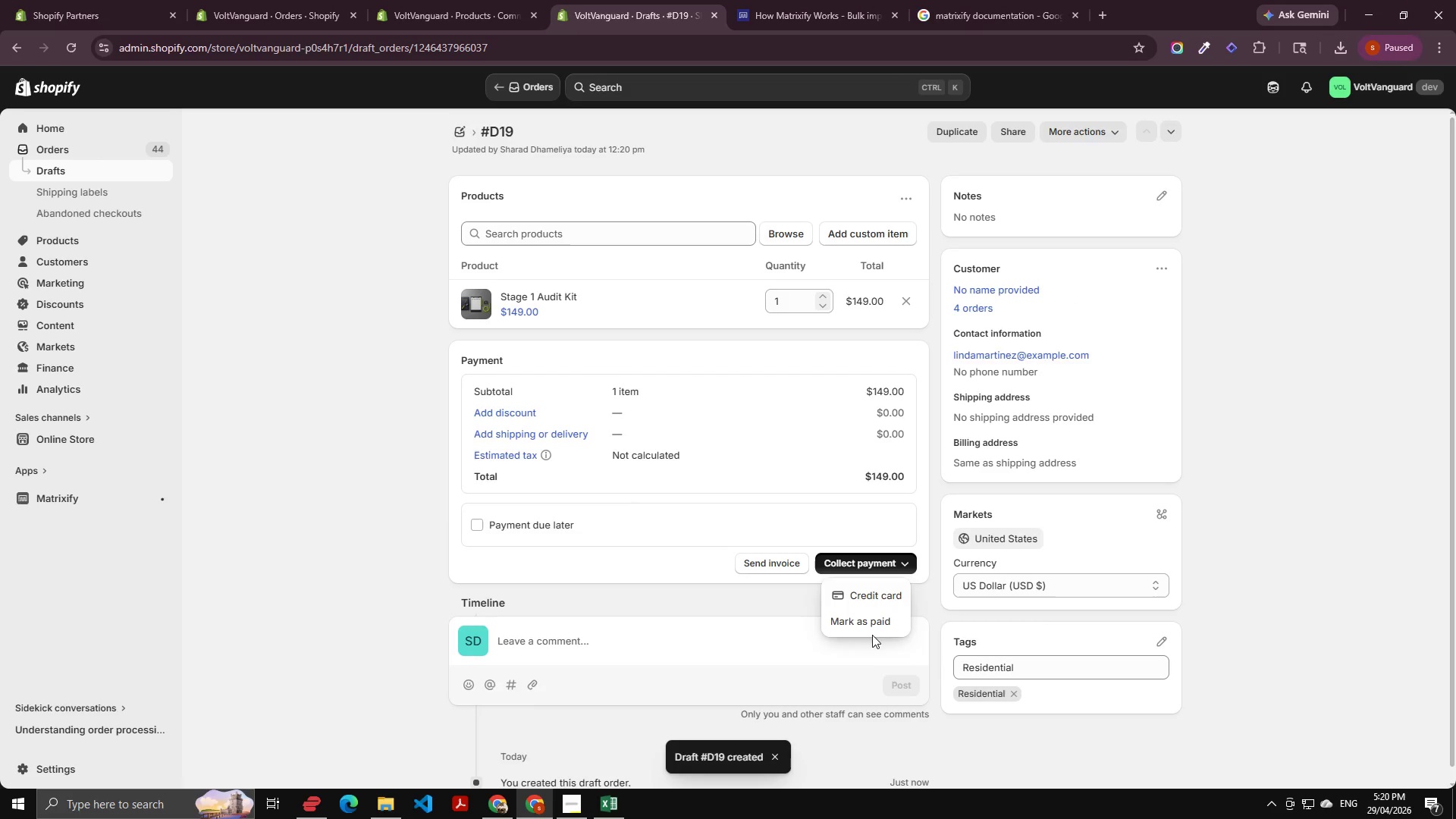 
left_click([872, 623])
 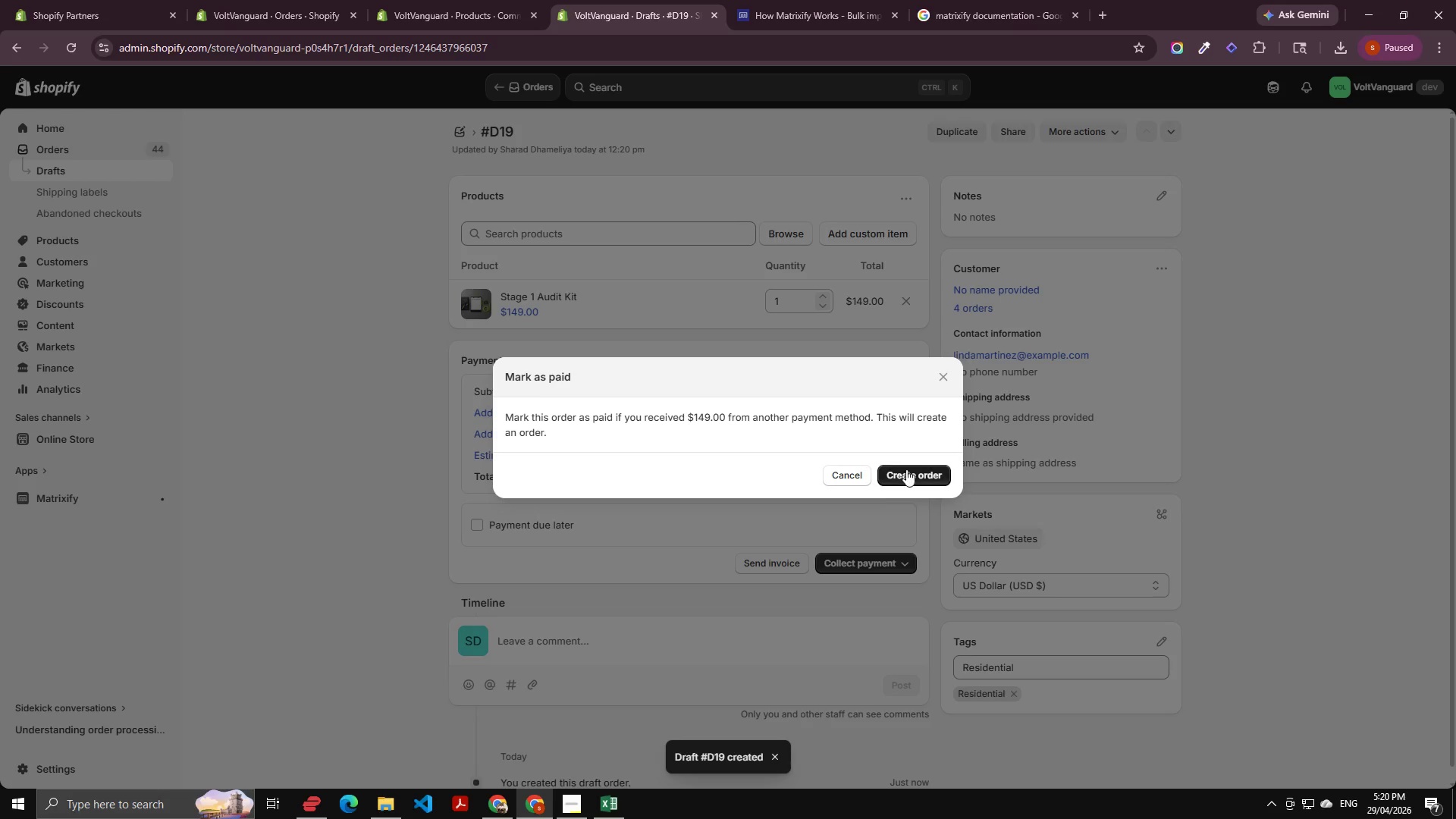 
left_click([910, 470])
 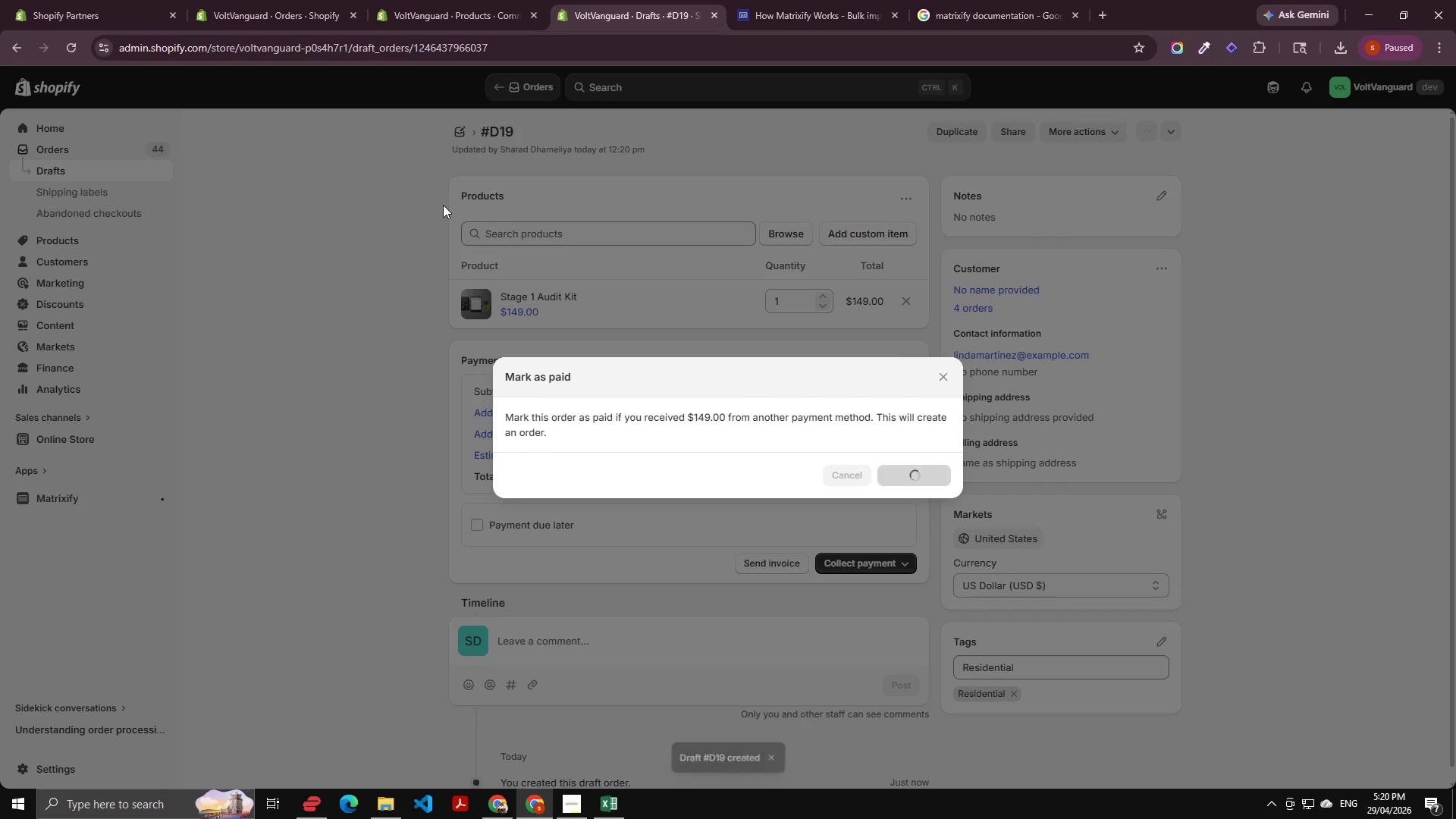 
key(Alt+AltLeft)
 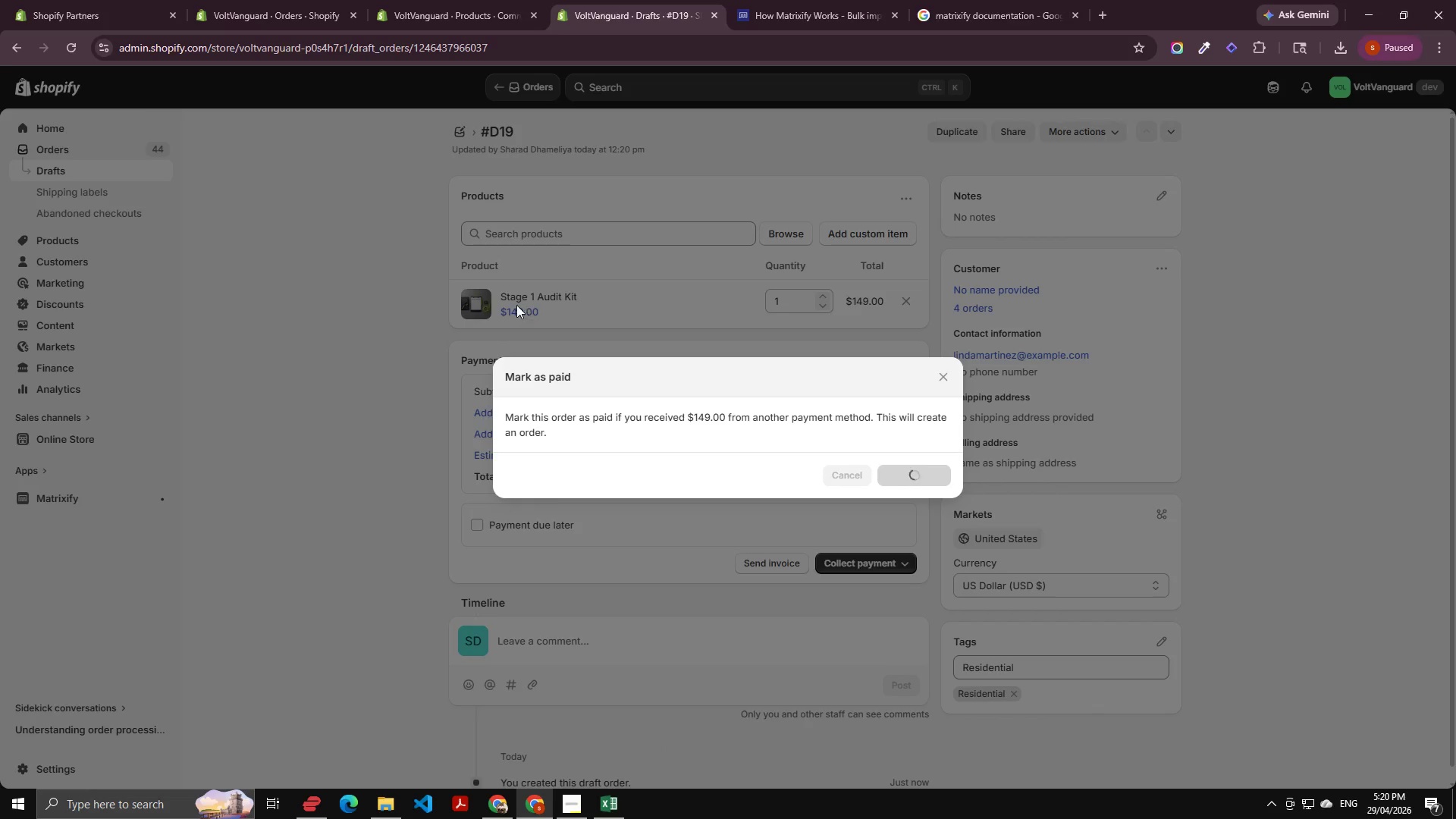 
key(Alt+Tab)
 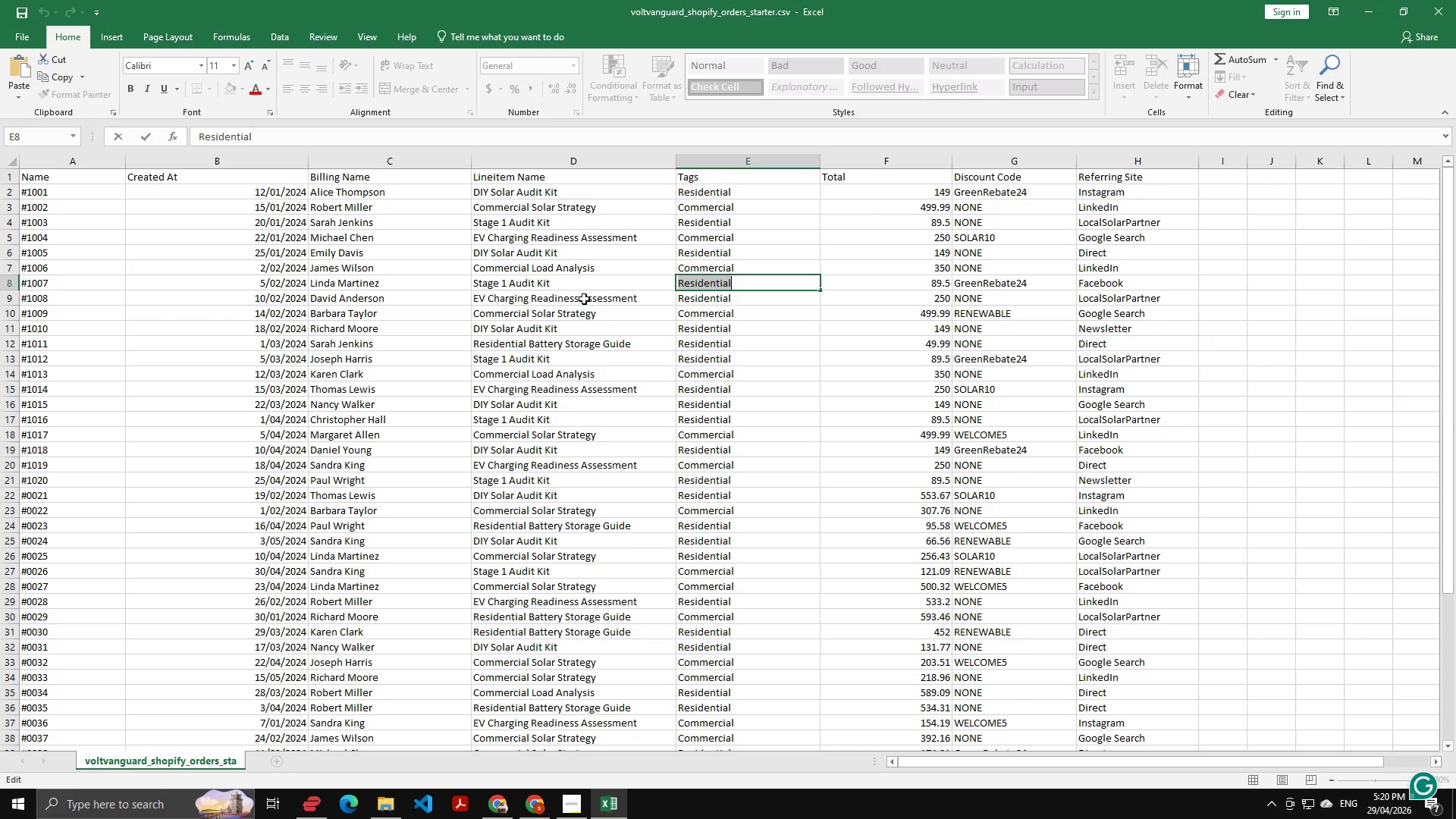 
double_click([584, 299])
 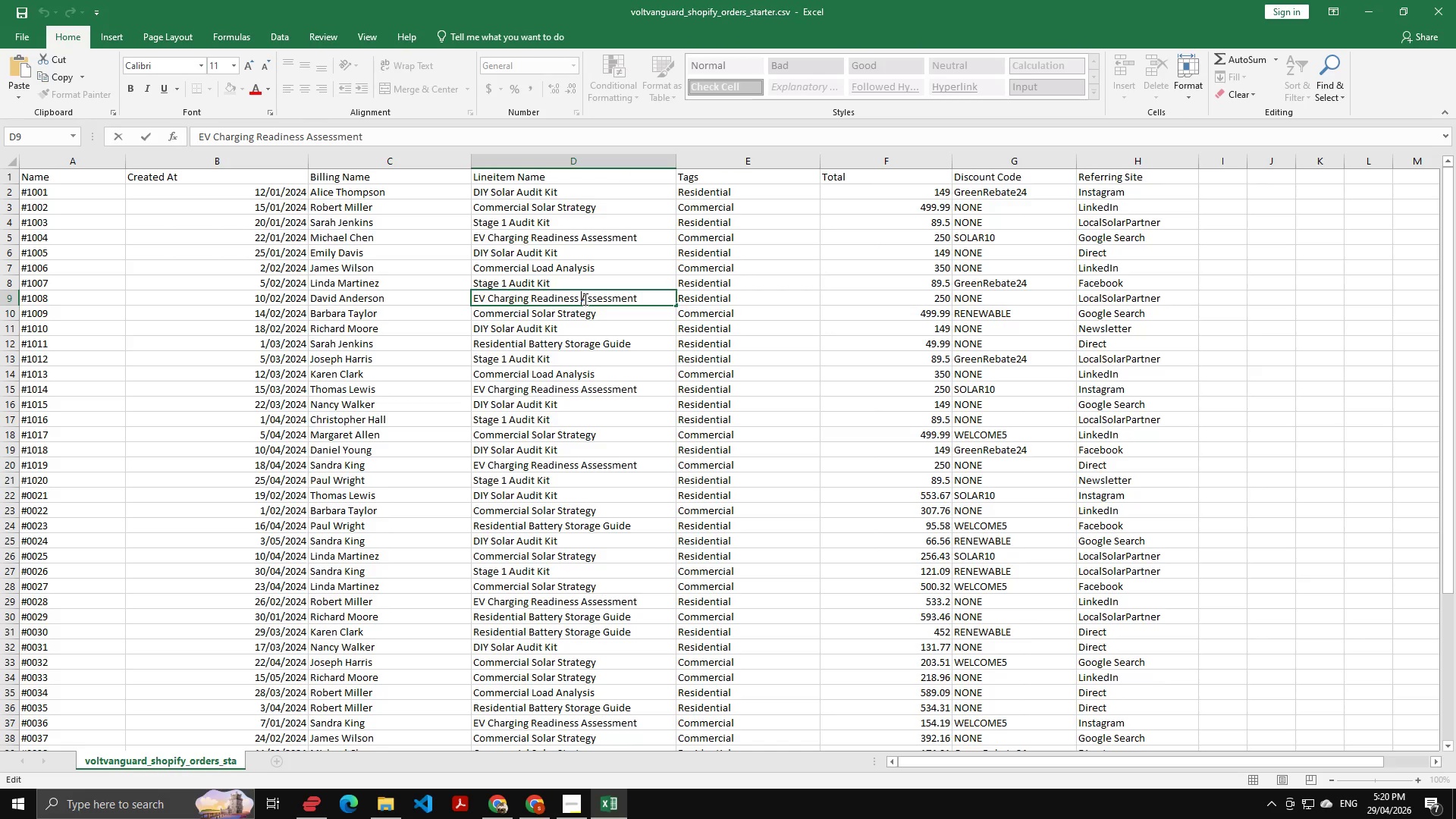 
key(Control+A)
 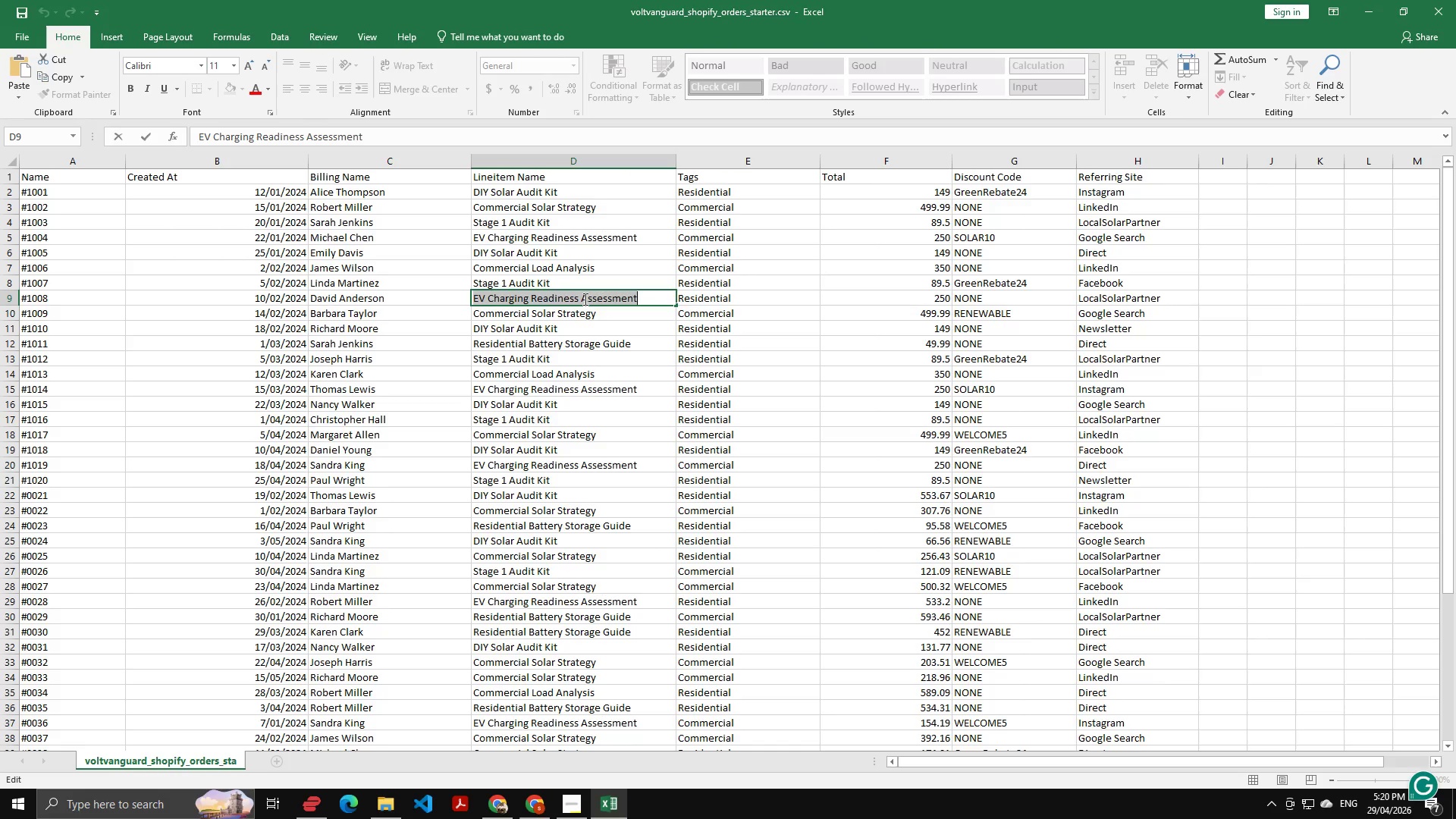 
key(Control+C)
 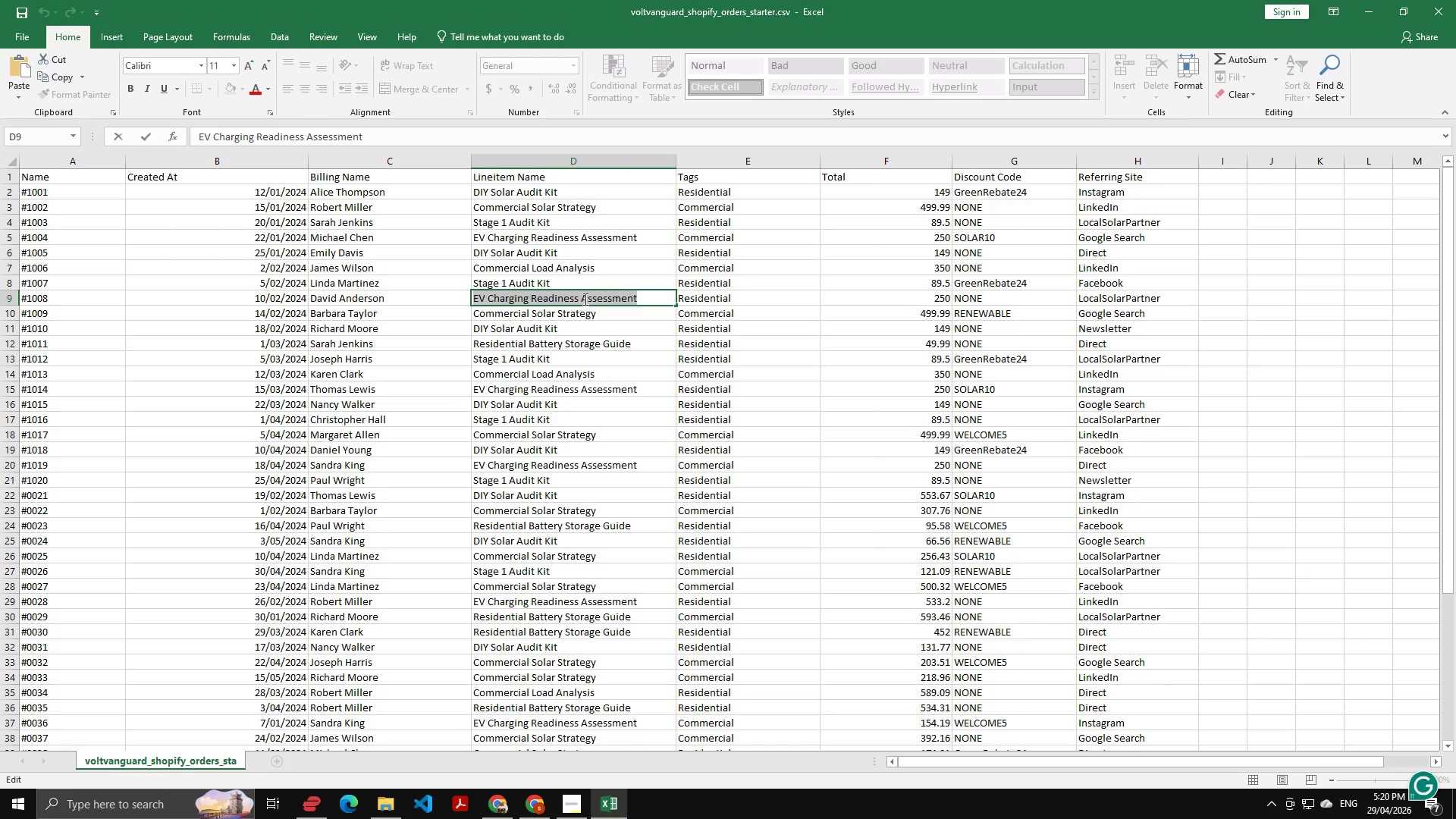 
key(Alt+AltLeft)
 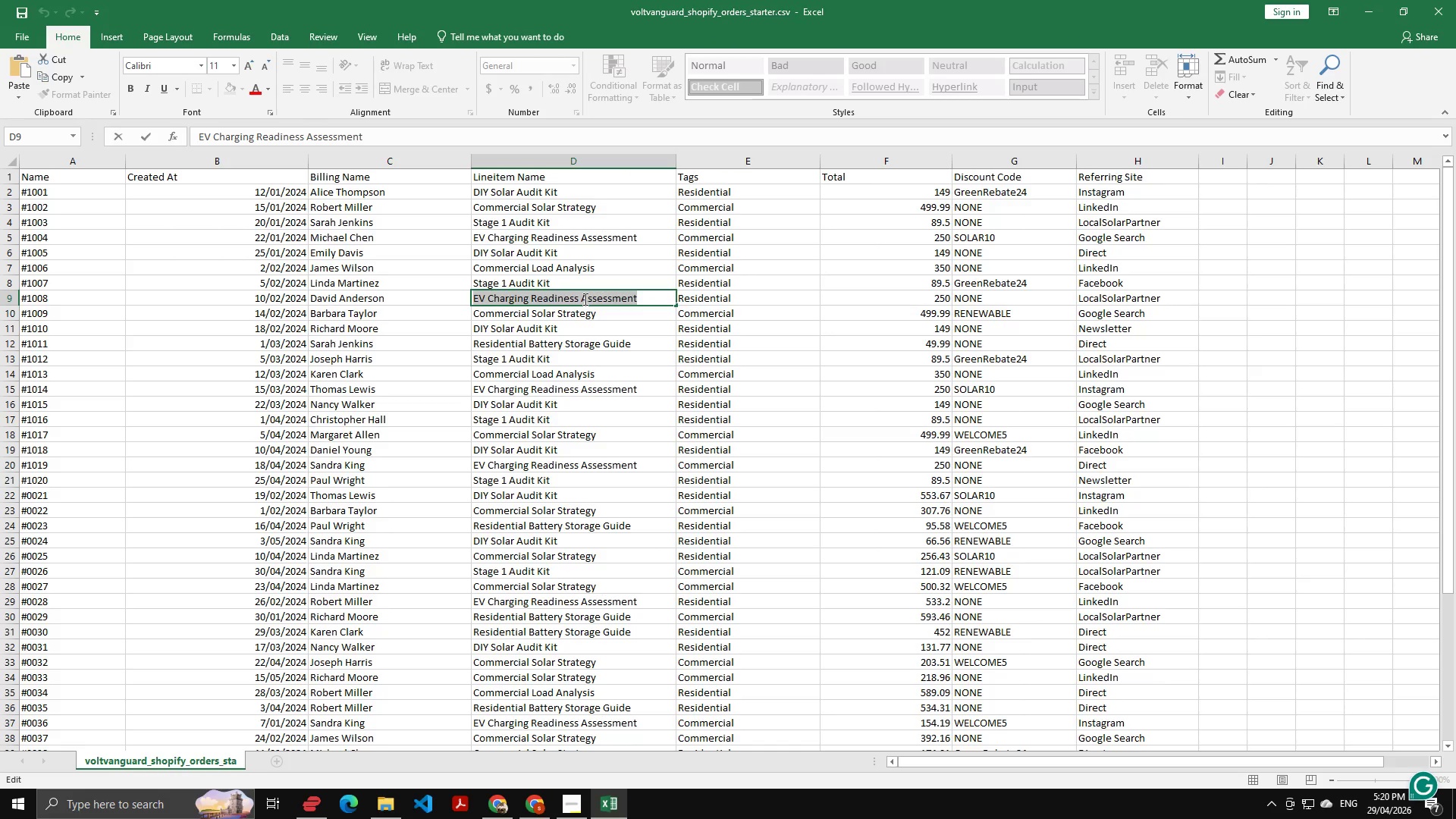 
key(Alt+Tab)
 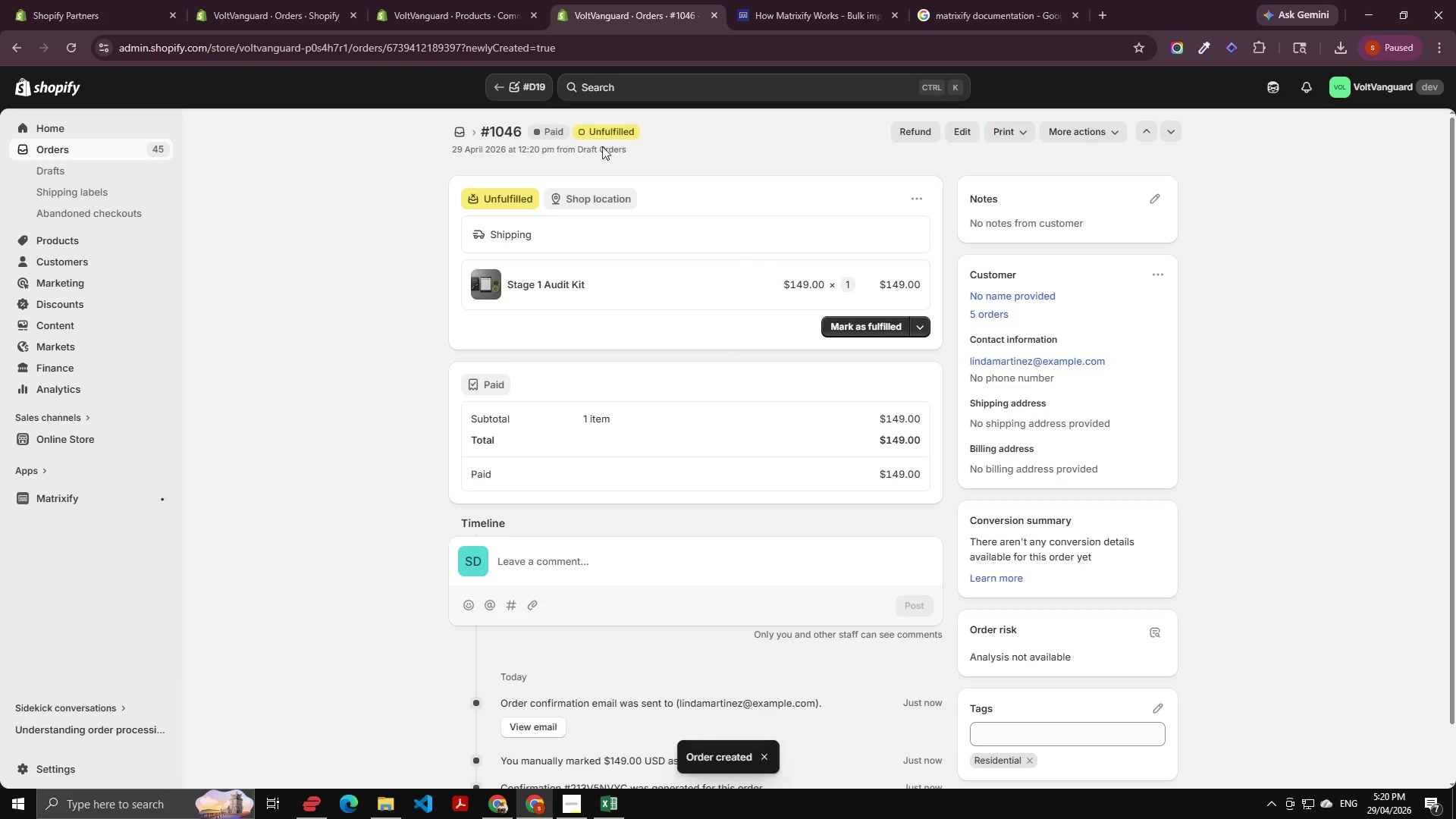 
left_click([458, 129])
 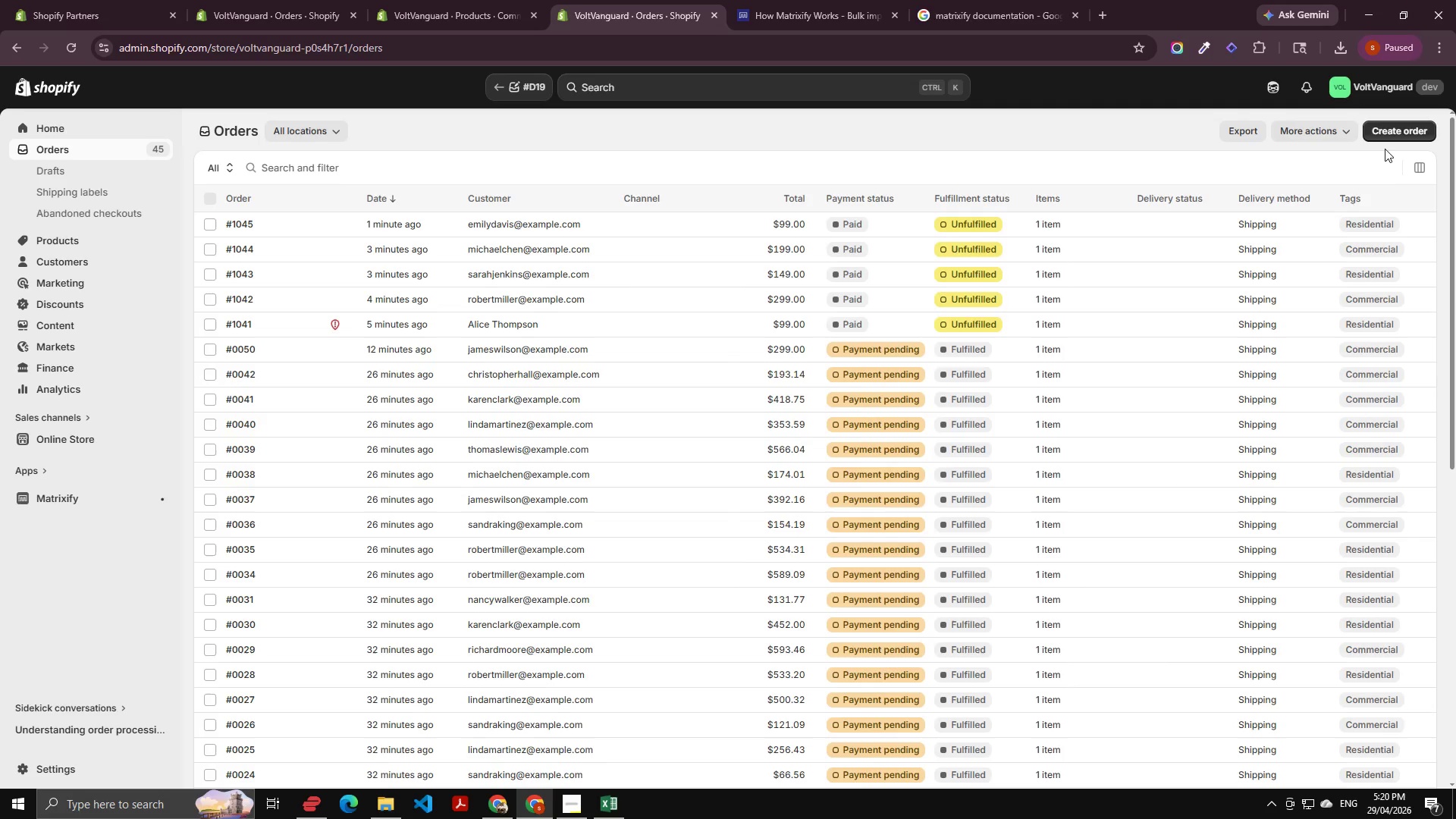 
left_click([1383, 128])
 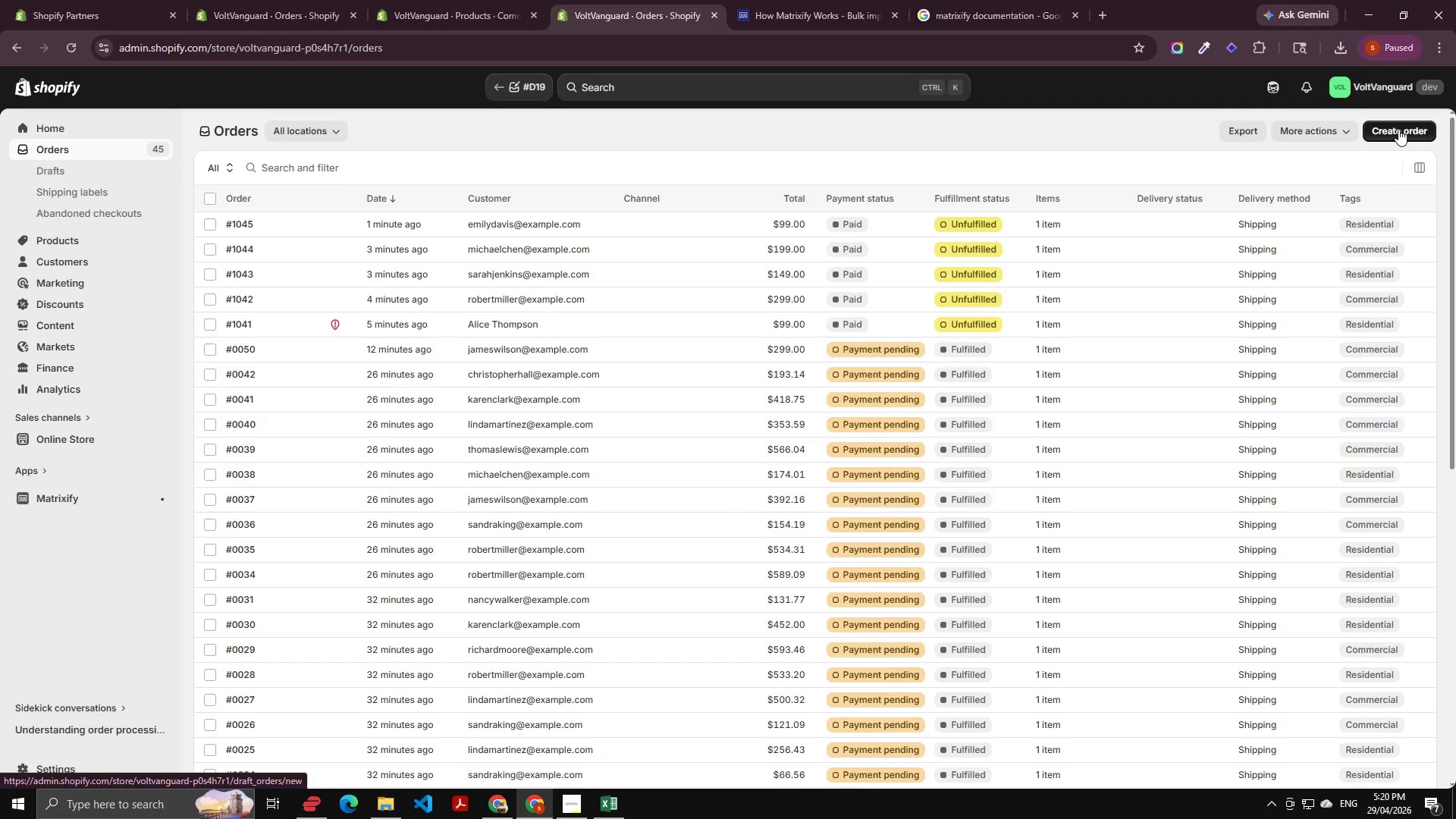 
left_click([1404, 129])
 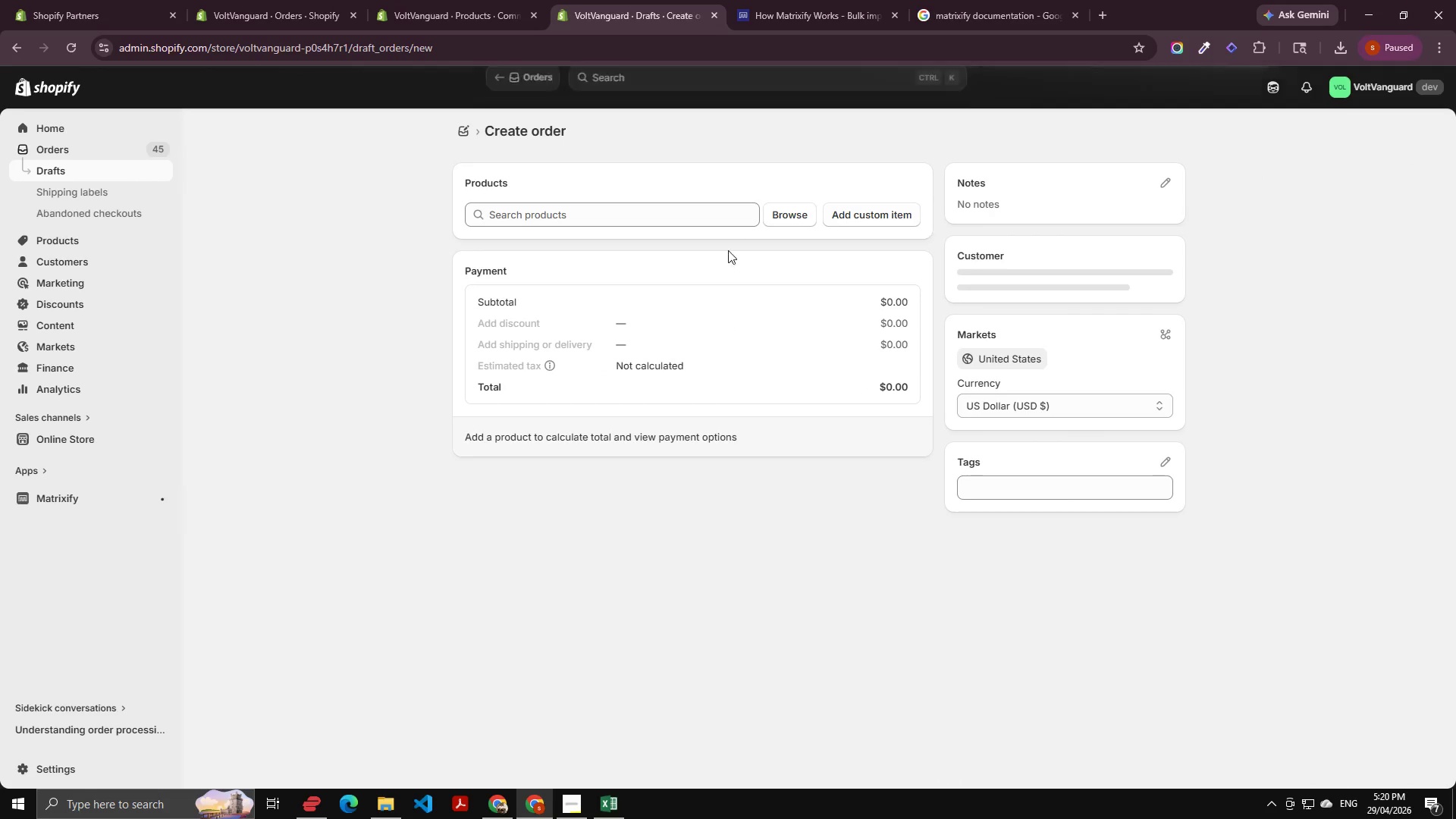 
left_click([529, 221])
 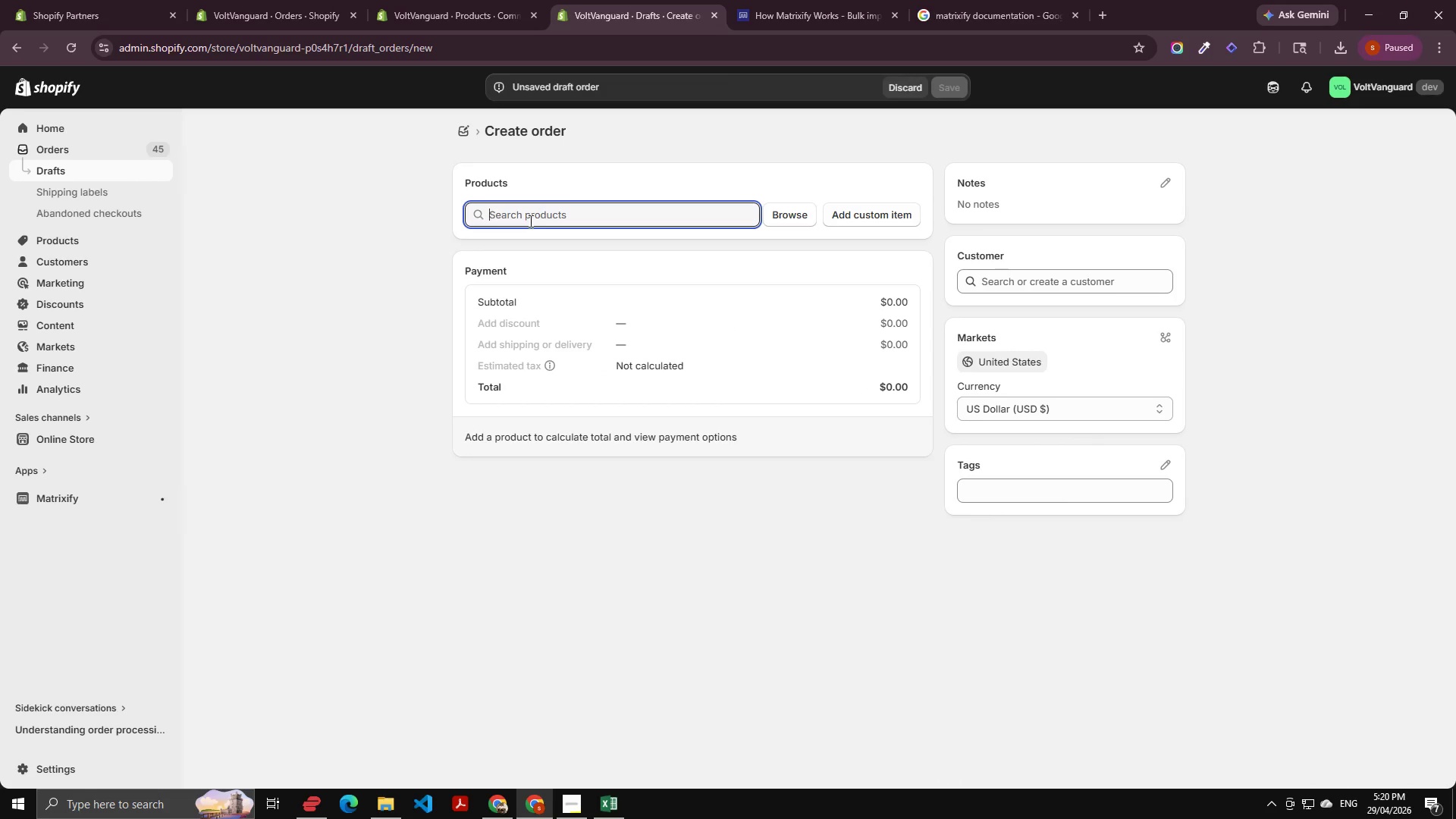 
key(Control+V)
 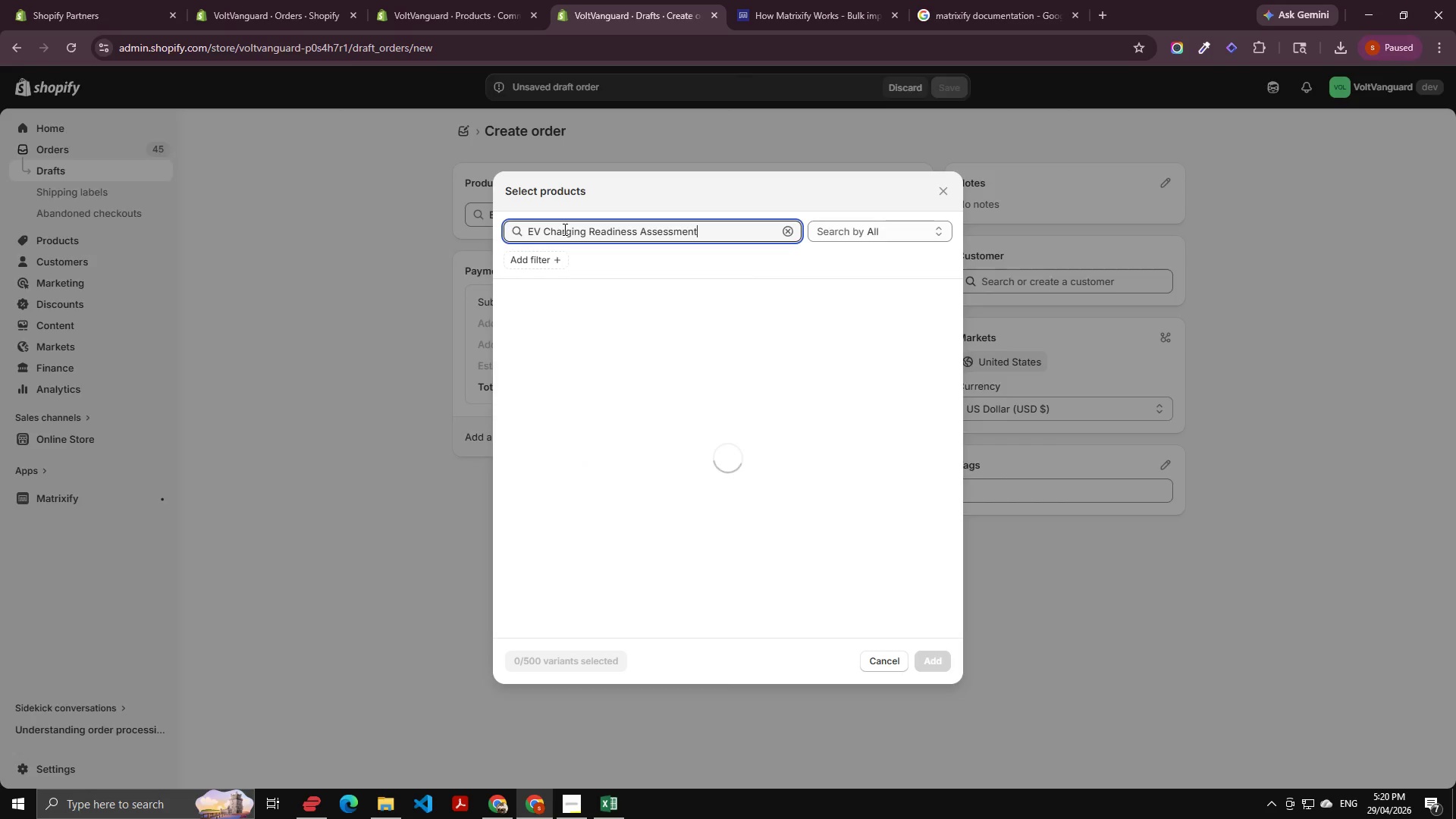 
key(Control+B)
 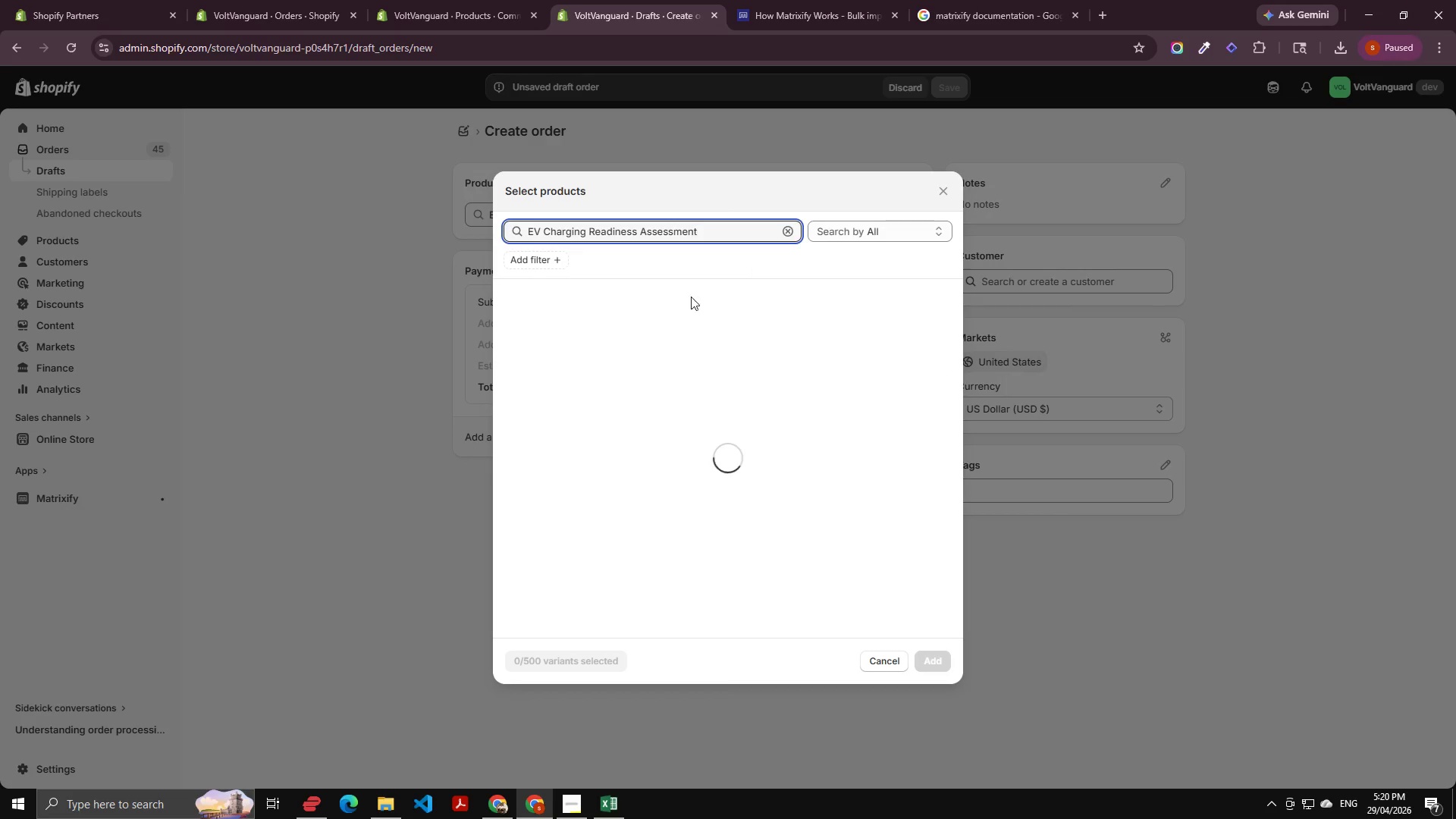 
left_click([624, 326])
 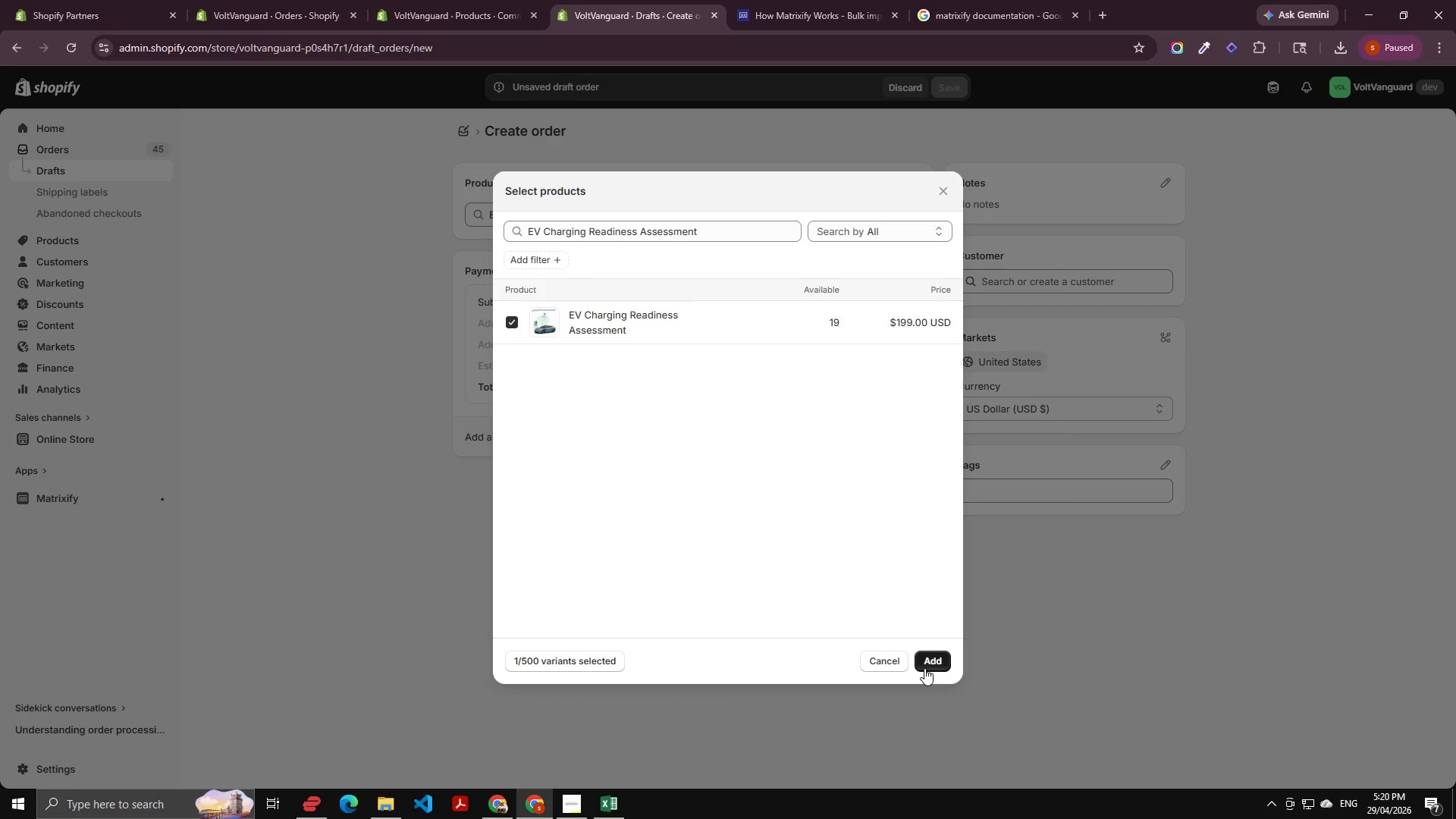 
left_click([930, 658])
 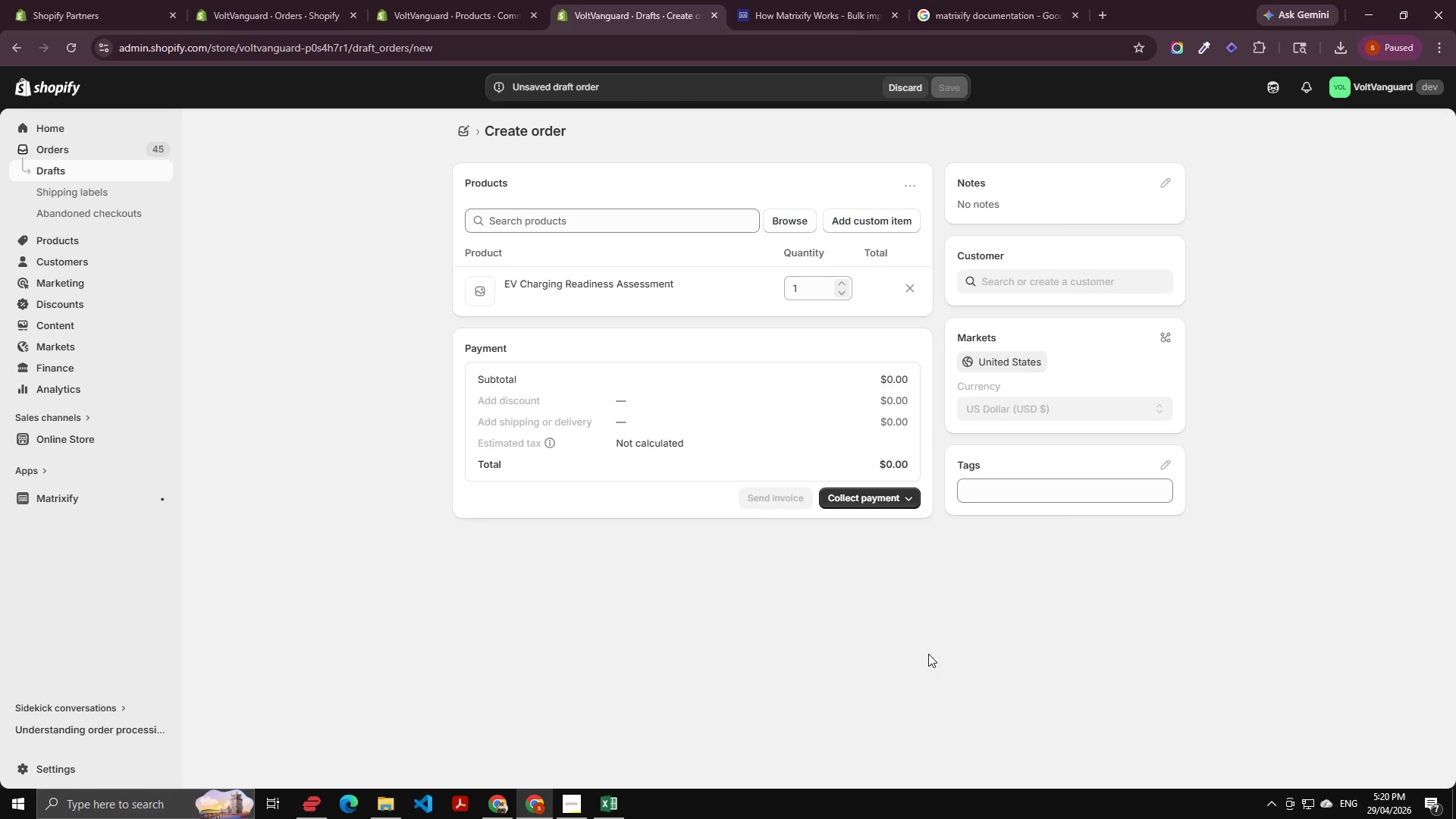 
key(Alt+AltLeft)
 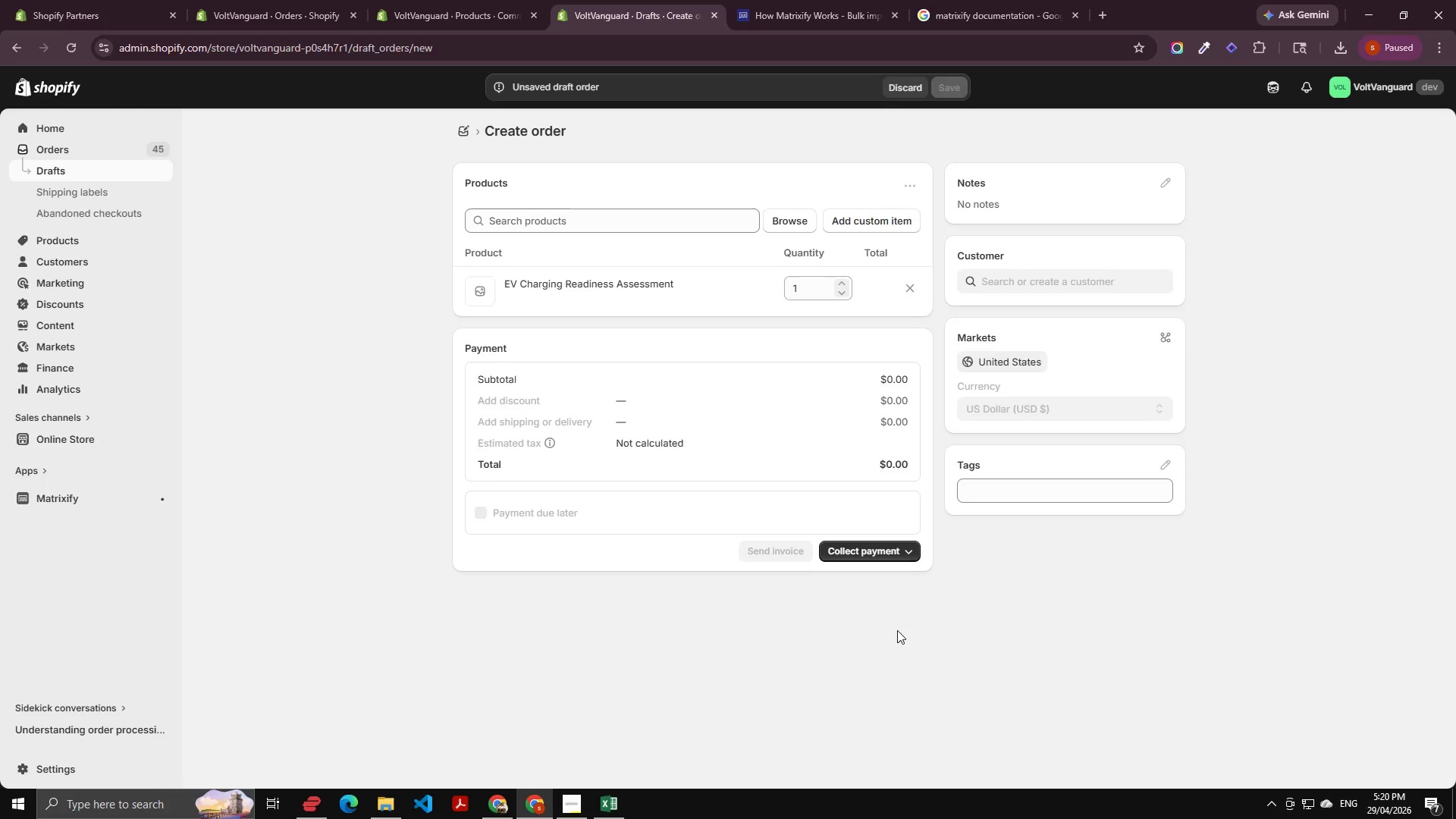 
key(Alt+Tab)
 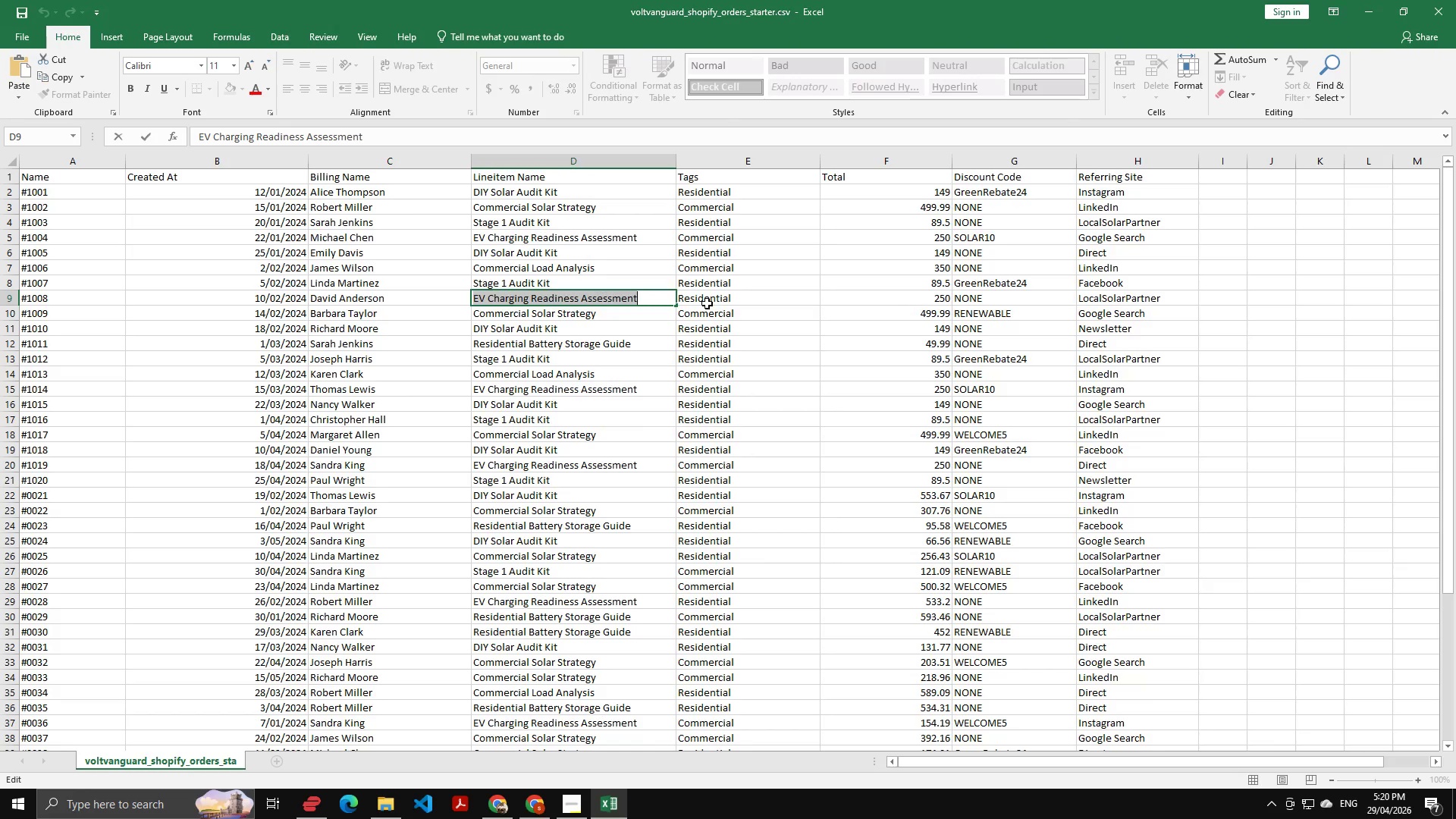 
key(Alt+AltLeft)
 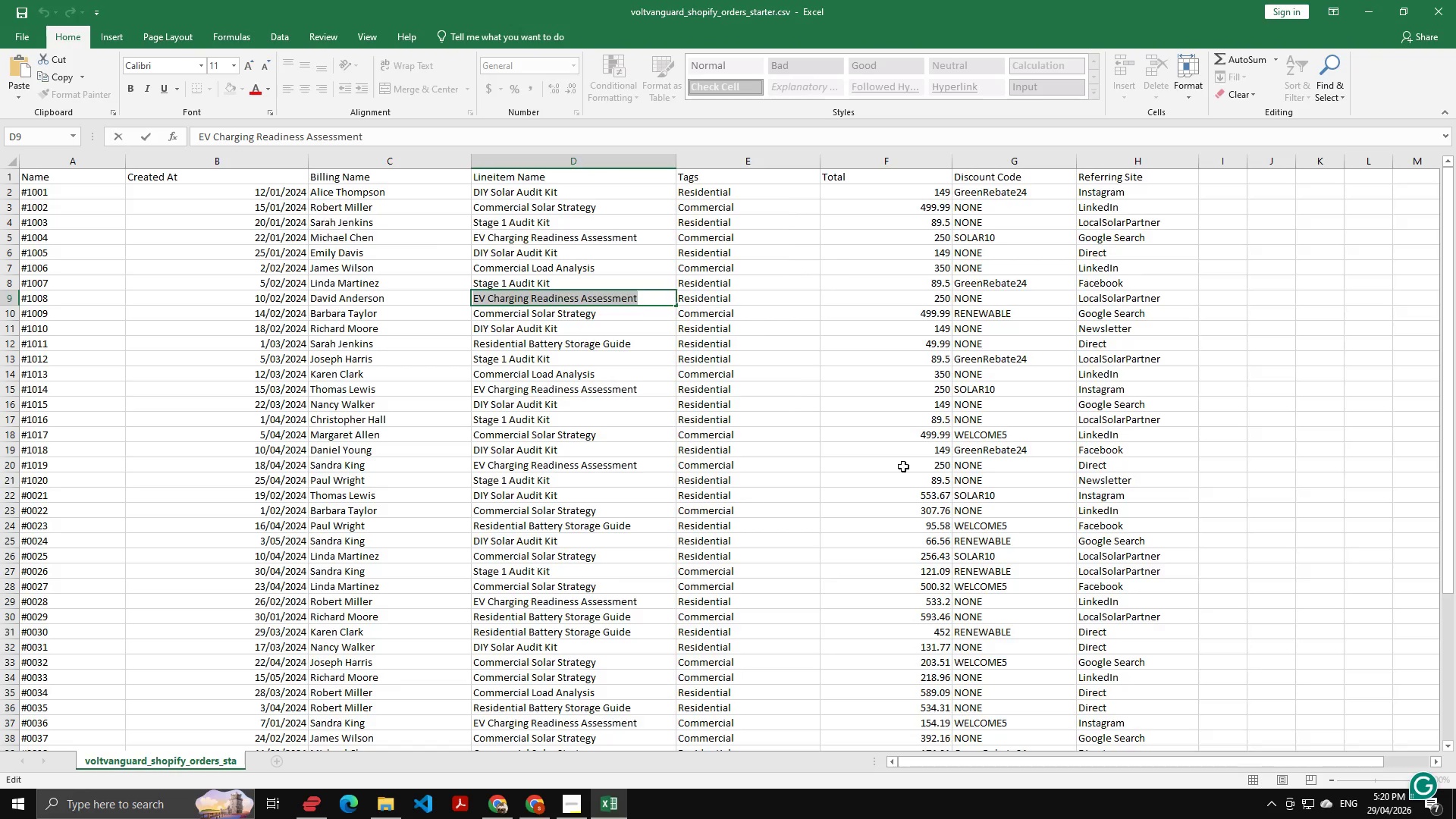 
key(Alt+Tab)
 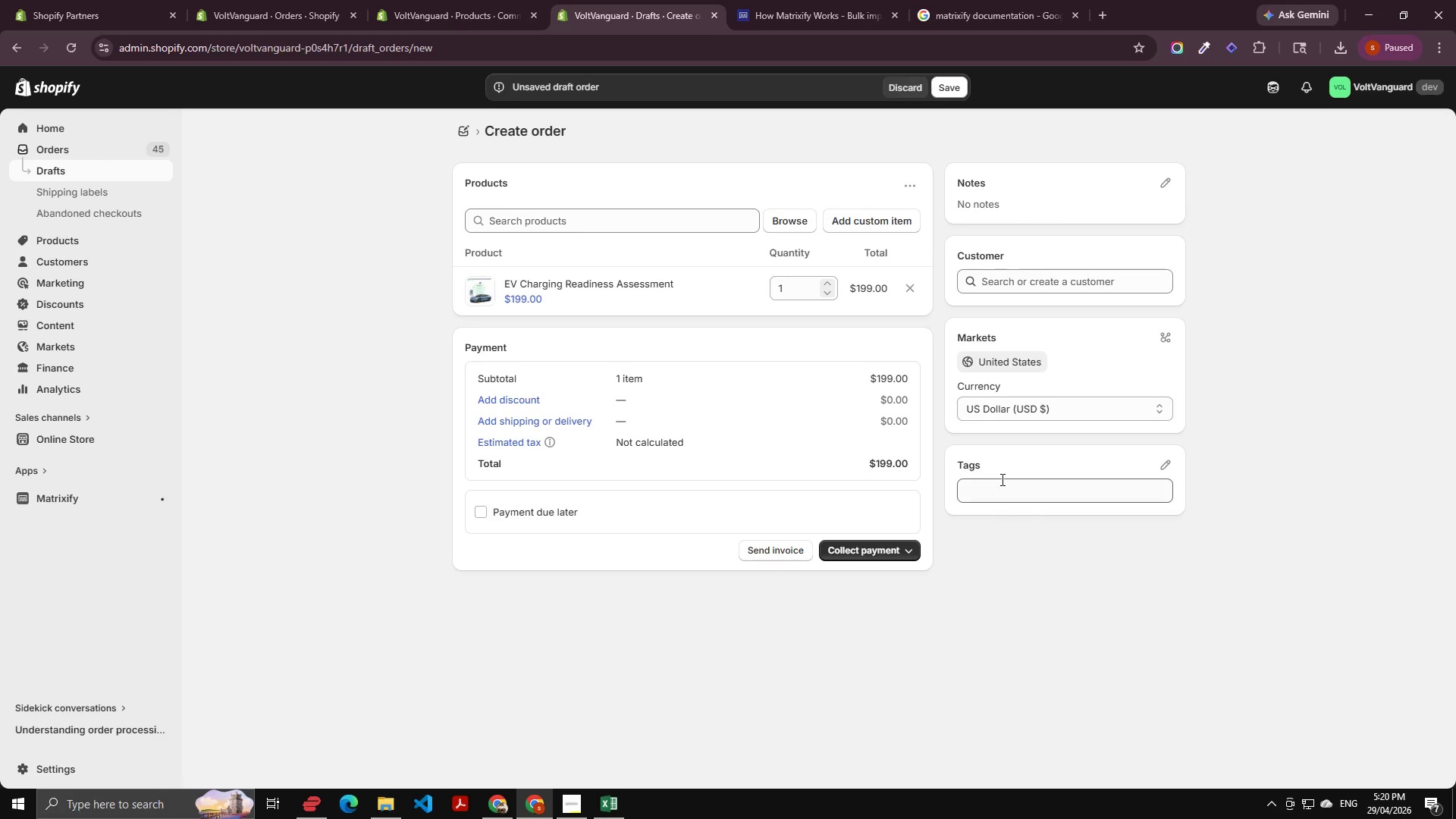 
left_click([1001, 479])
 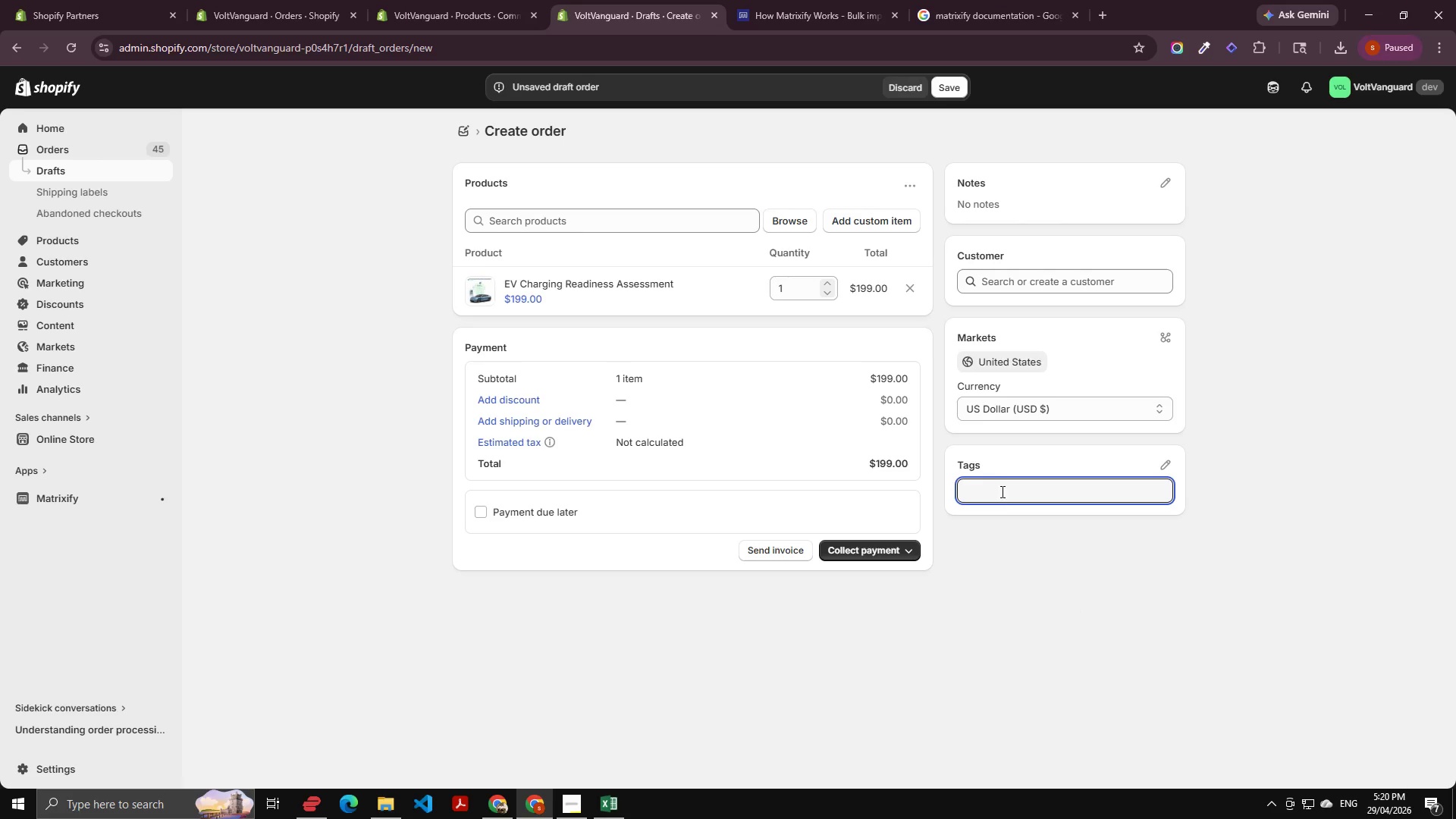 
key(Meta+V)
 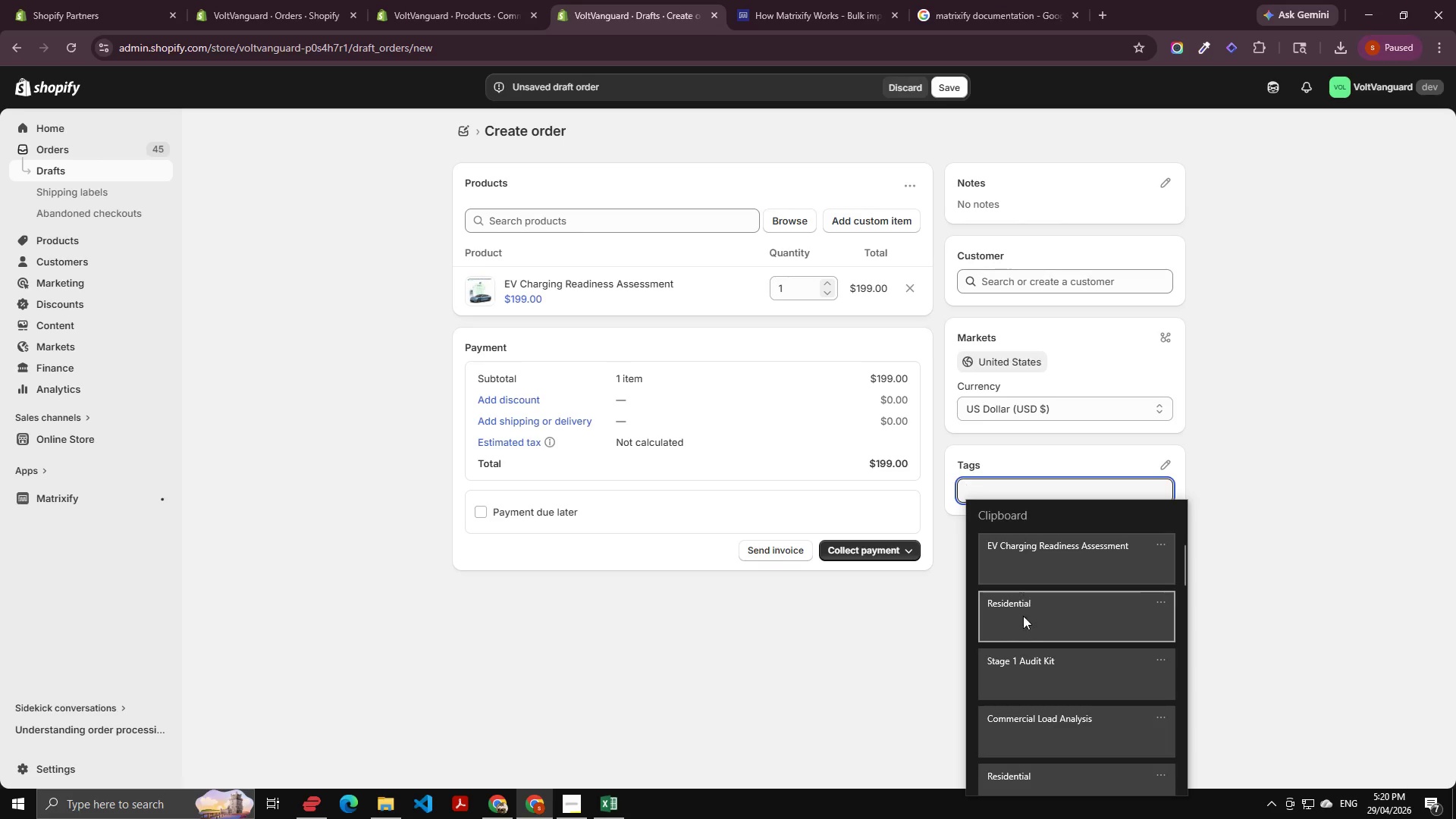 
left_click([1027, 623])
 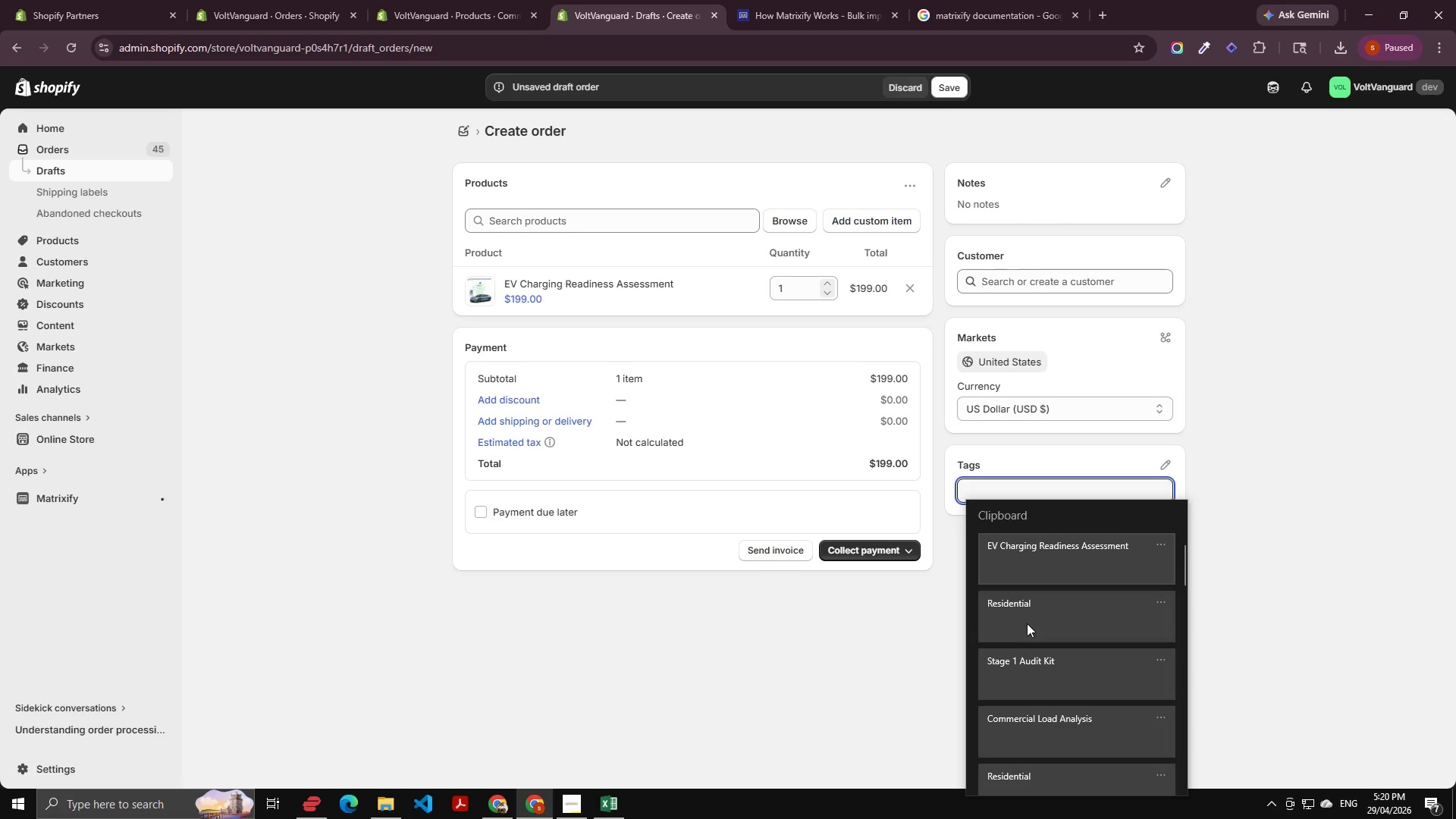 
key(Control+ControlLeft)
 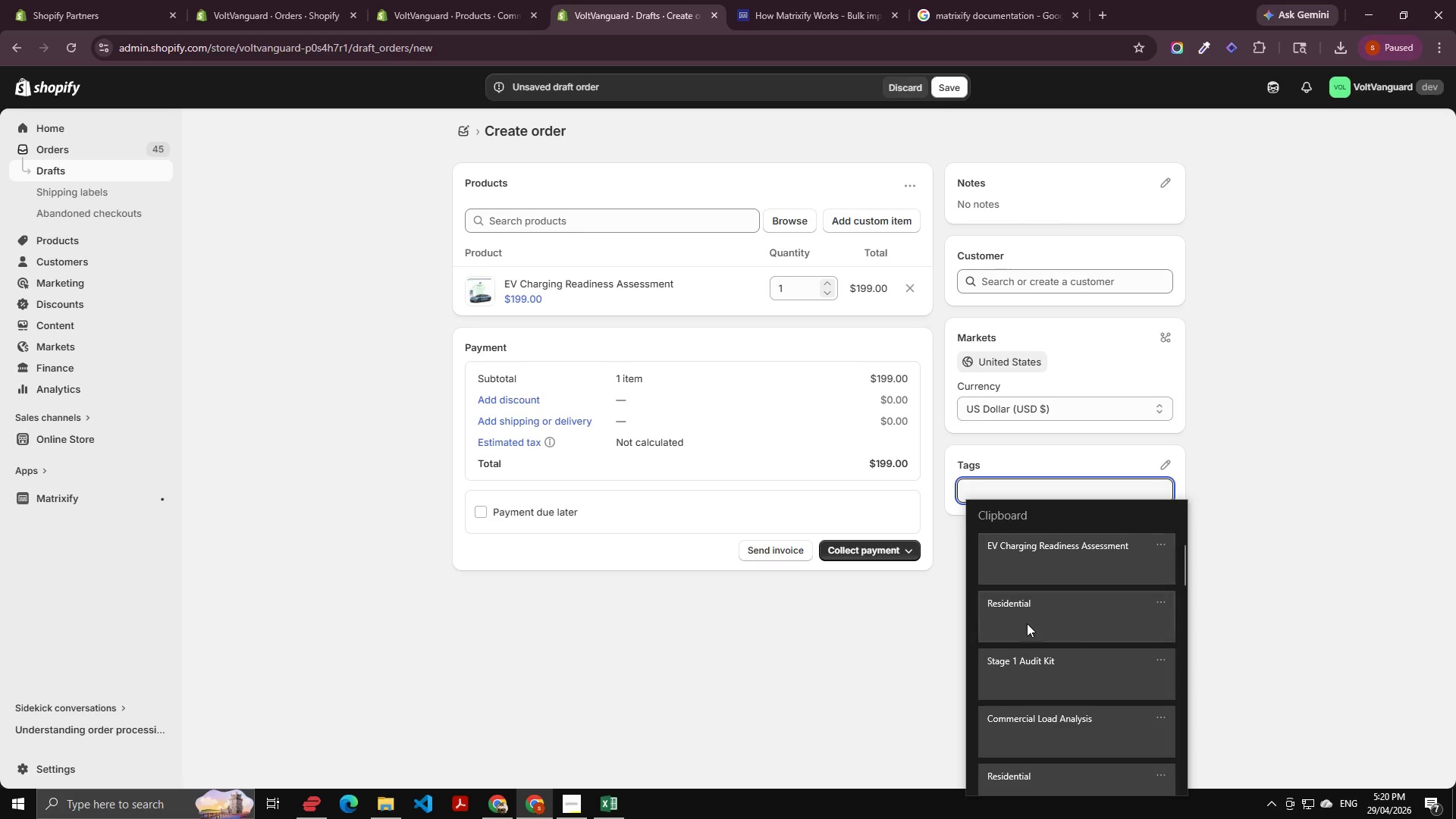 
key(Control+V)
 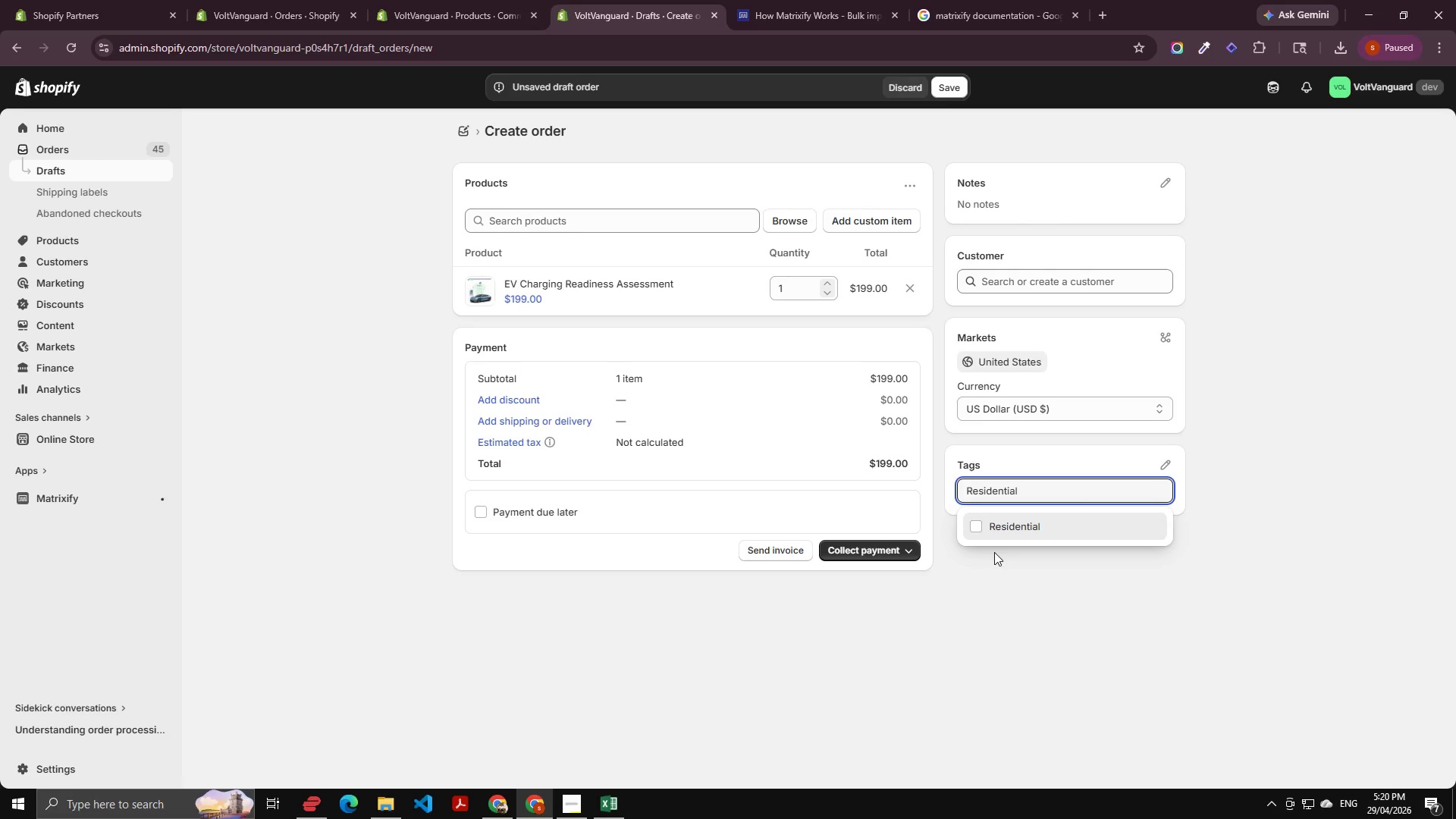 
left_click([994, 522])
 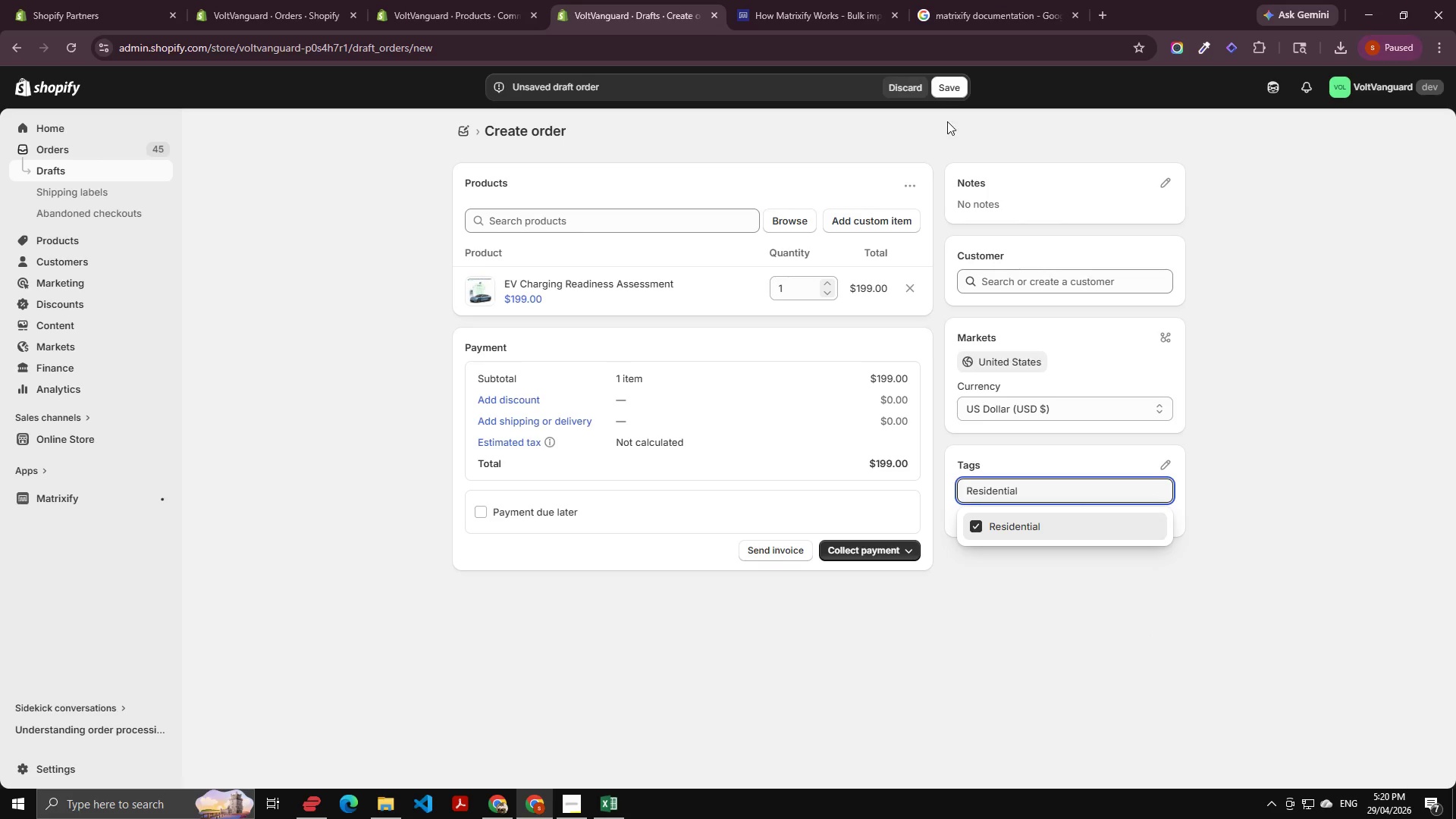 
left_click([946, 93])
 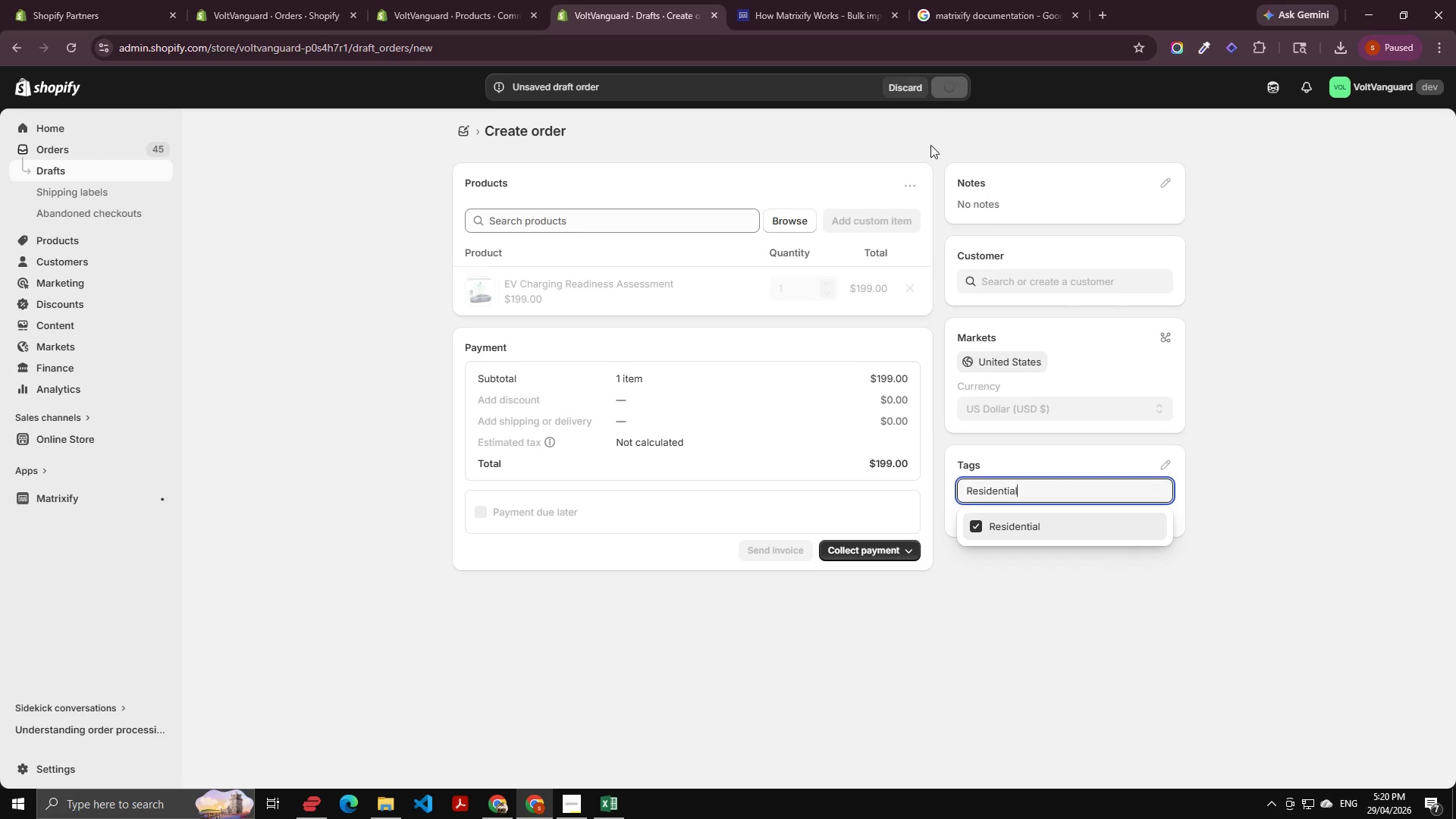 
key(Alt+AltLeft)
 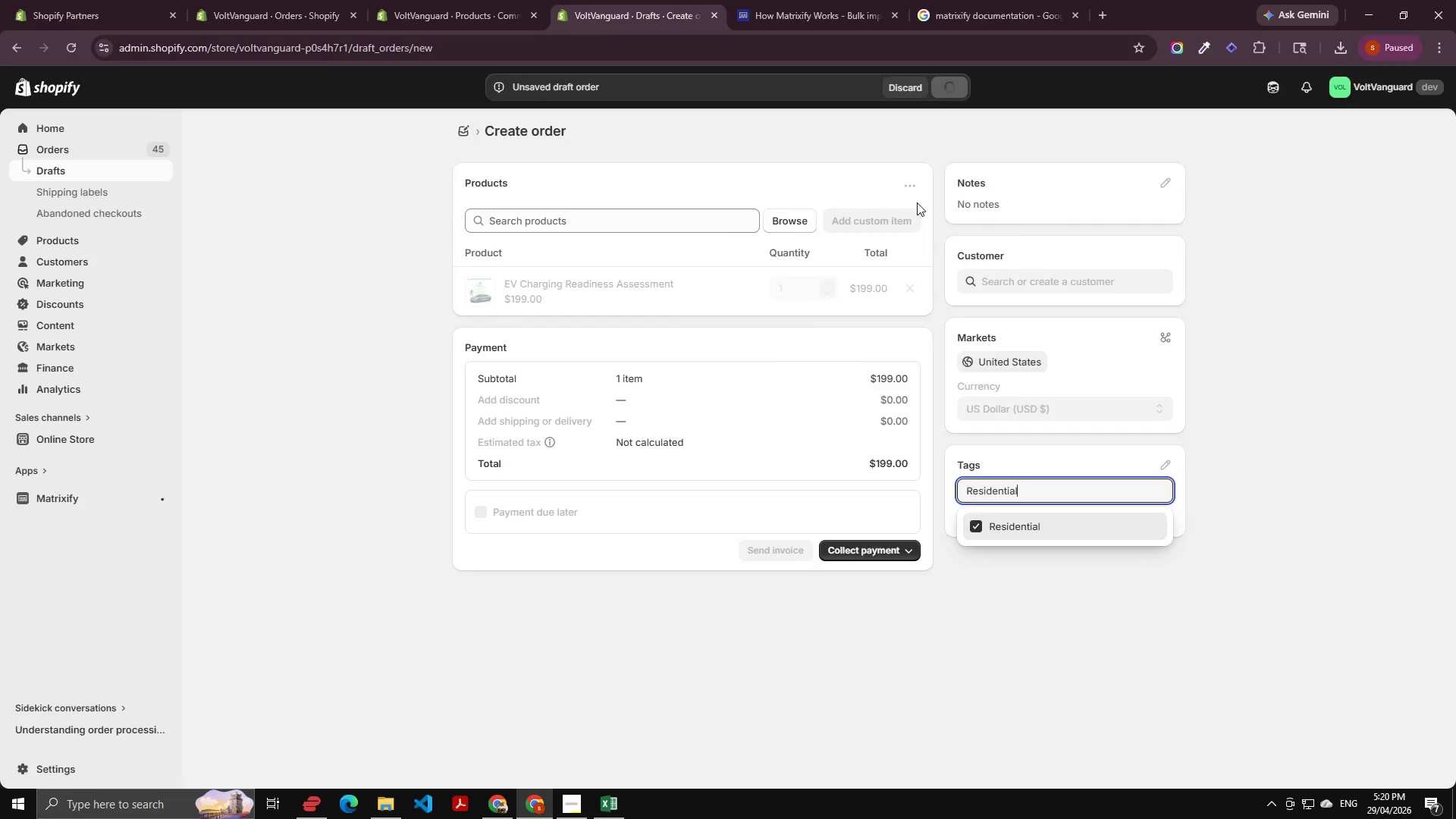 
key(Alt+Tab)
 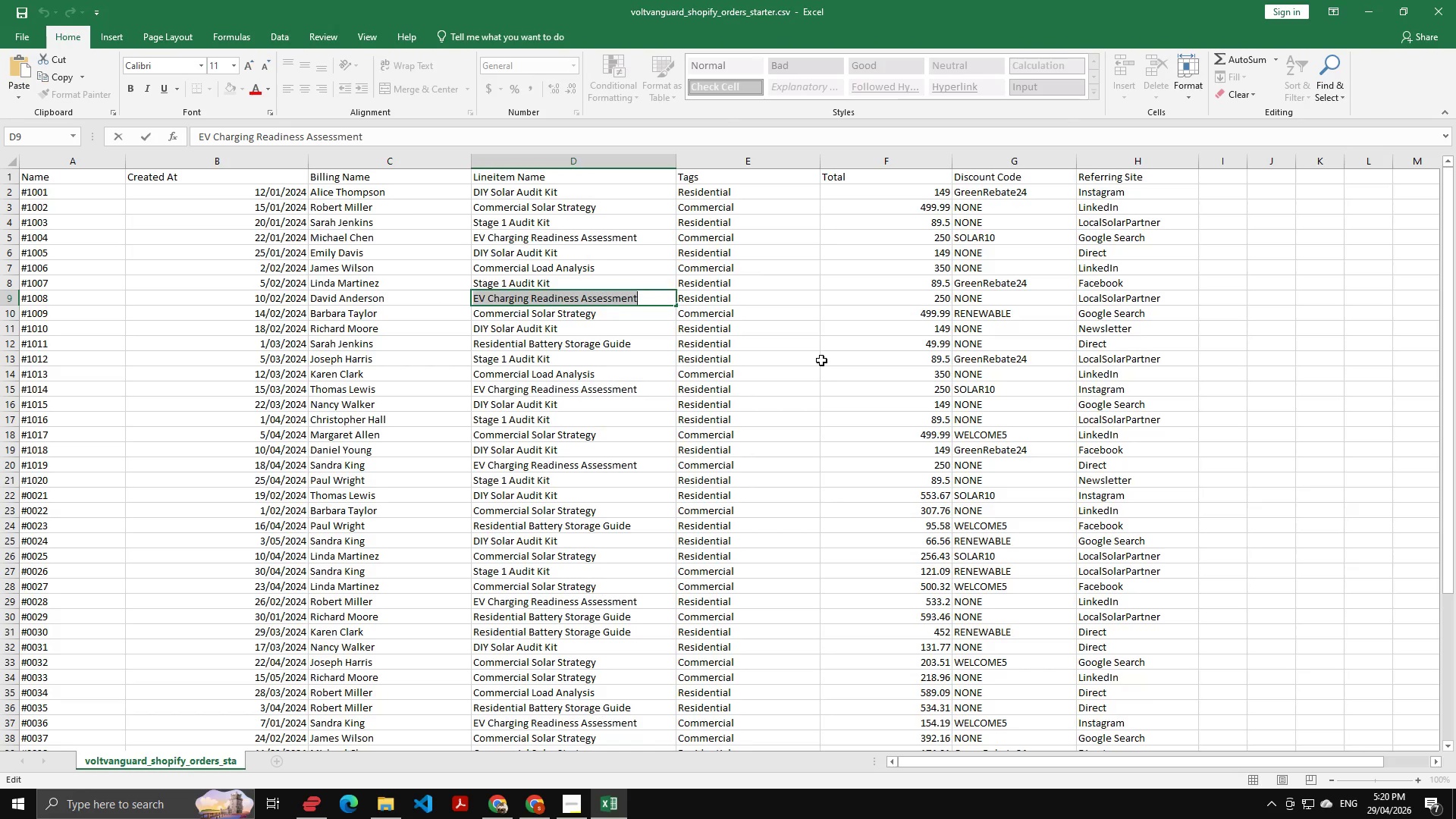 
key(Alt+AltLeft)
 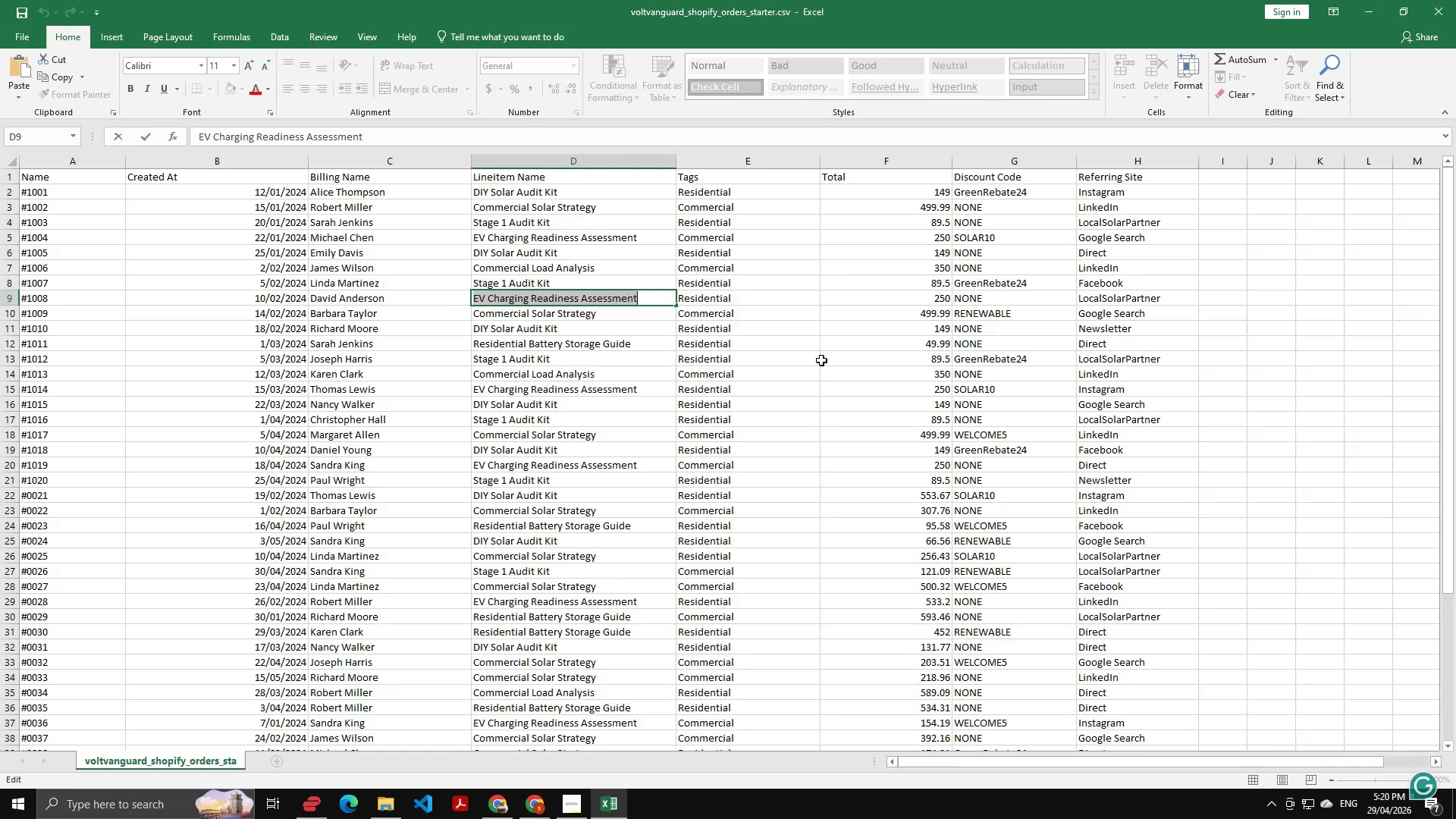 
key(Alt+Tab)
 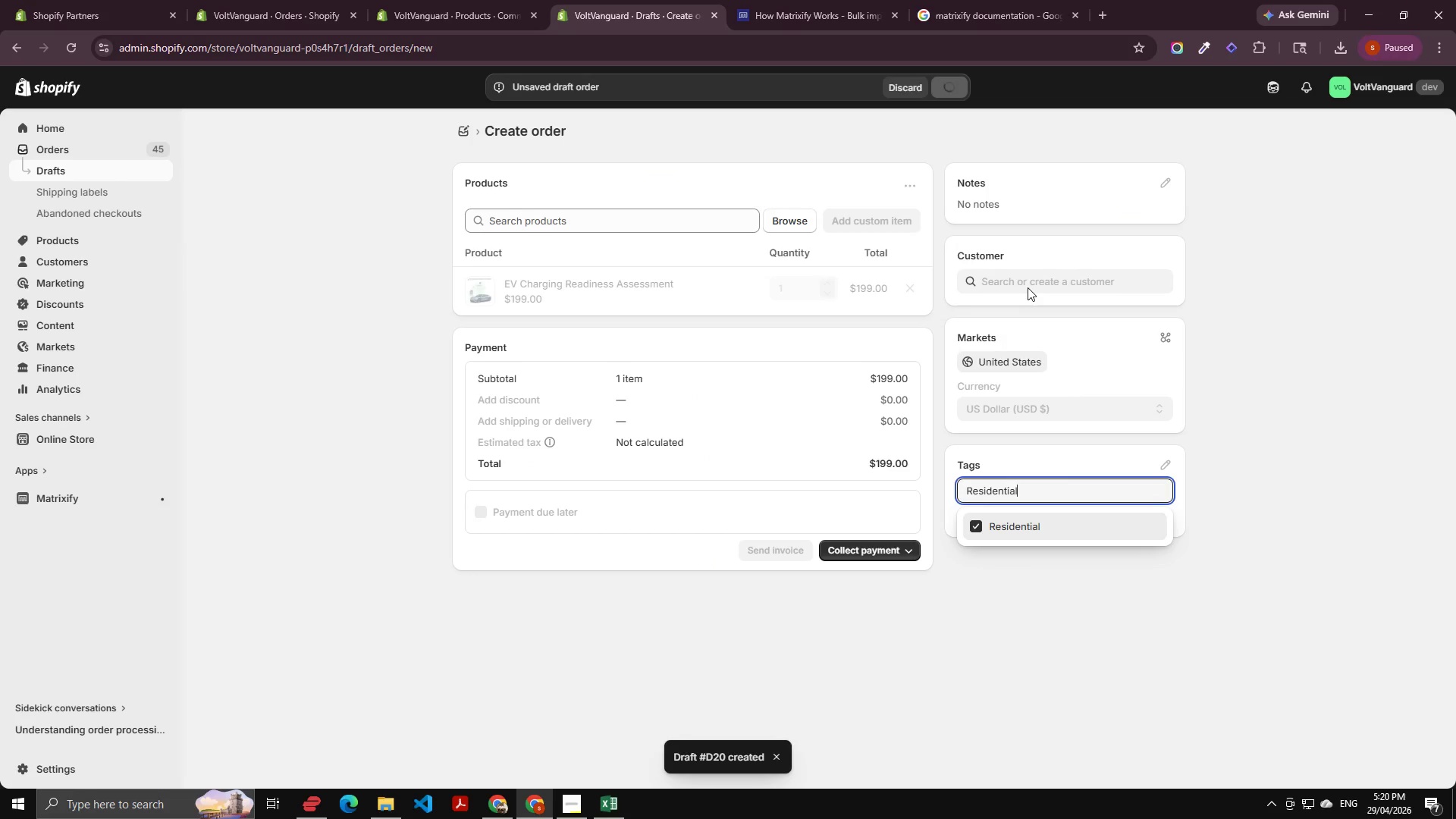 
left_click([1028, 287])
 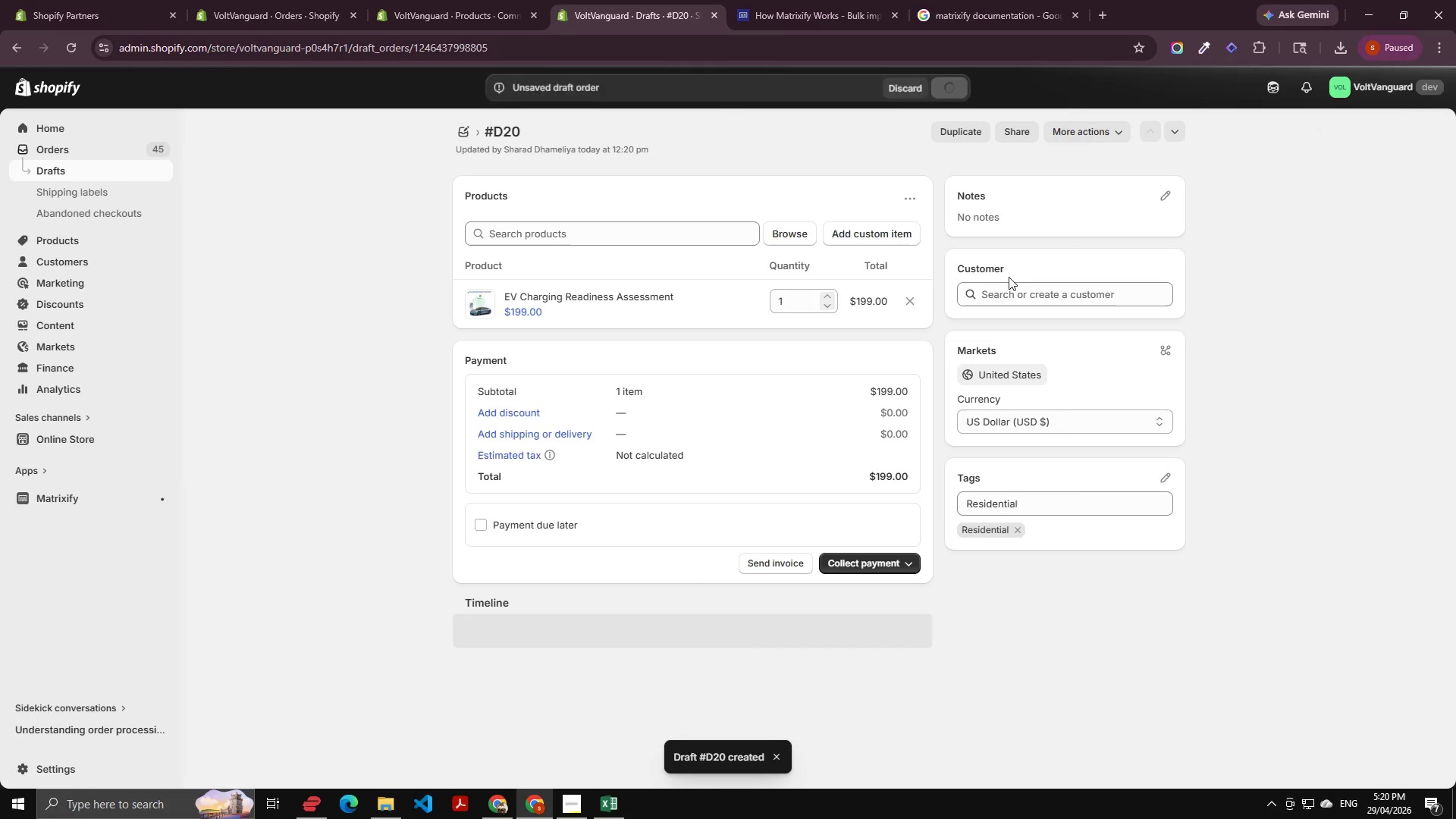 
left_click([999, 292])
 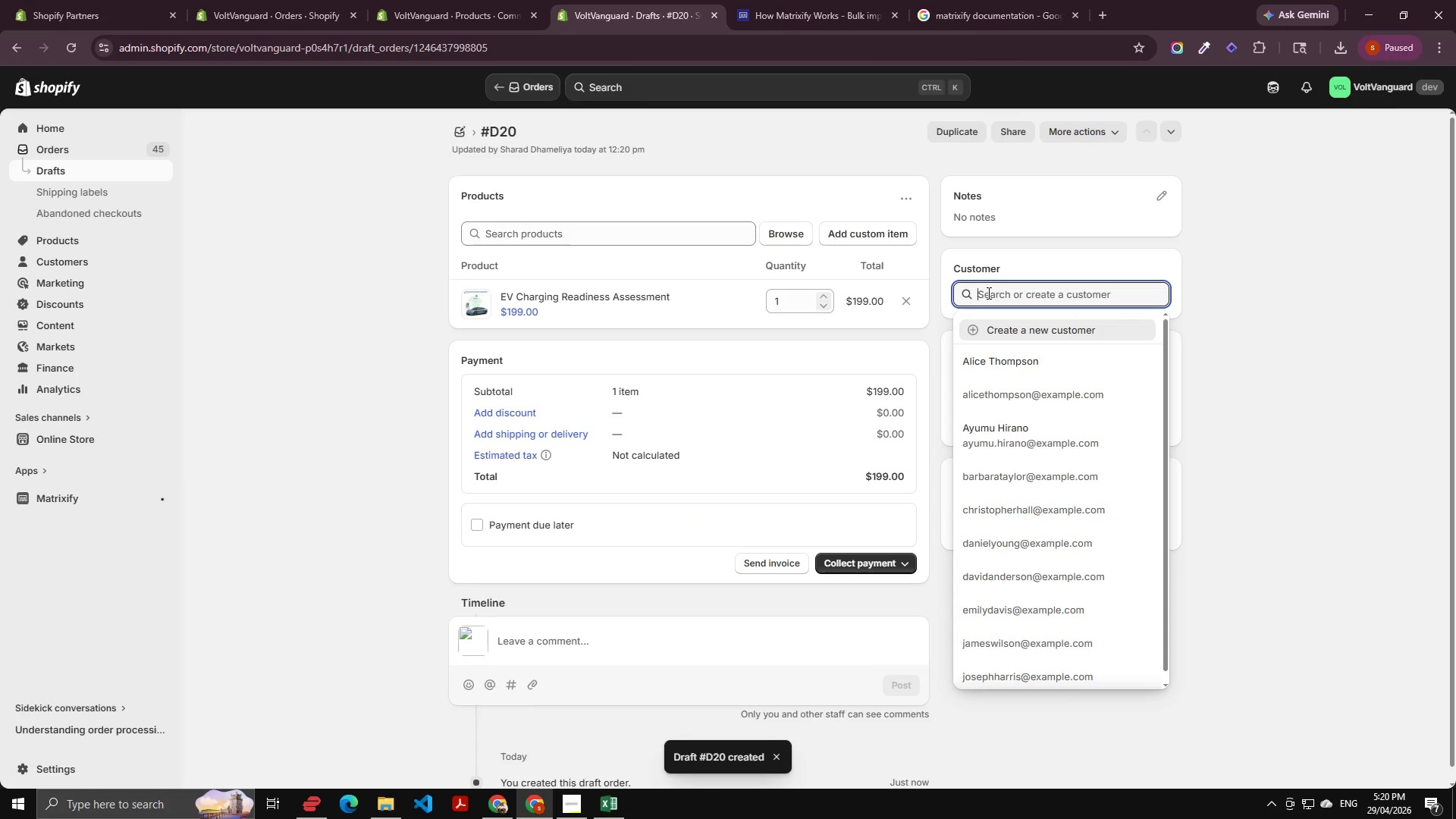 
type(dav)
 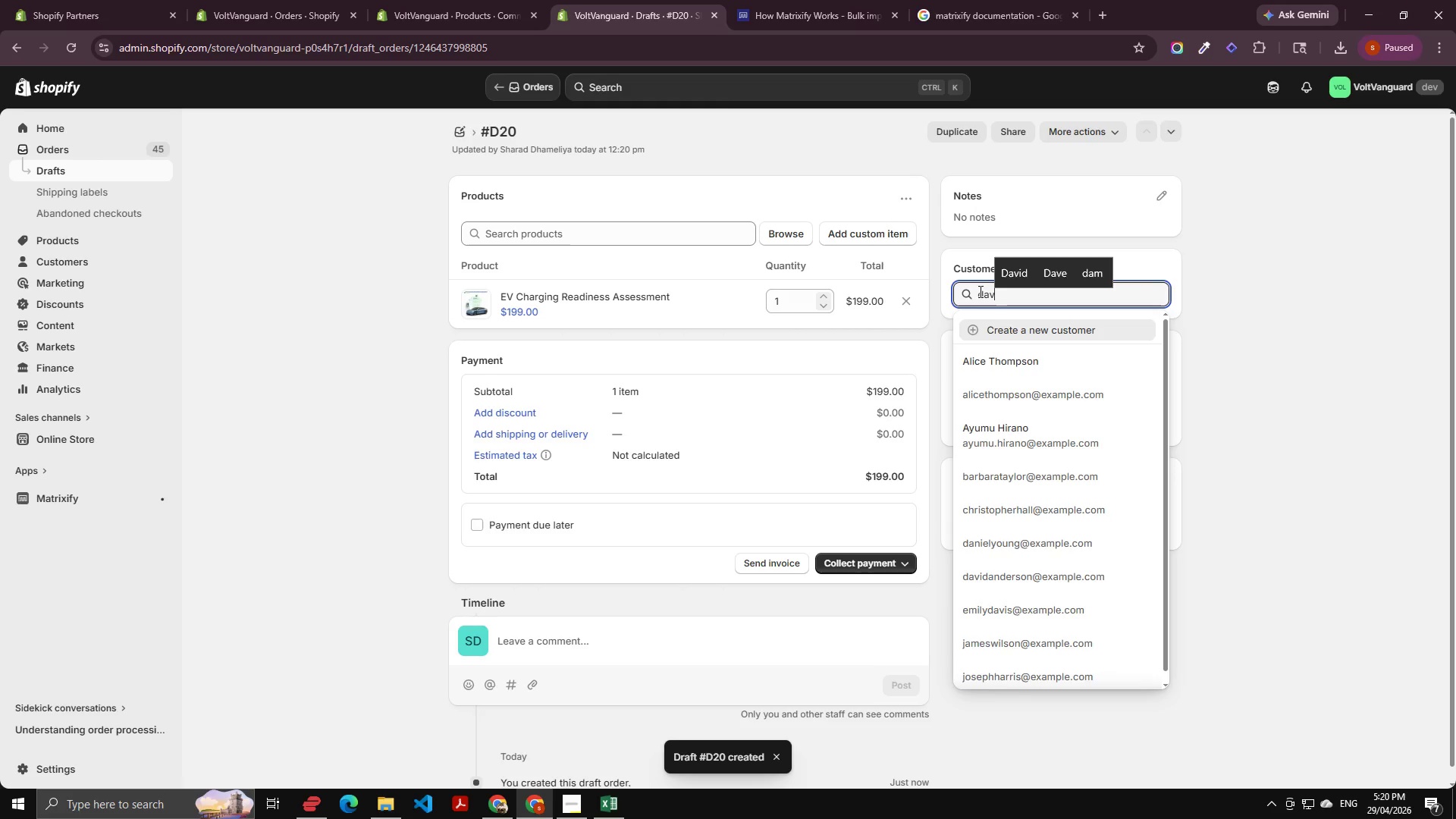 
key(I)
 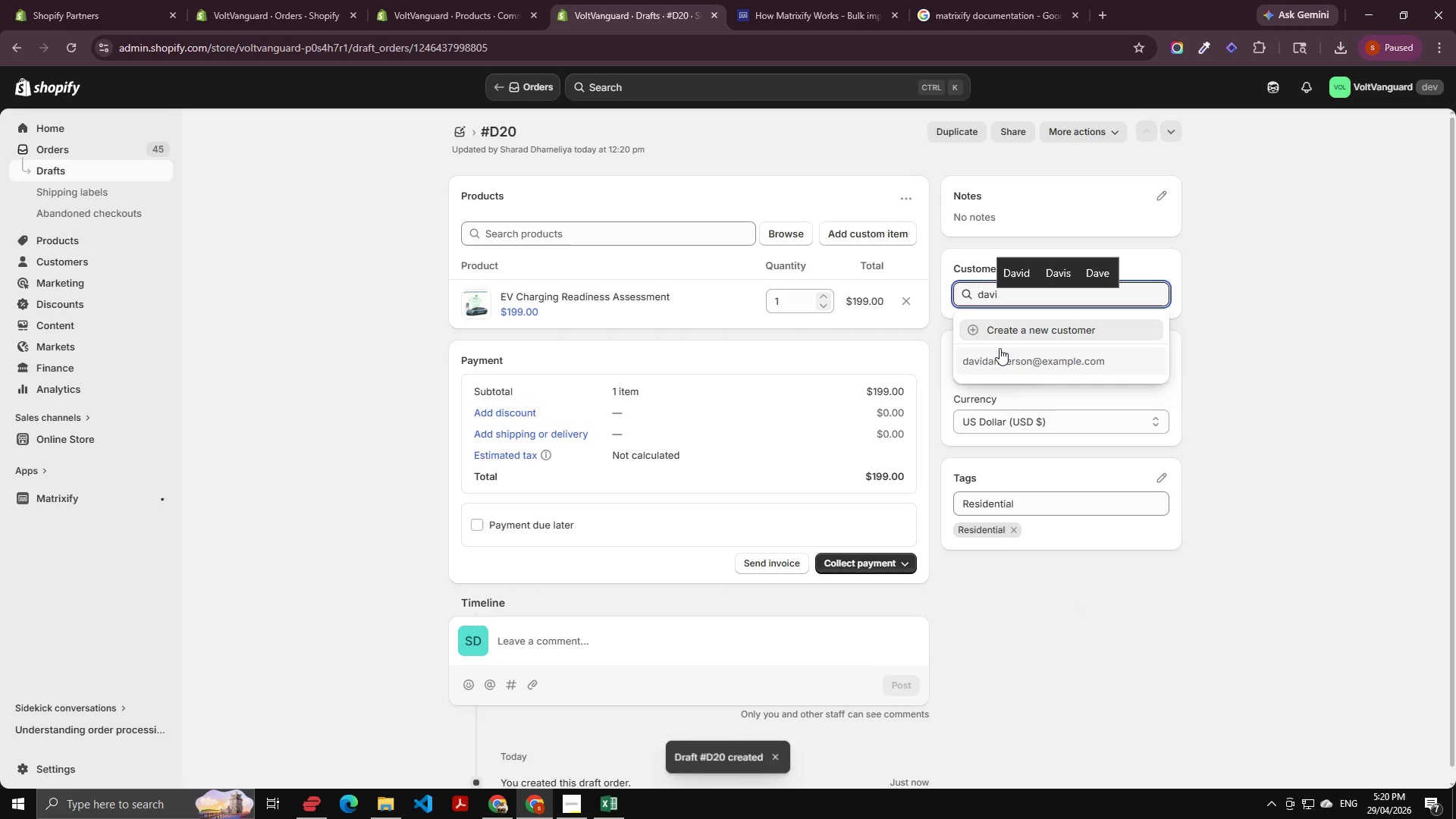 
left_click([1029, 359])
 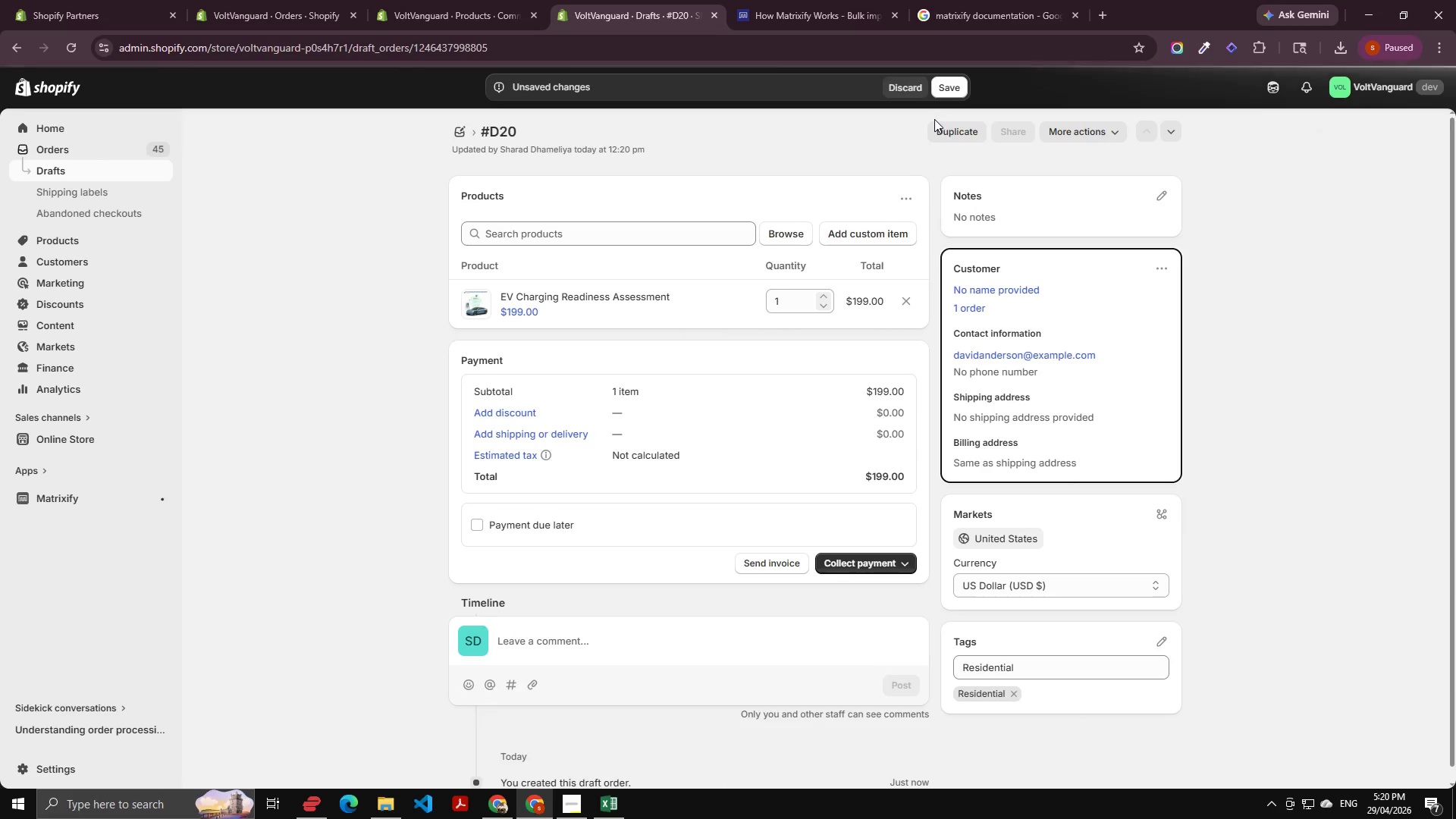 
double_click([950, 89])
 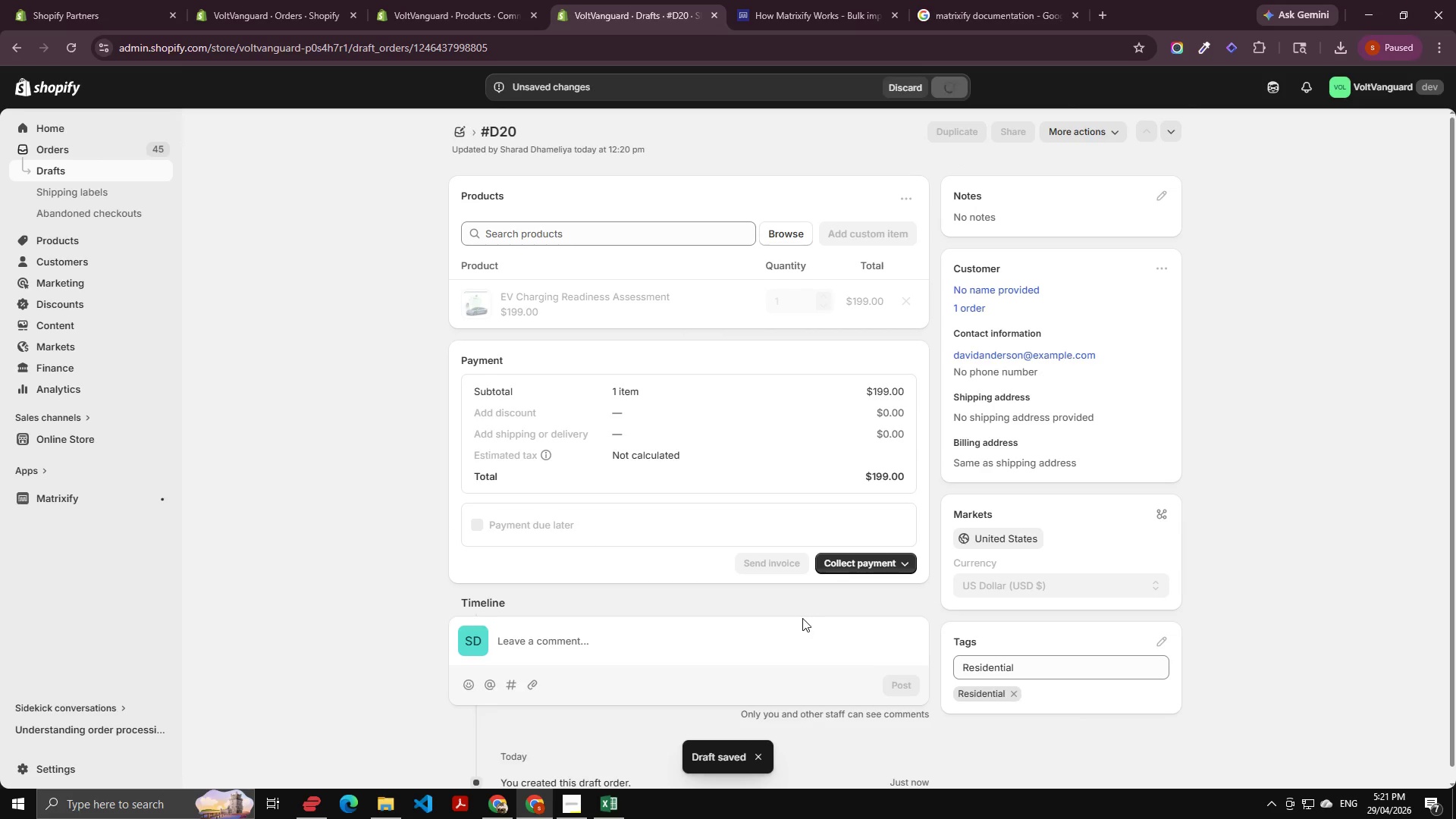 
left_click([858, 565])
 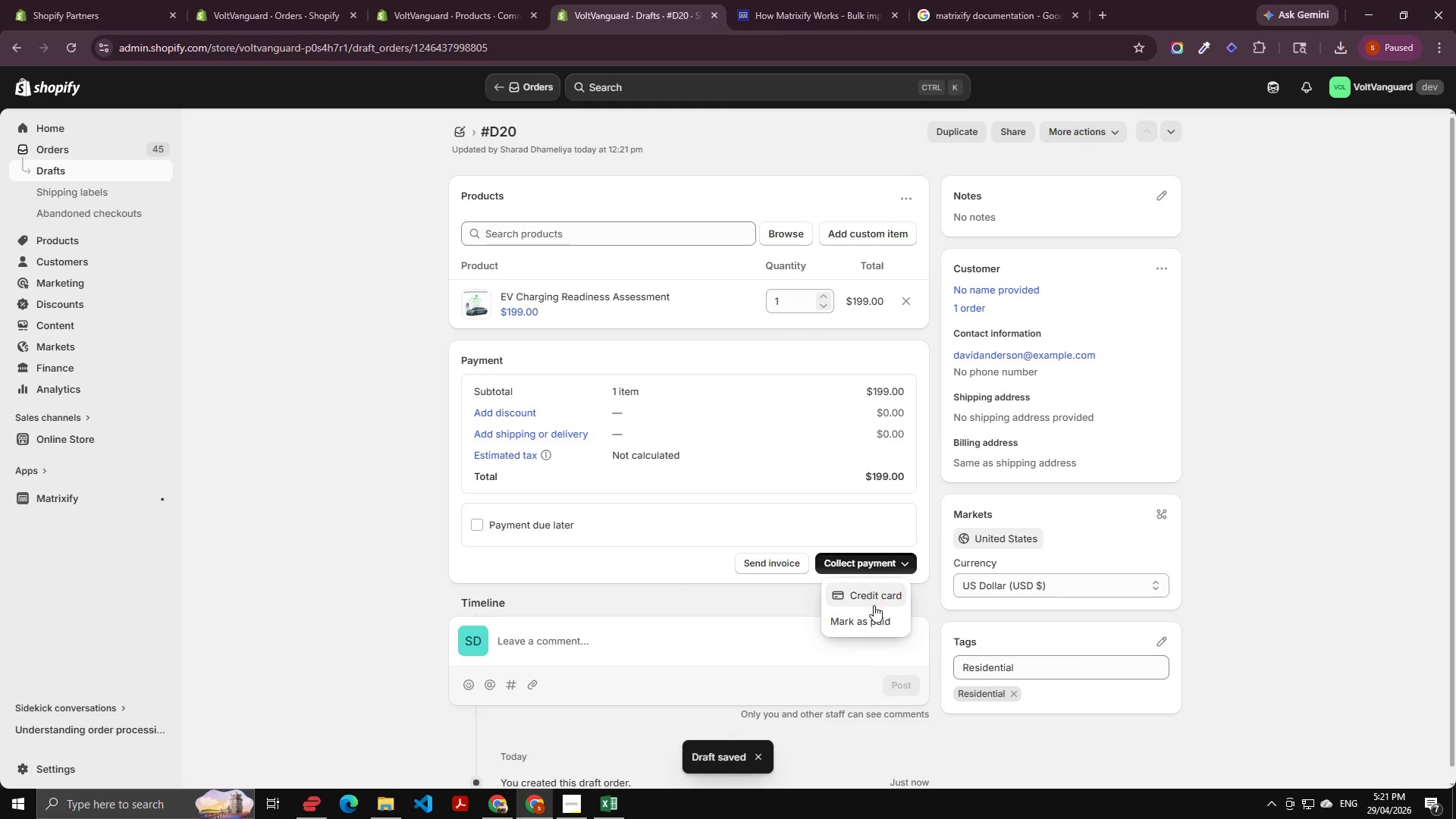 
left_click([870, 623])
 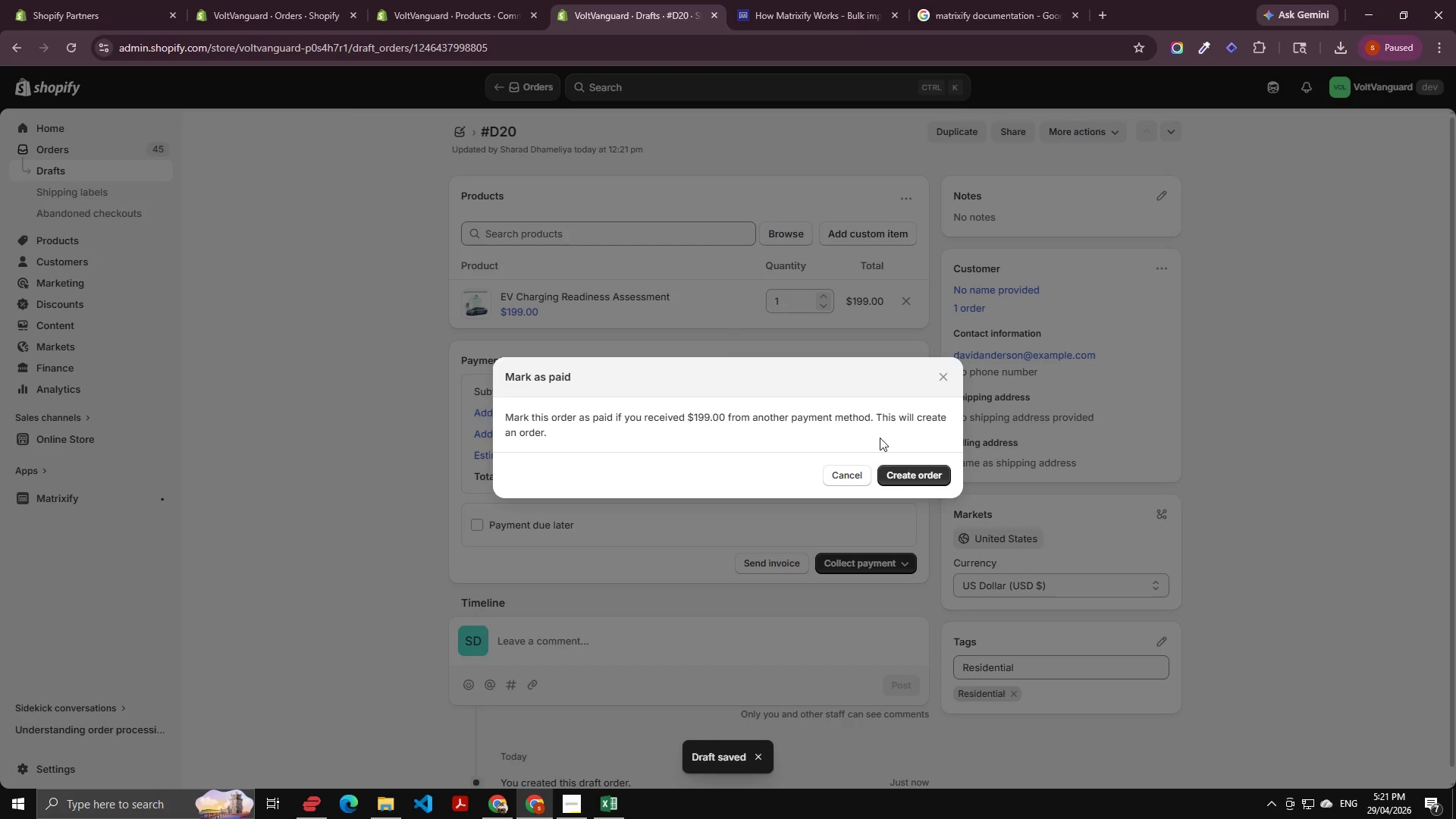 
left_click([910, 475])
 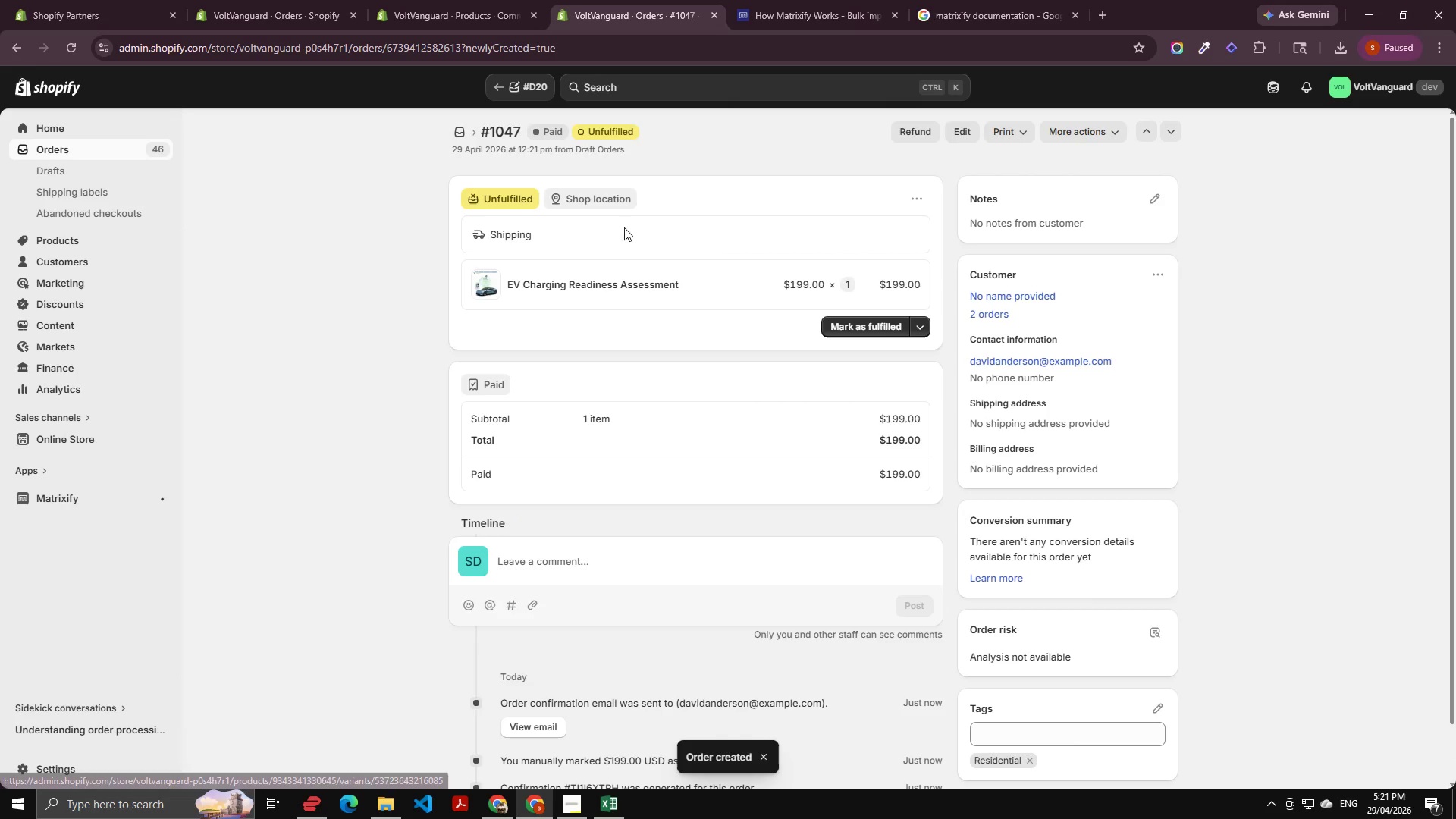 
wait(6.73)
 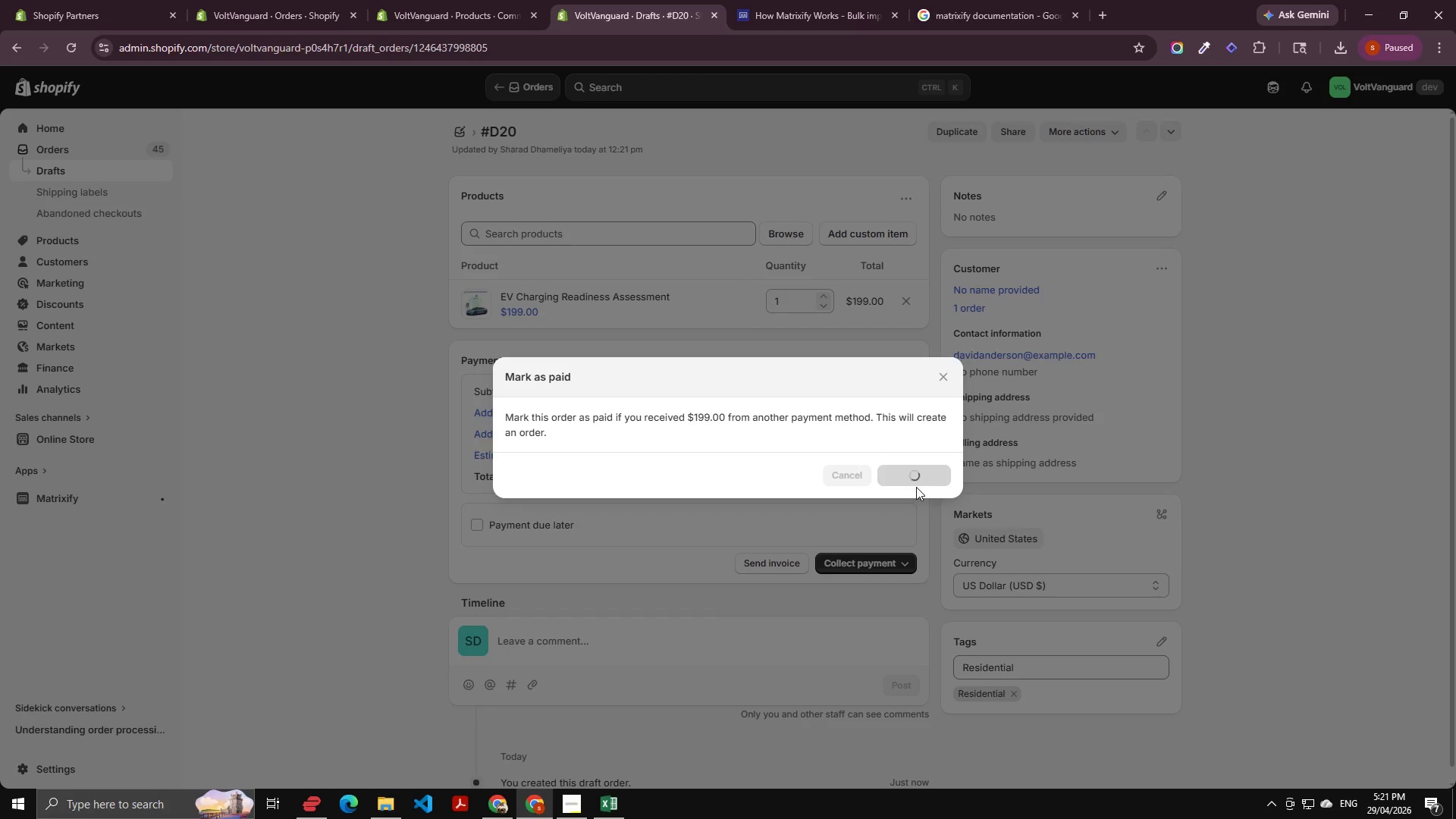 
left_click([455, 131])
 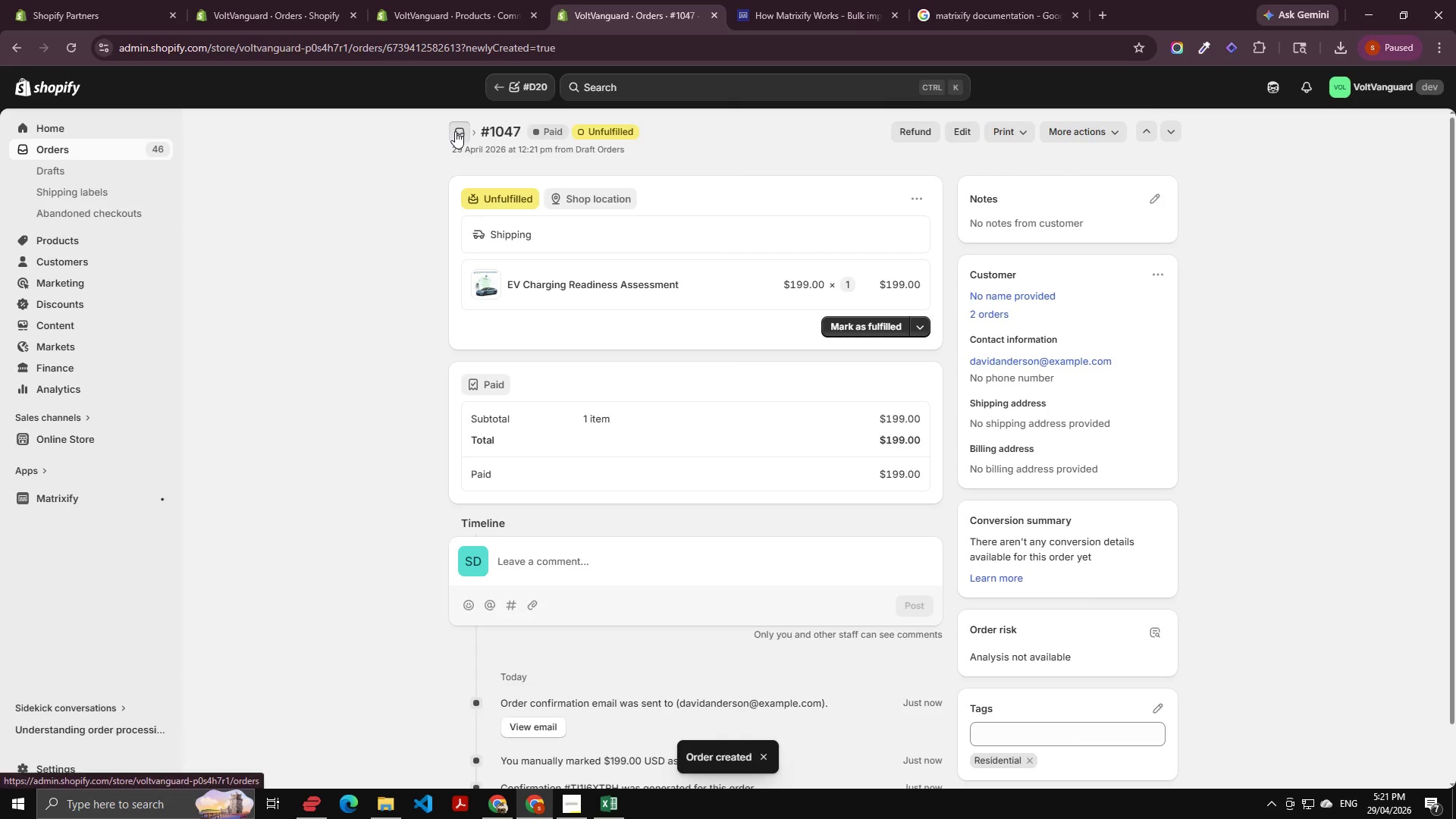 
key(Alt+AltLeft)
 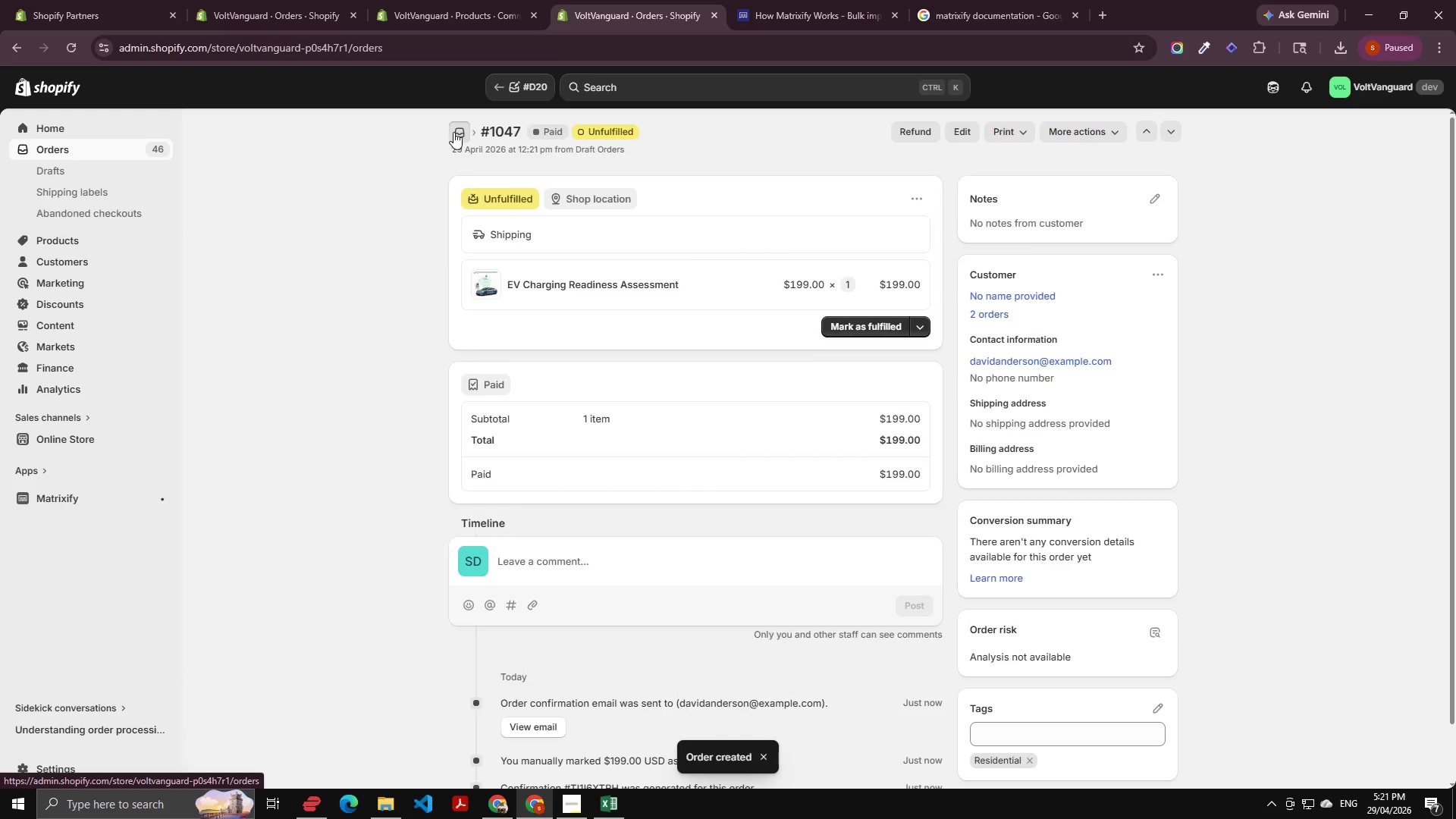 
key(Alt+Tab)
 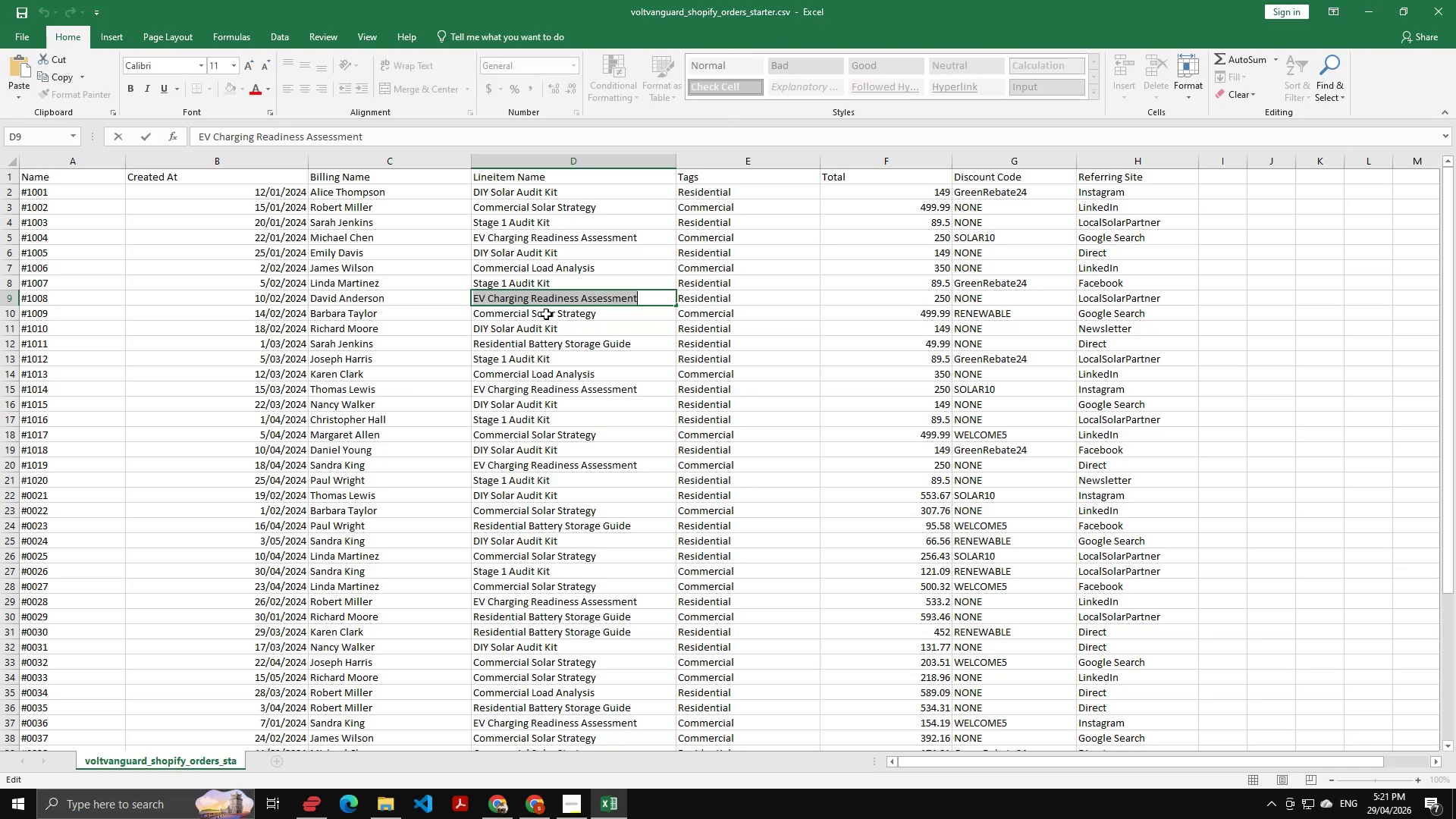 
double_click([546, 314])
 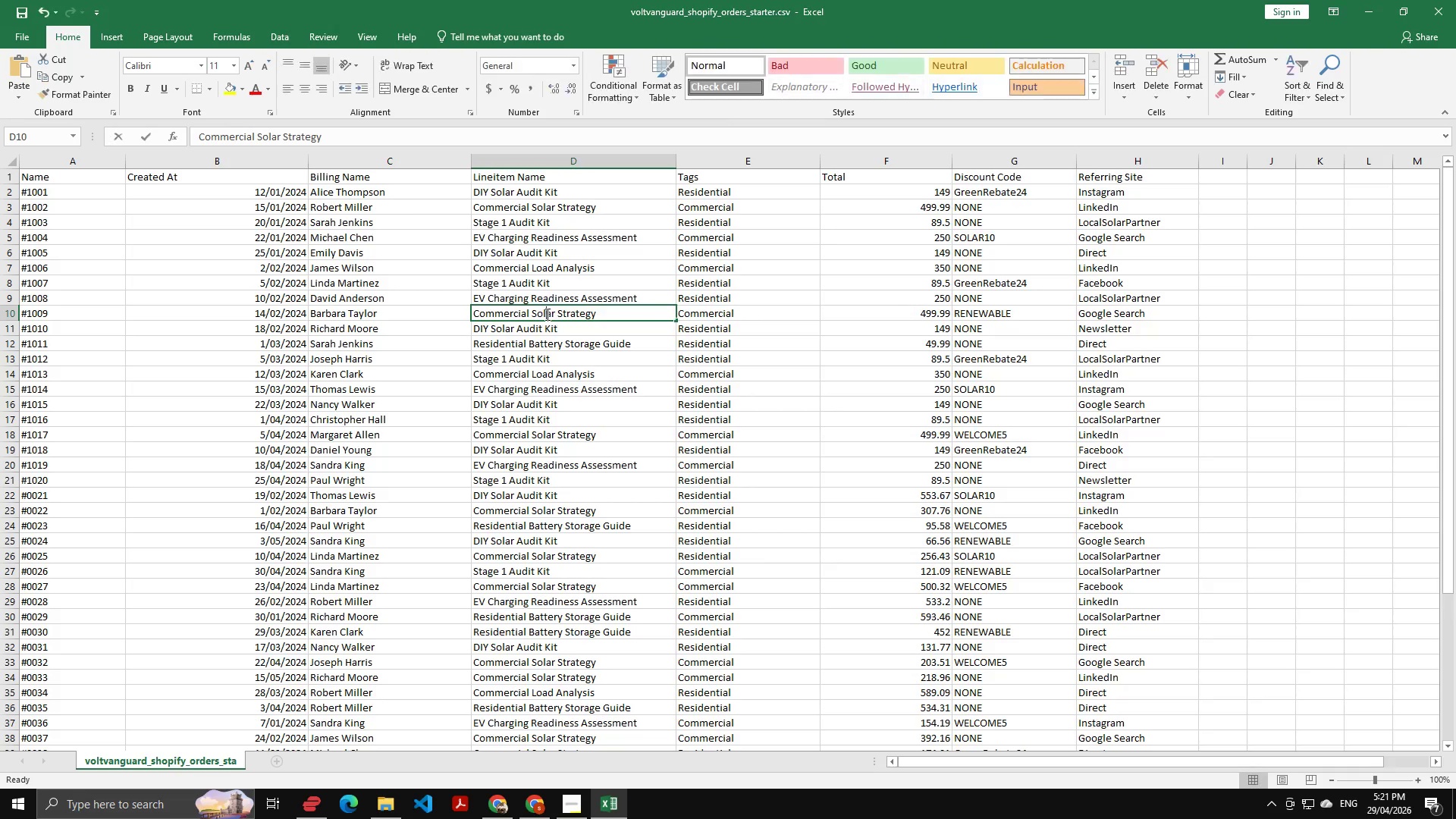 
triple_click([546, 314])
 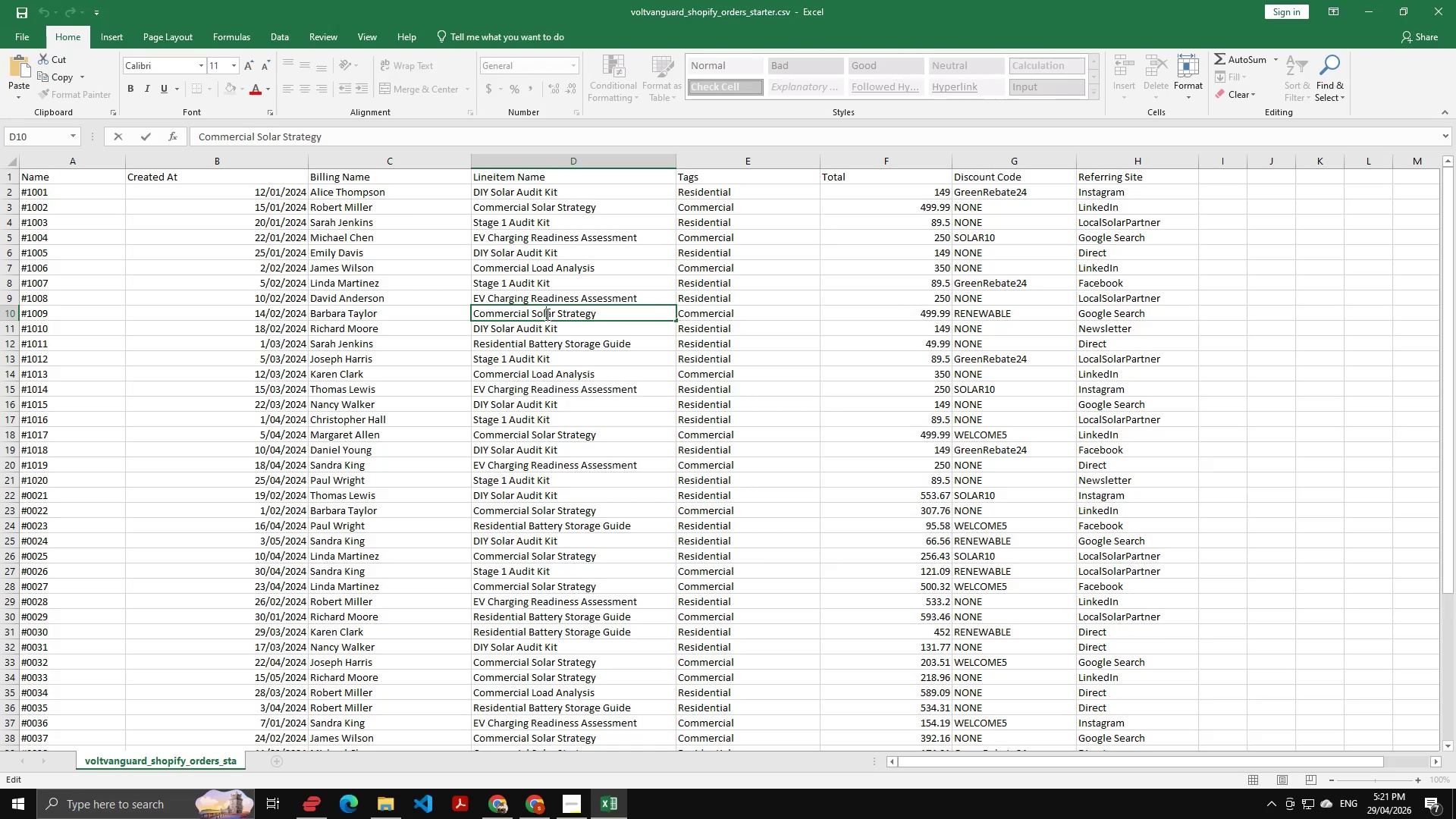 
key(Control+A)
 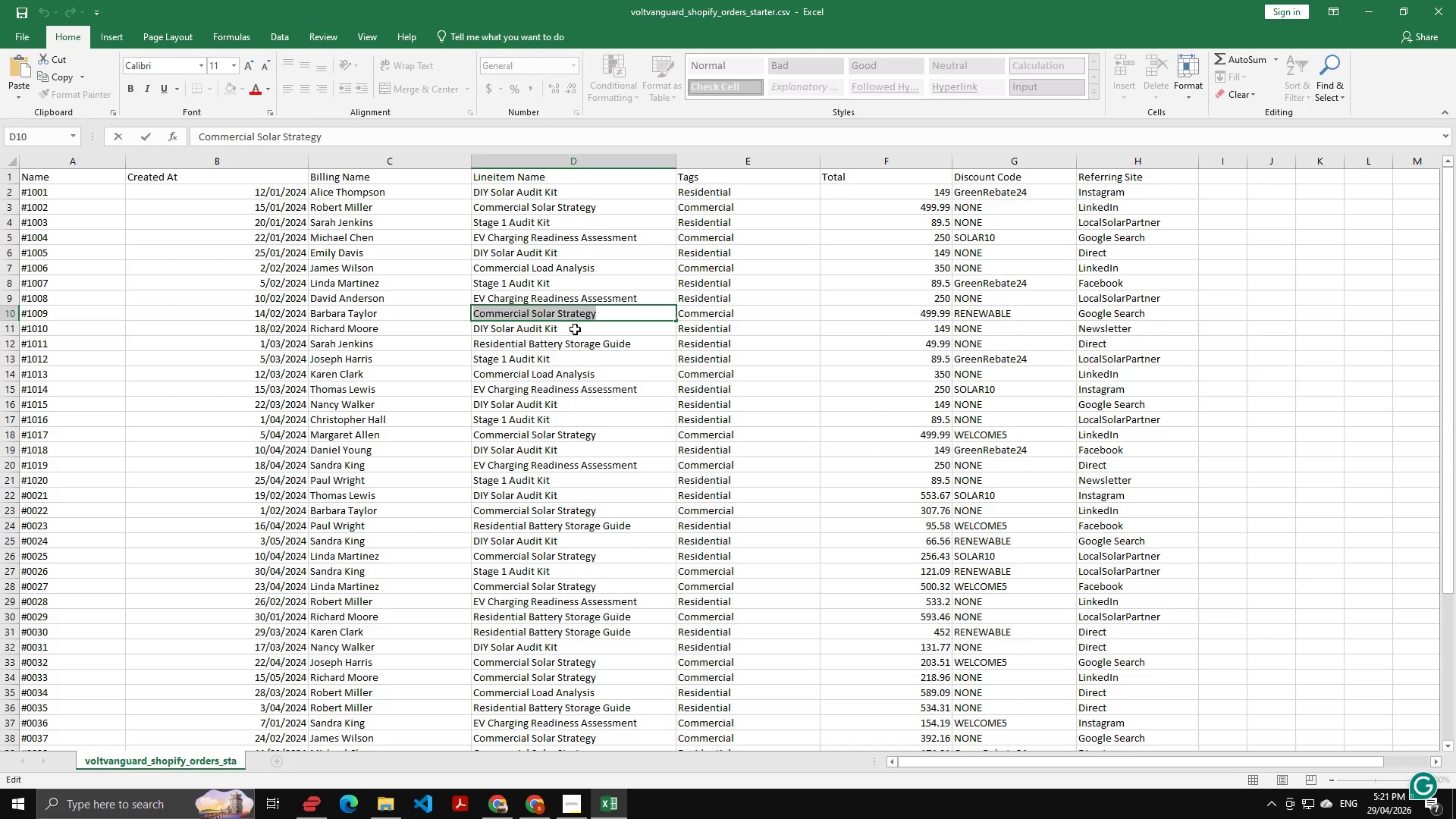 
double_click([516, 331])
 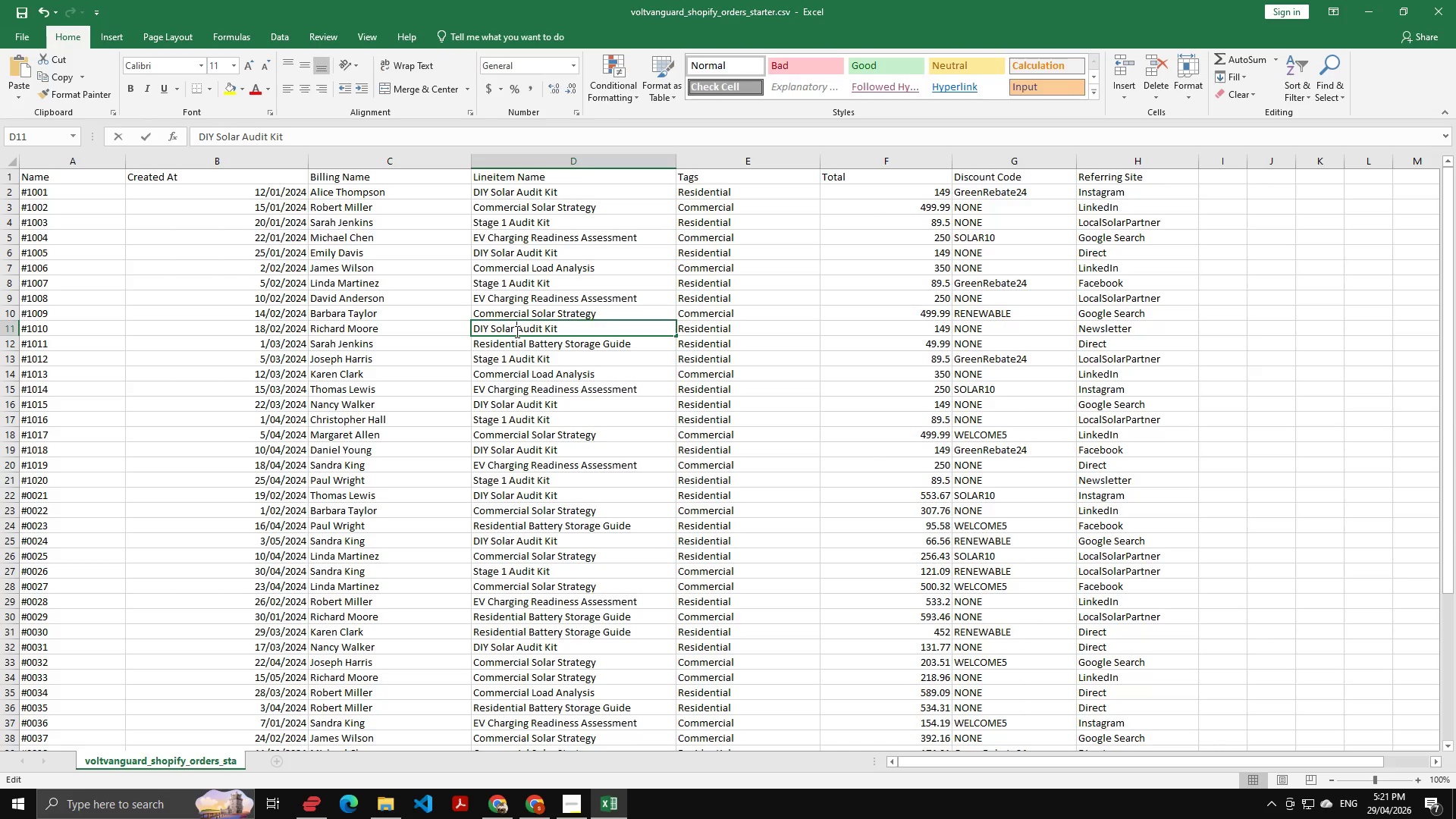 
key(Control+A)
 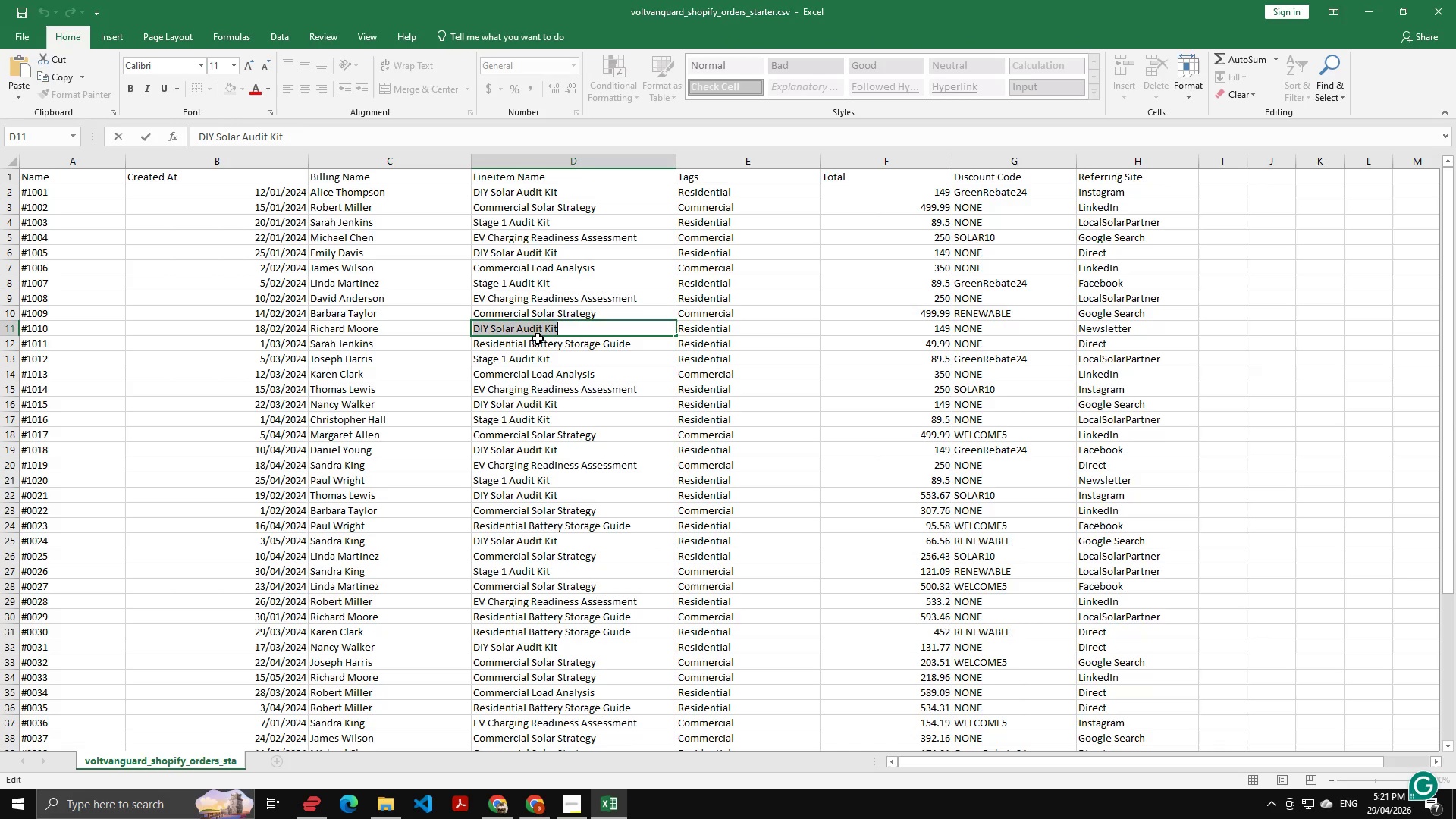 
key(Control+C)
 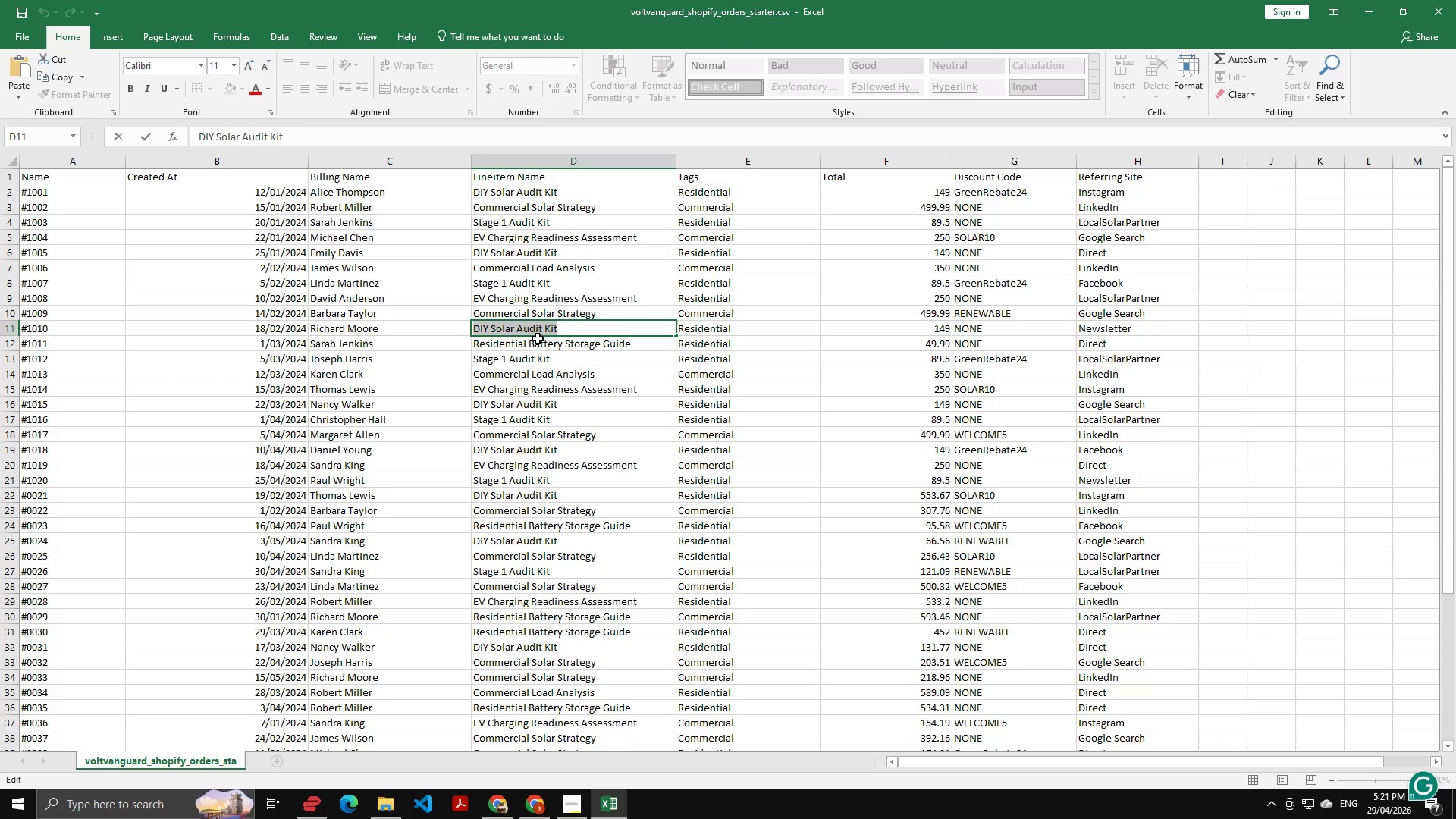 
key(Alt+AltLeft)
 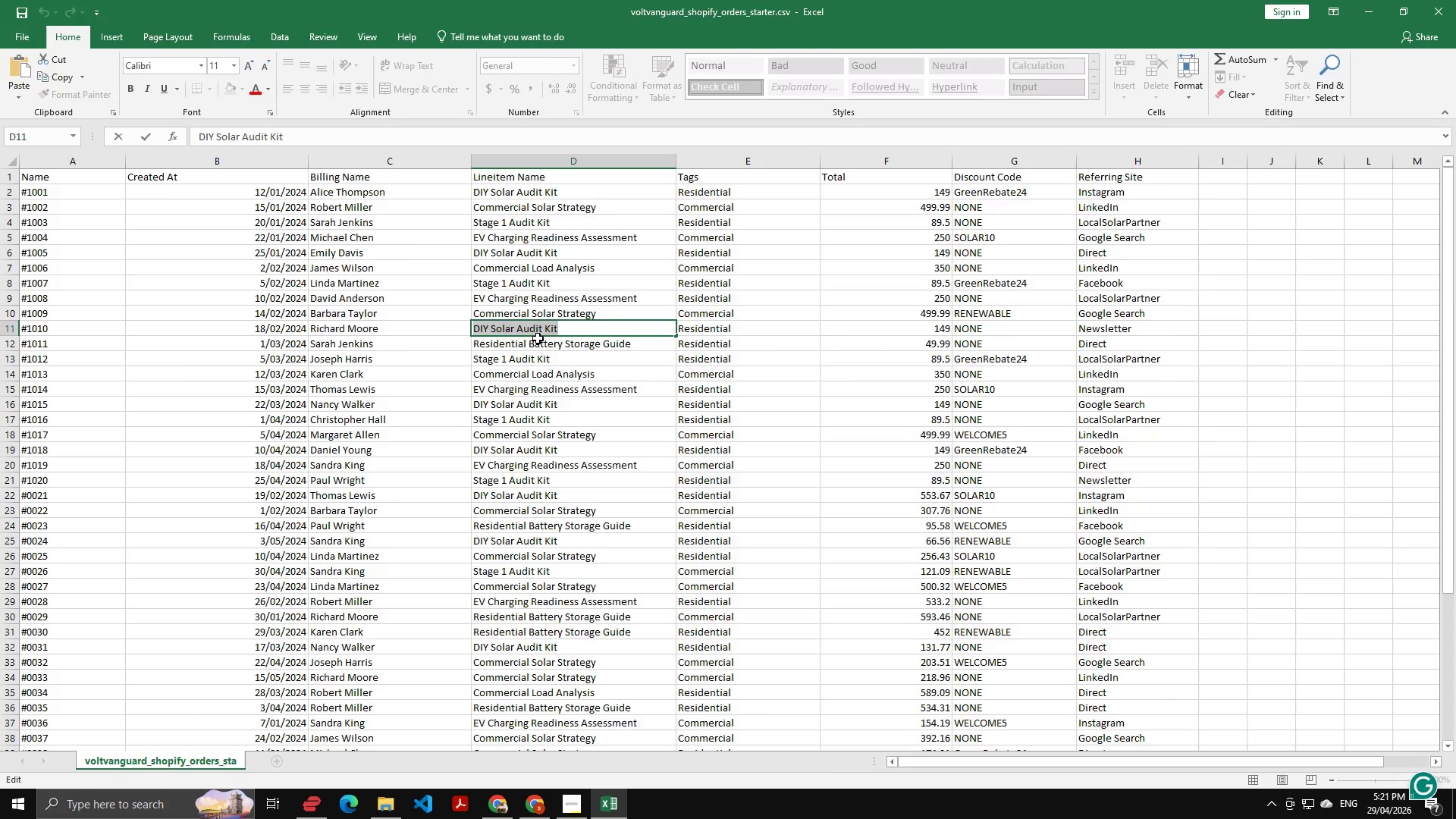 
key(Alt+Tab)
 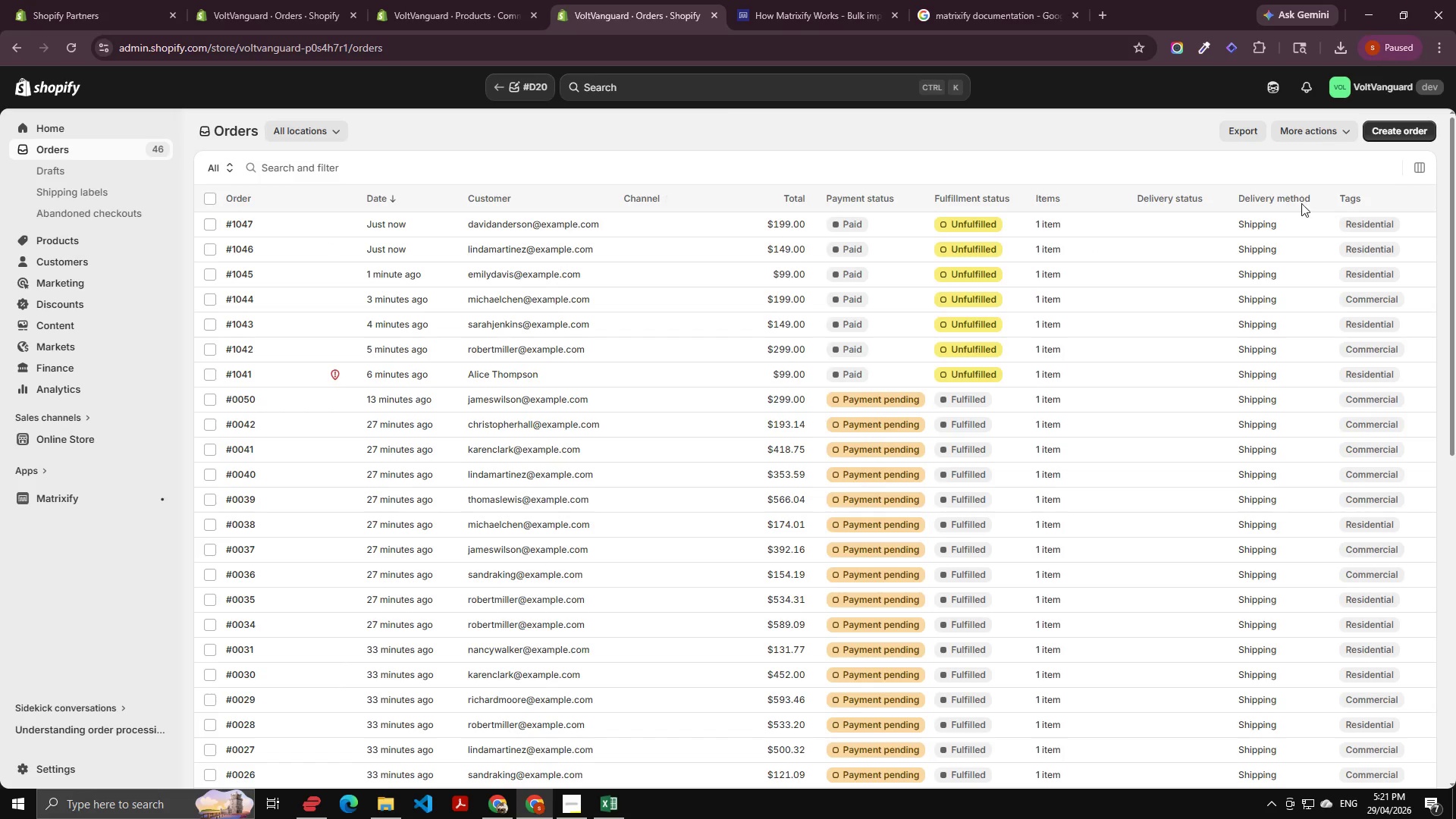 
left_click([1391, 130])
 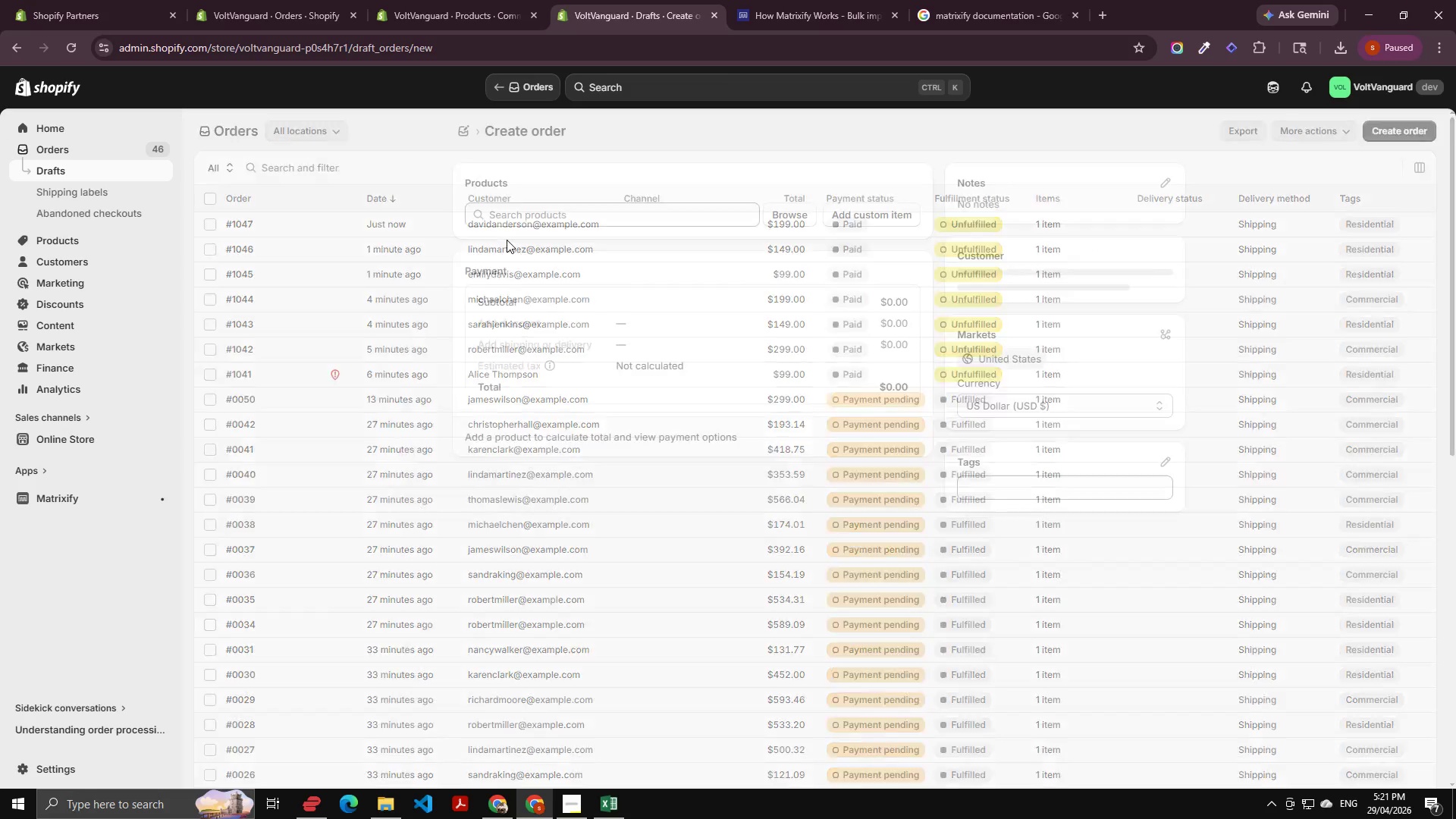 
left_click([536, 216])
 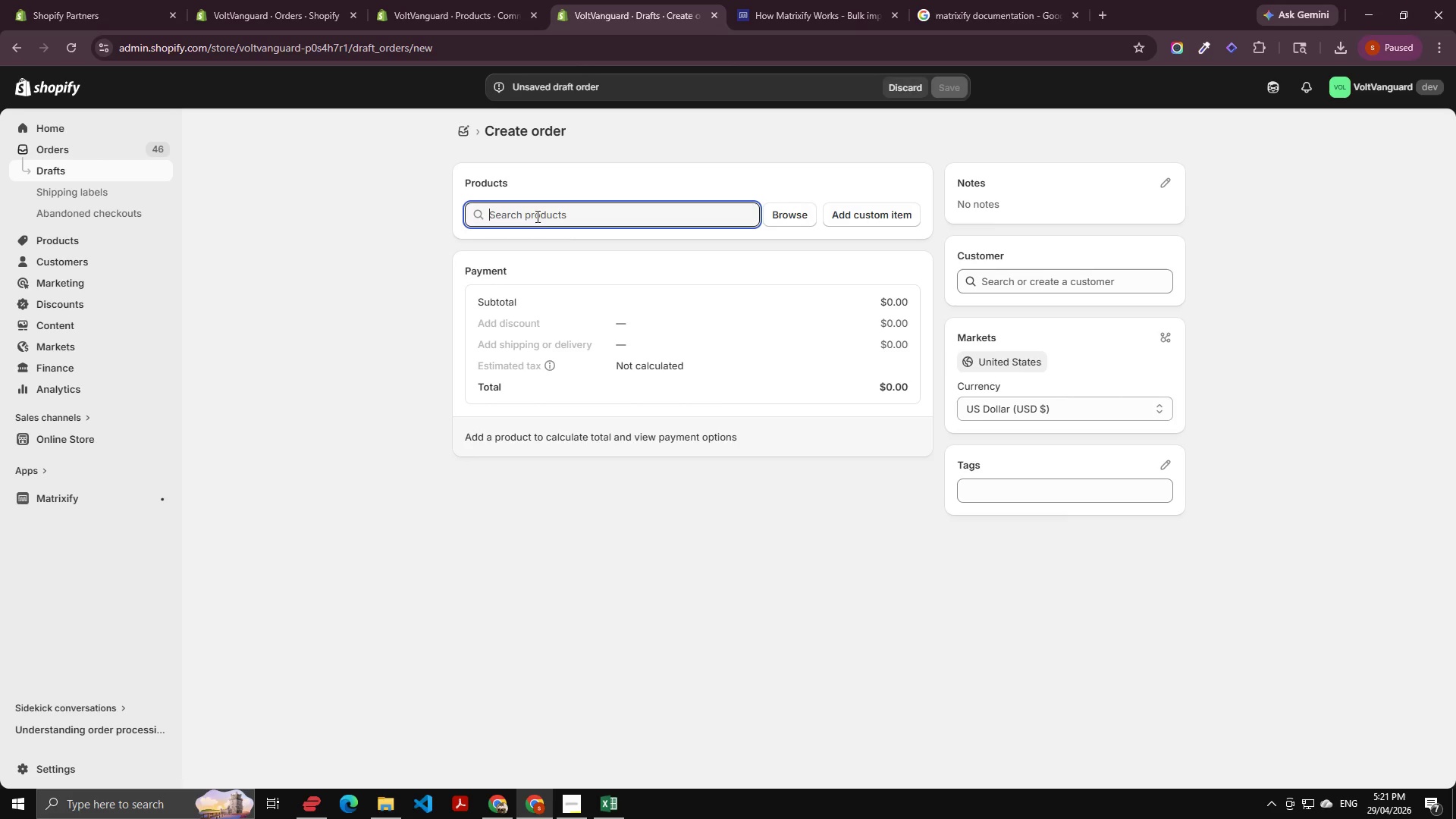 
key(Control+V)
 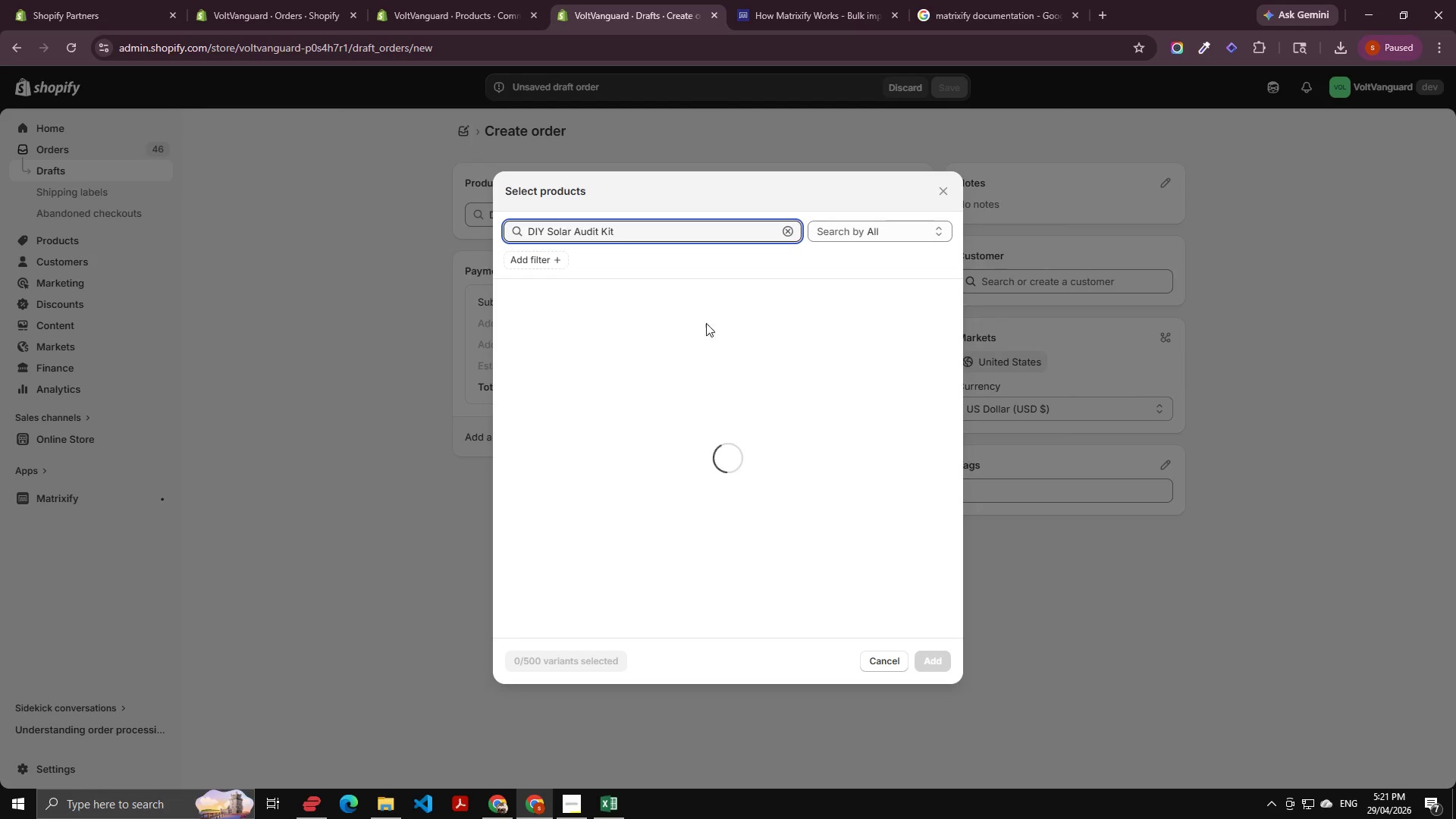 
left_click([698, 314])
 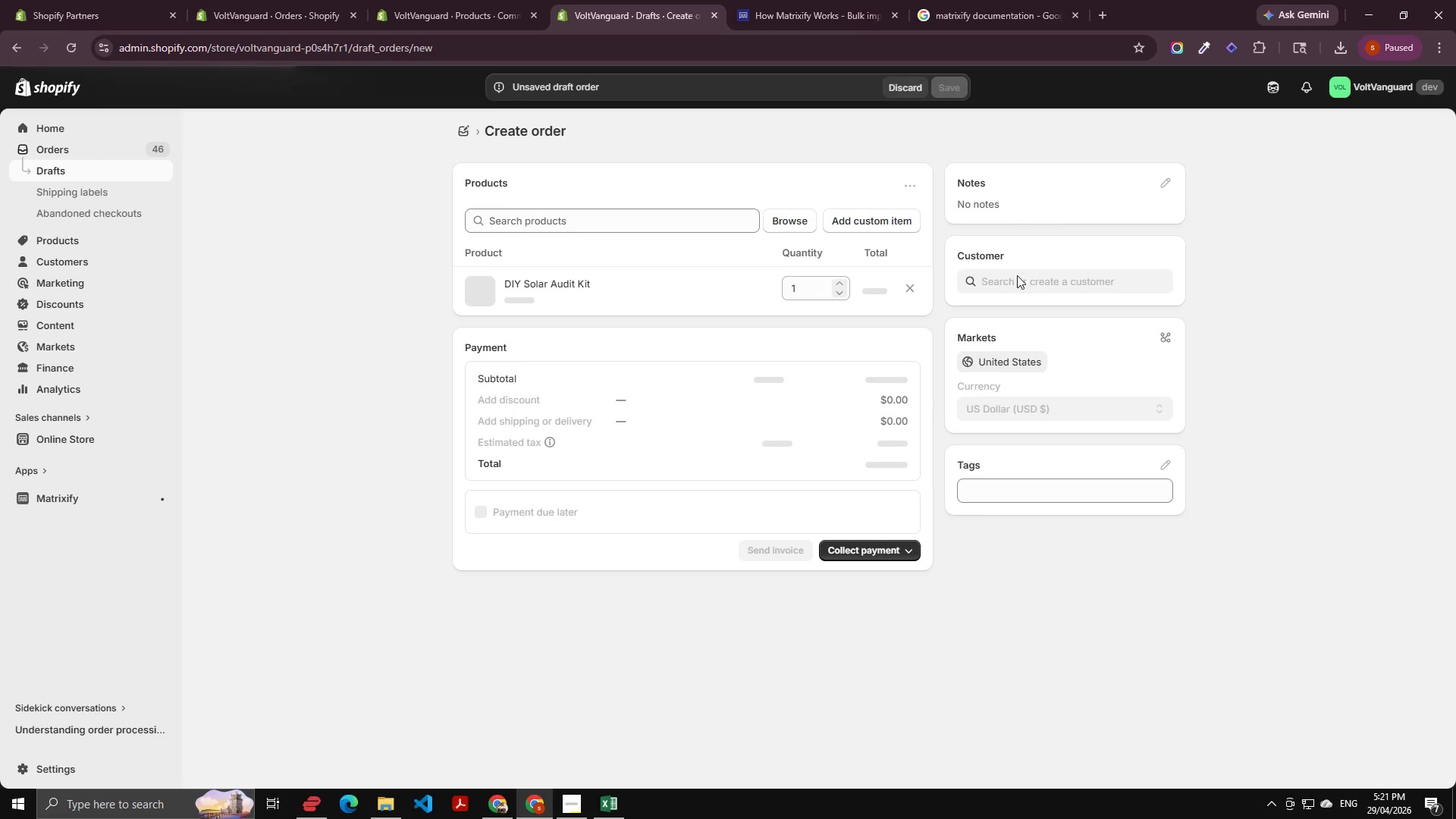 
left_click([1002, 278])
 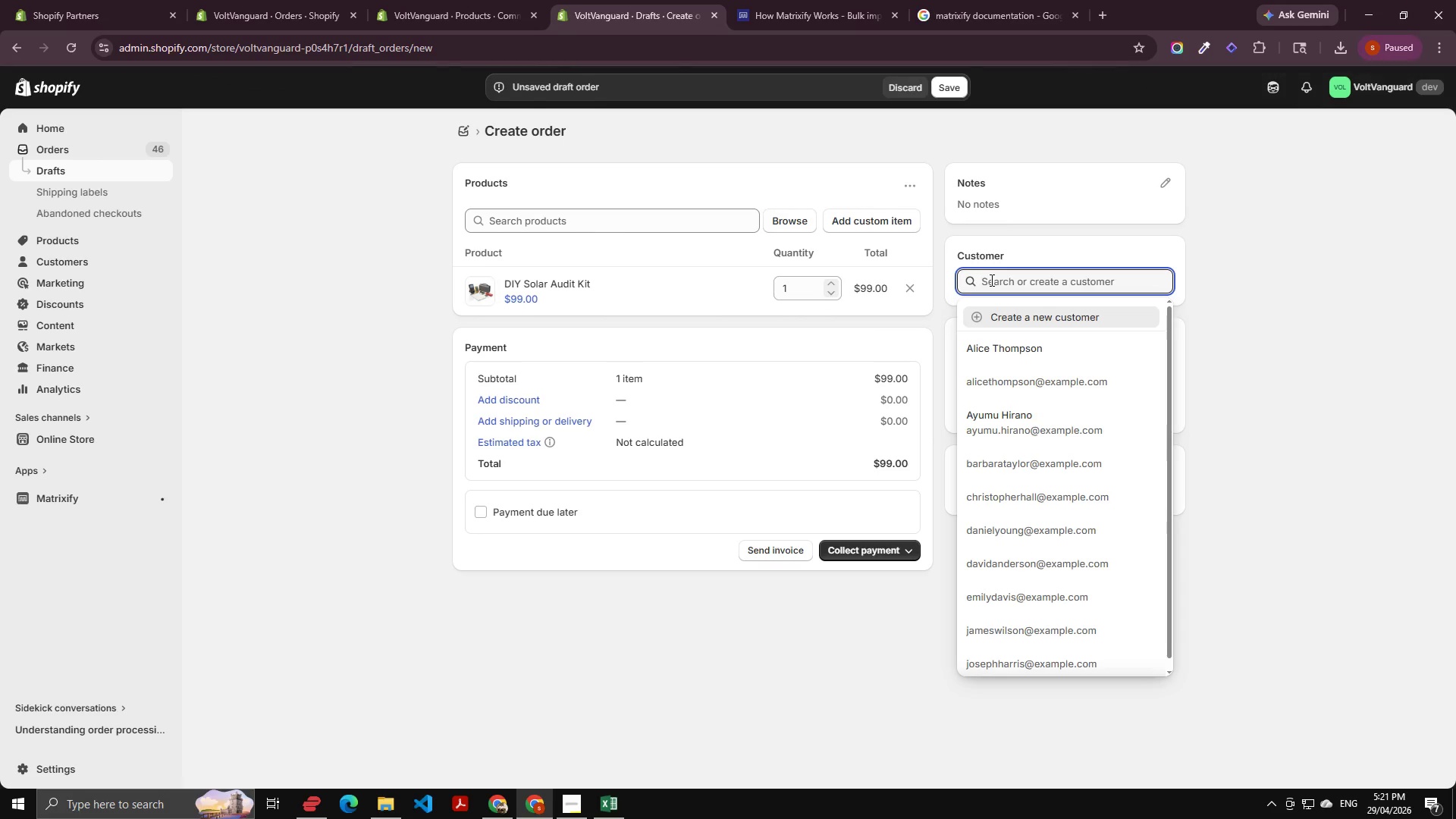 
type(rich)
 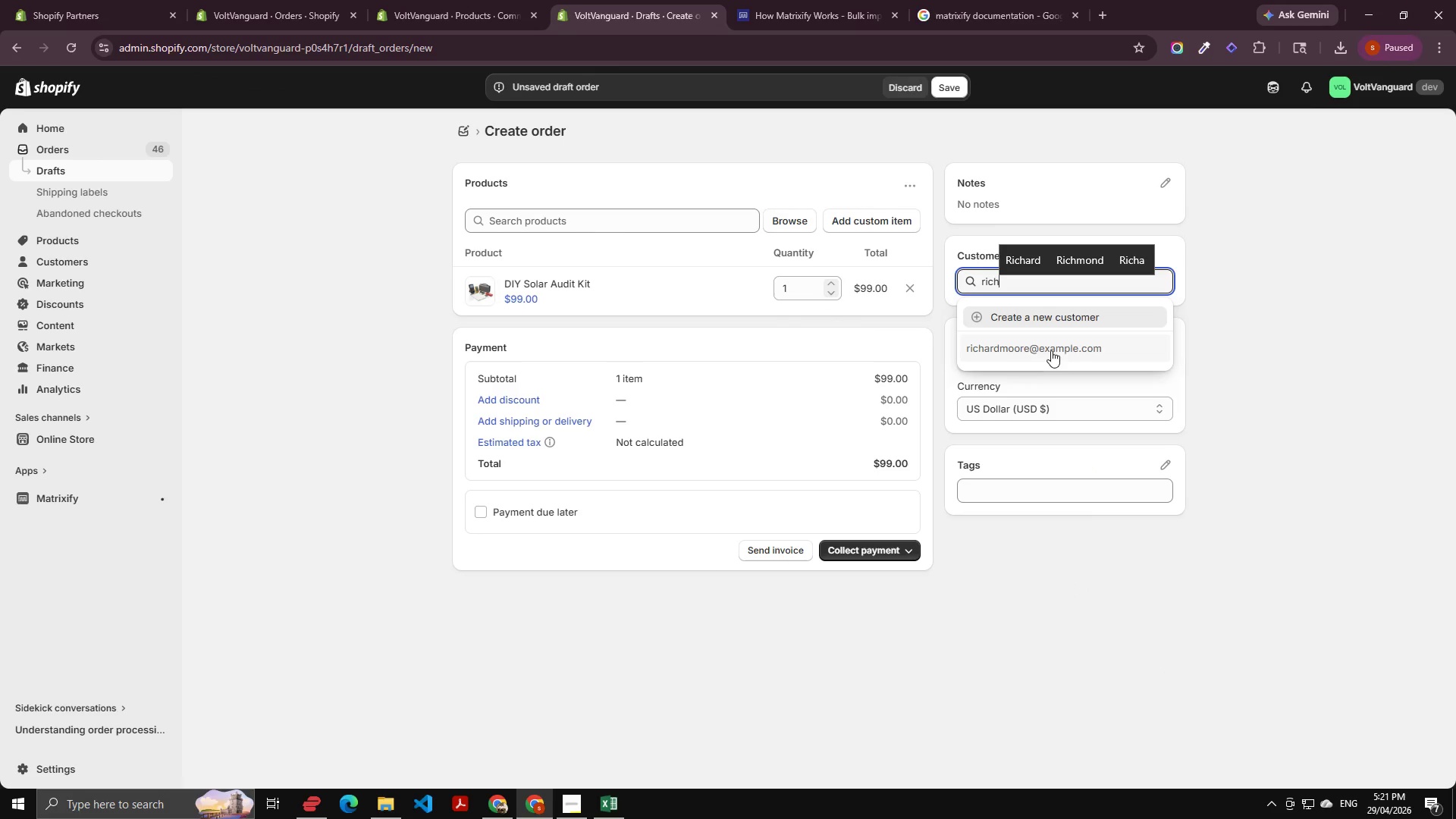 
left_click([1037, 353])
 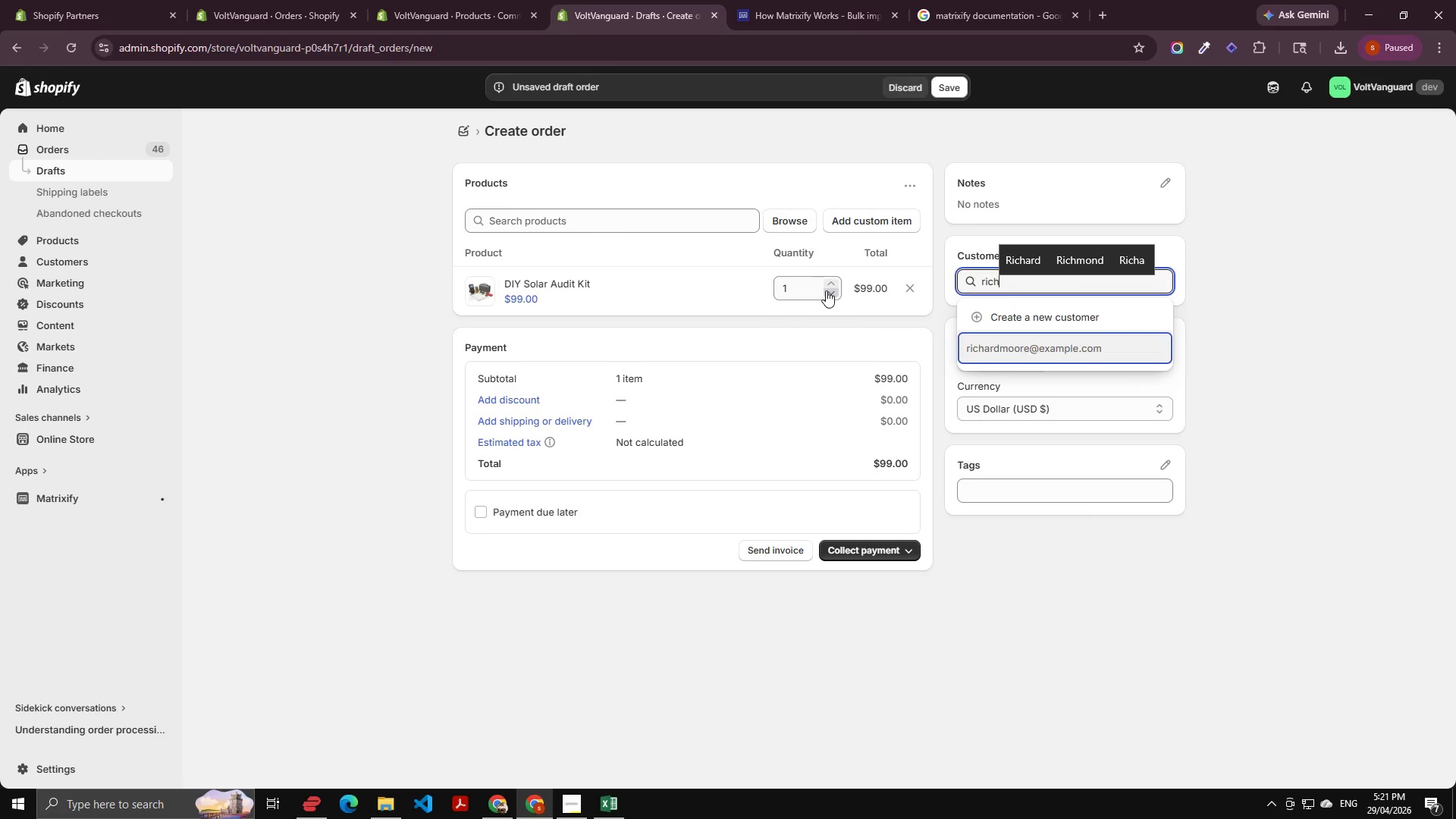 
left_click([830, 292])
 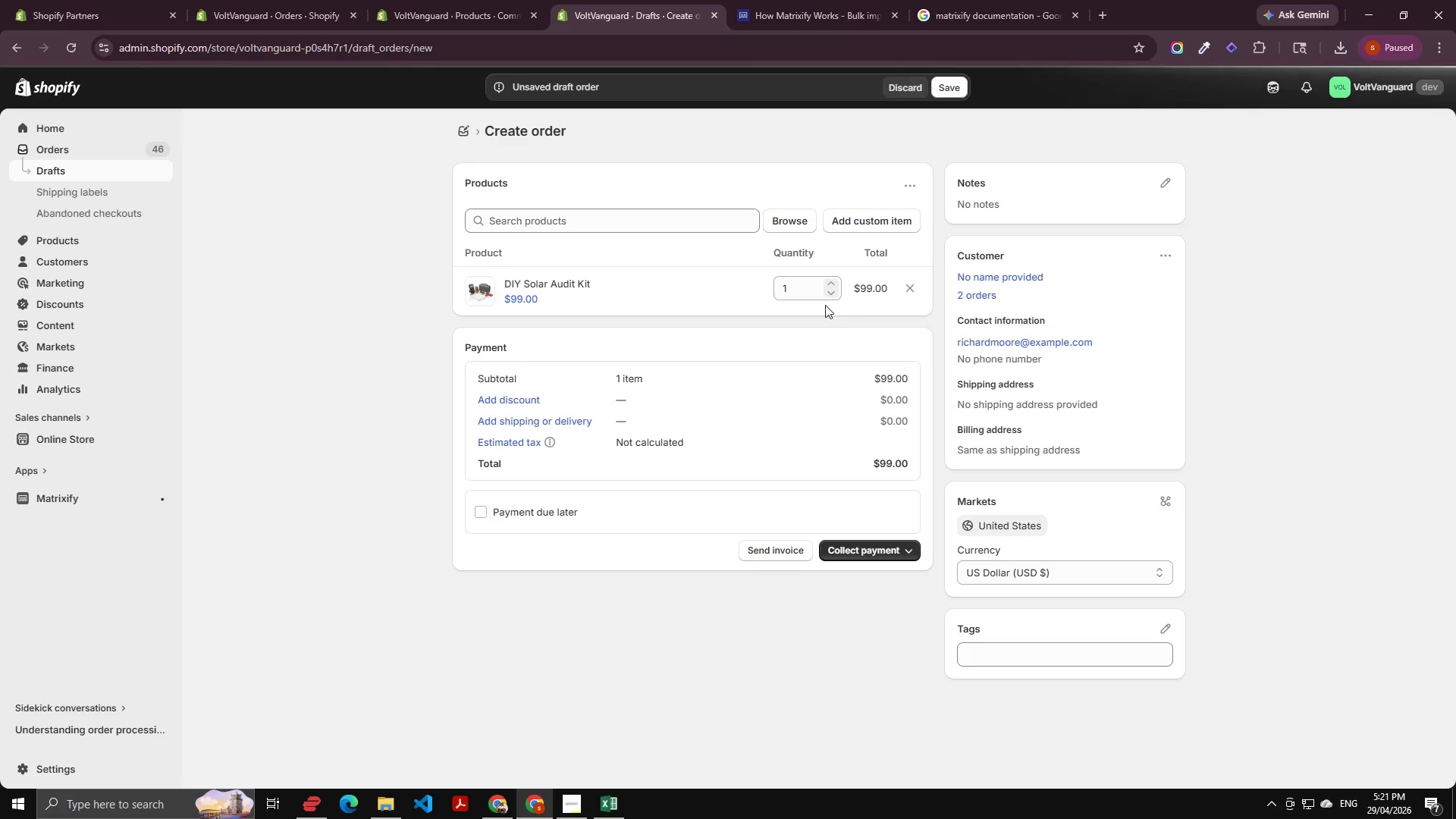 
left_click([833, 295])
 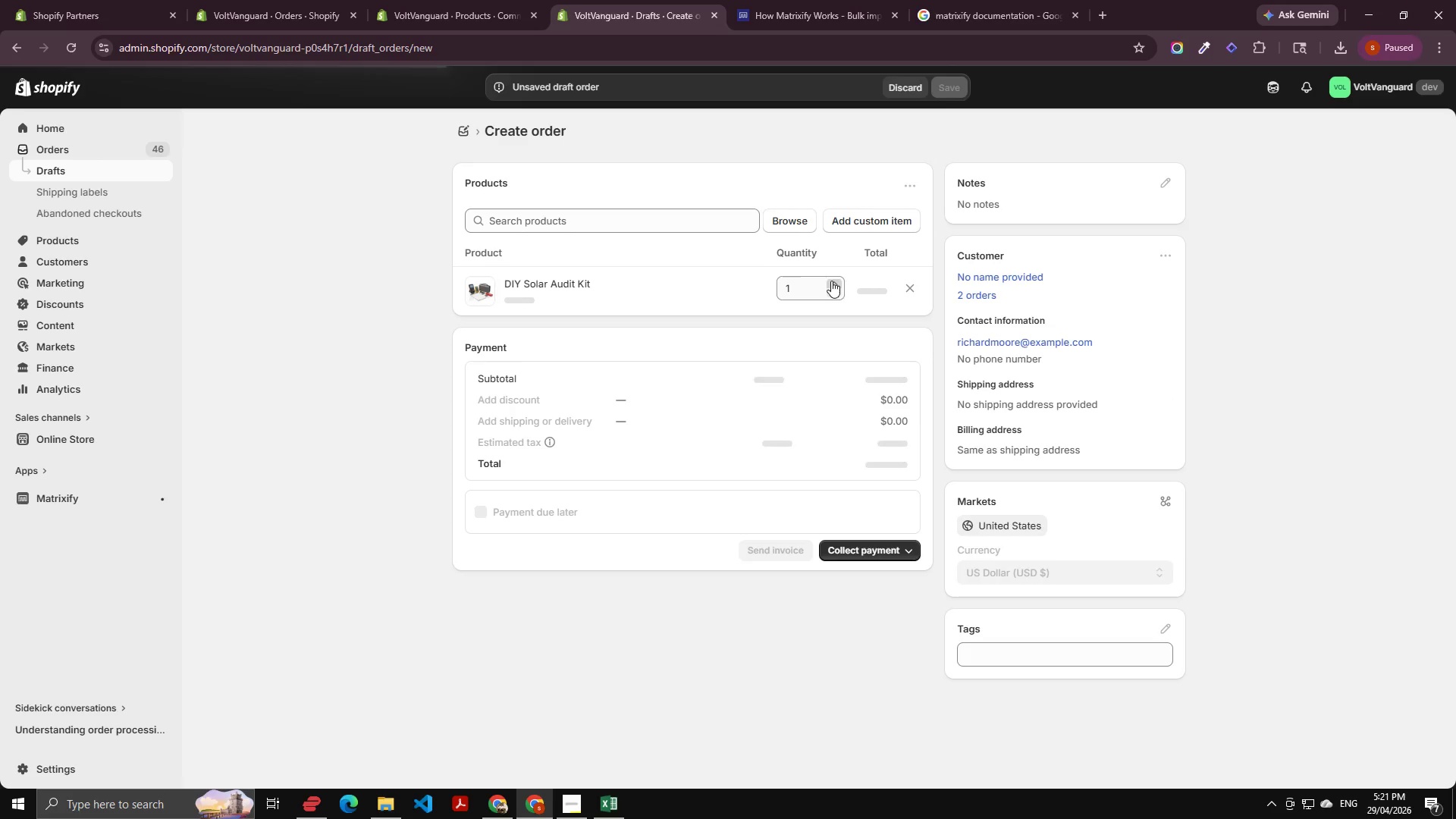 
left_click([831, 281])
 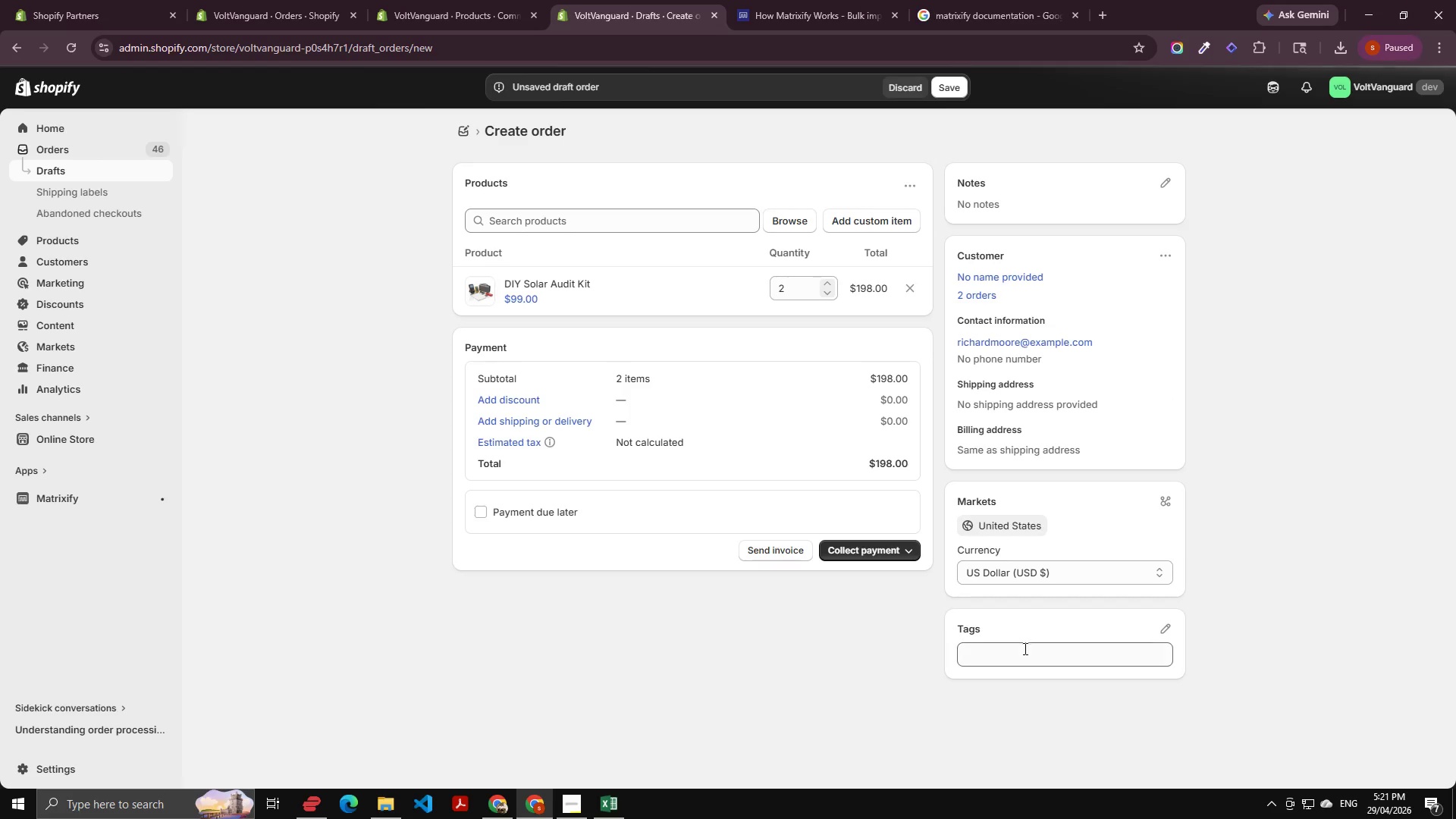 
key(Alt+AltLeft)
 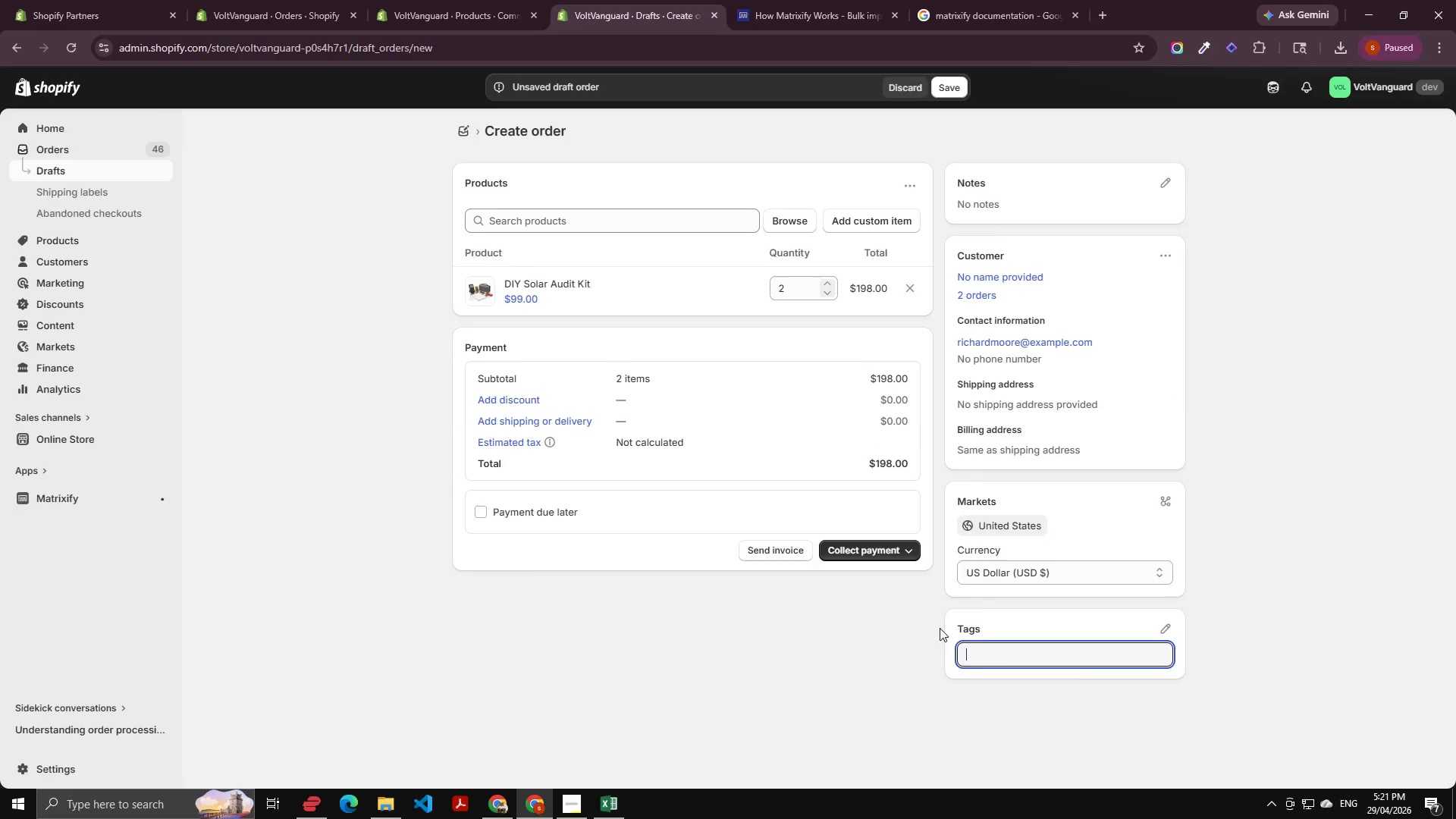 
key(Alt+Tab)
 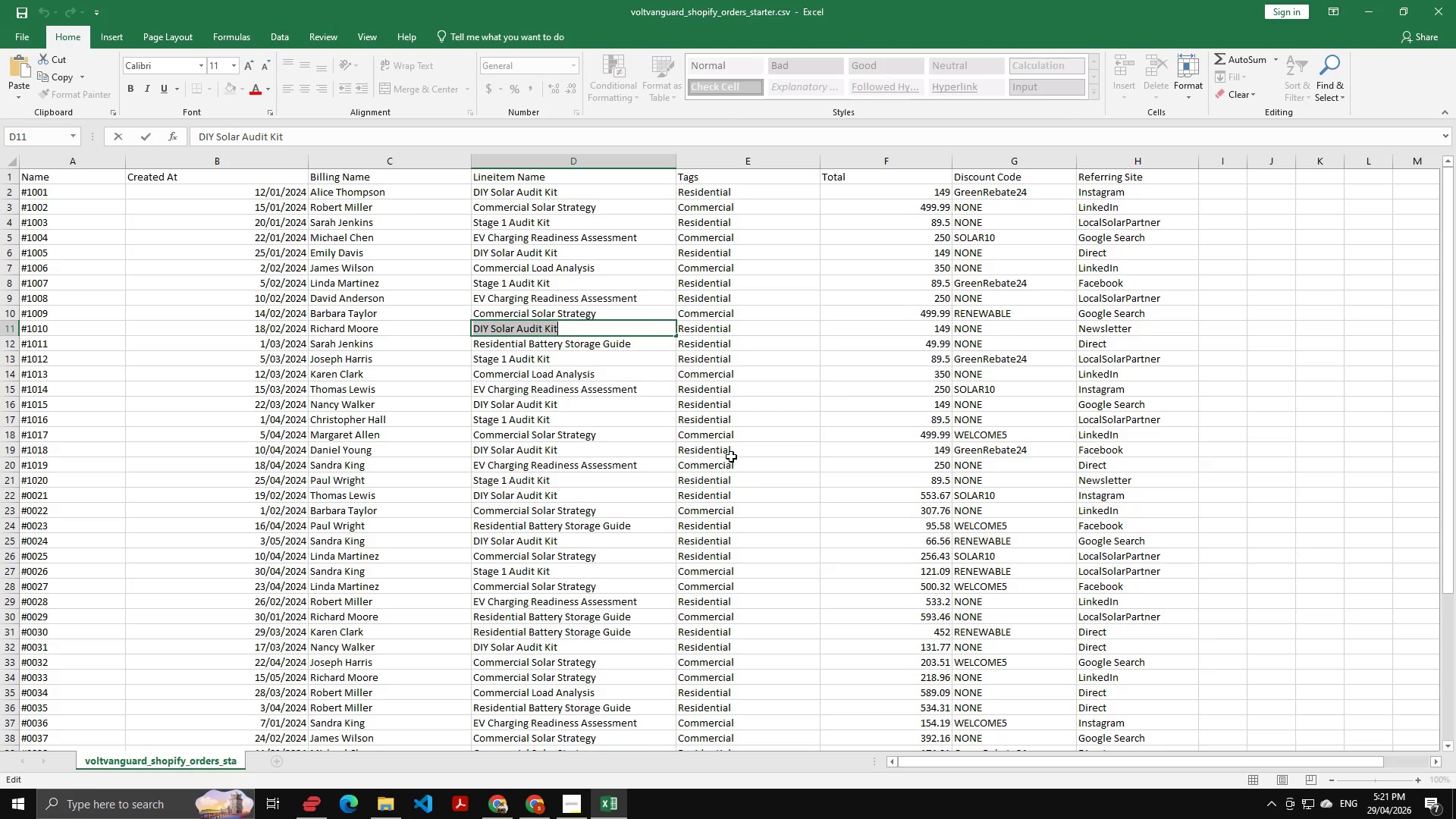 
key(Alt+AltLeft)
 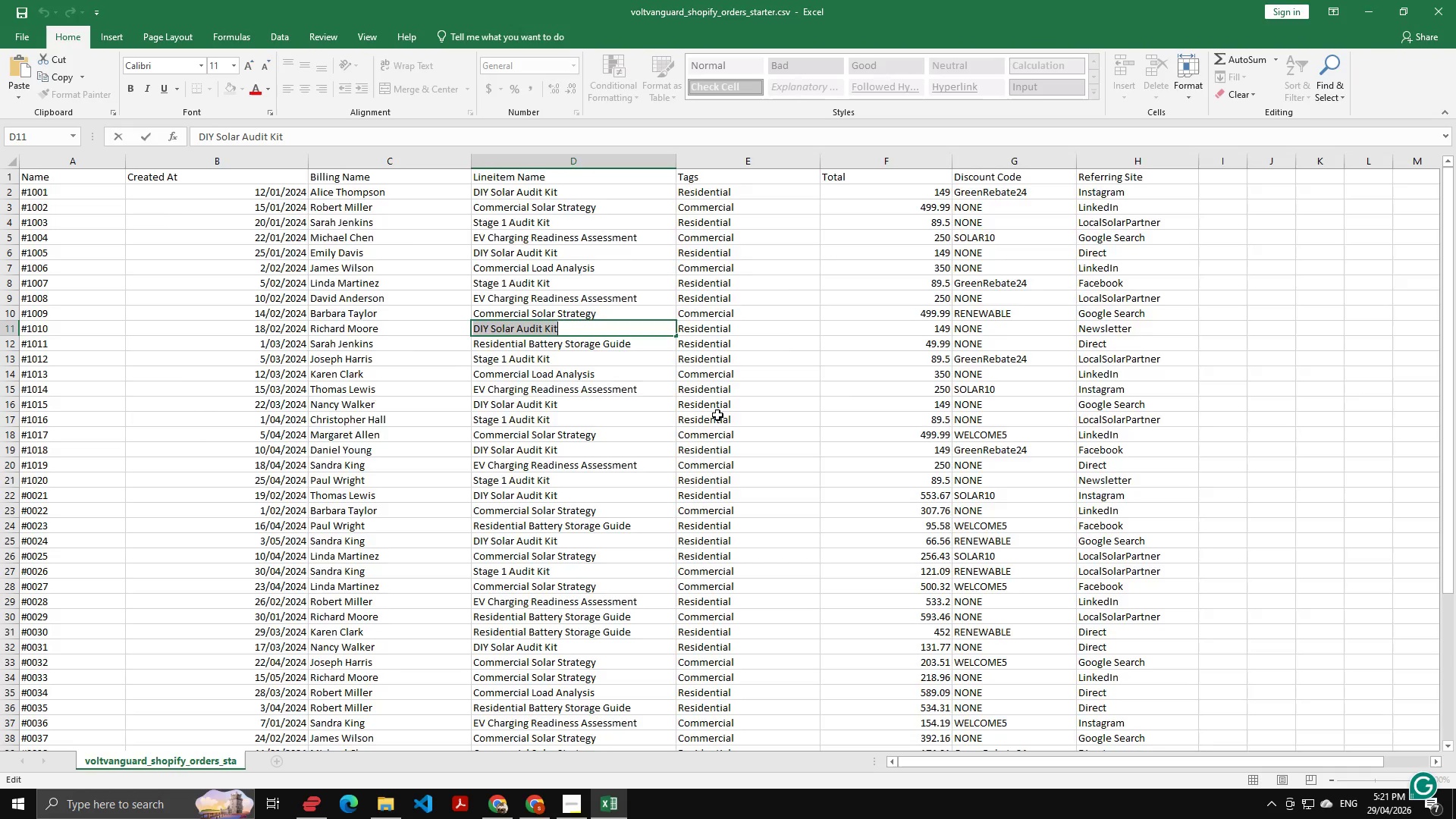 
key(Alt+Tab)
 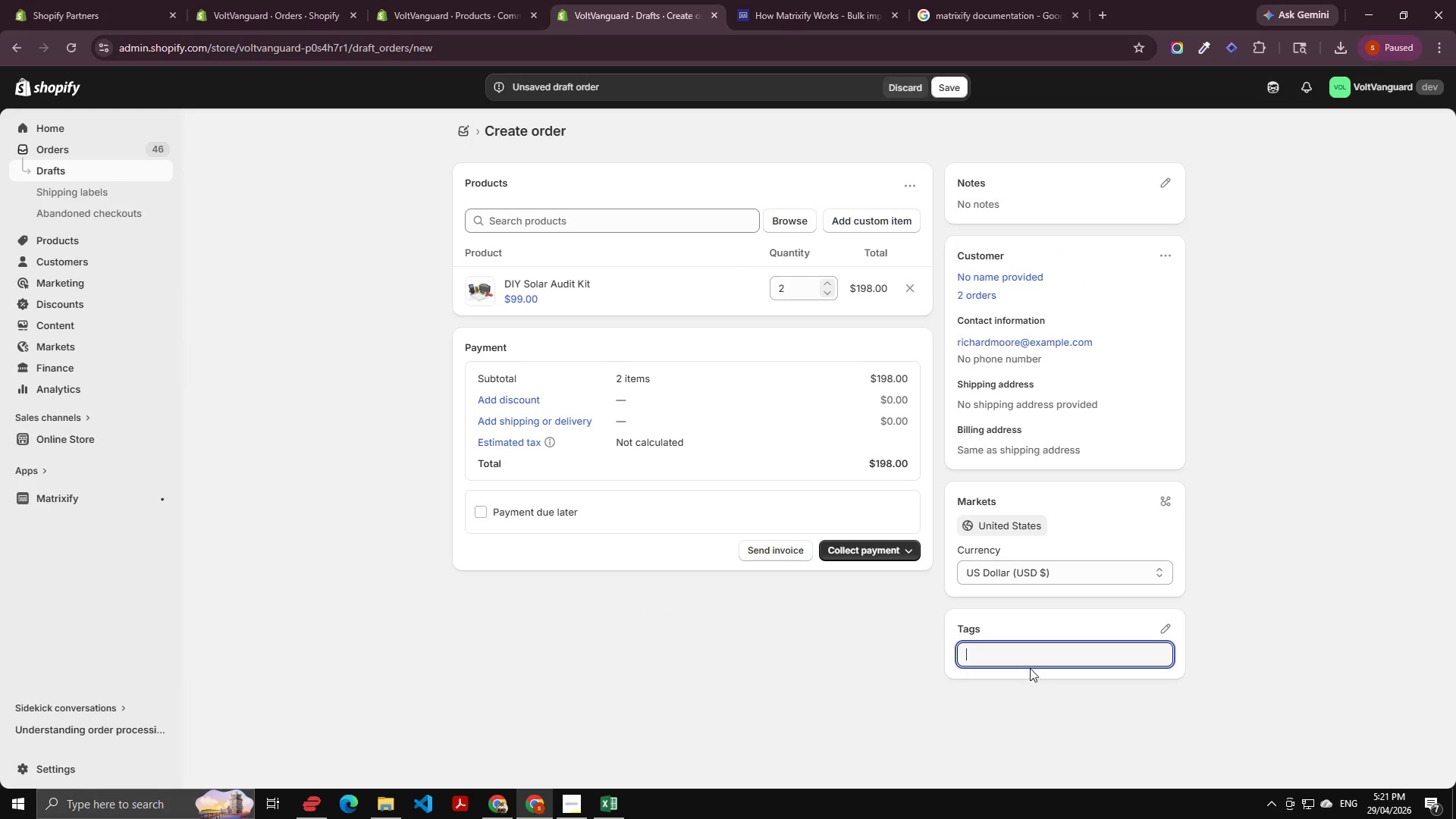 
key(Meta+V)
 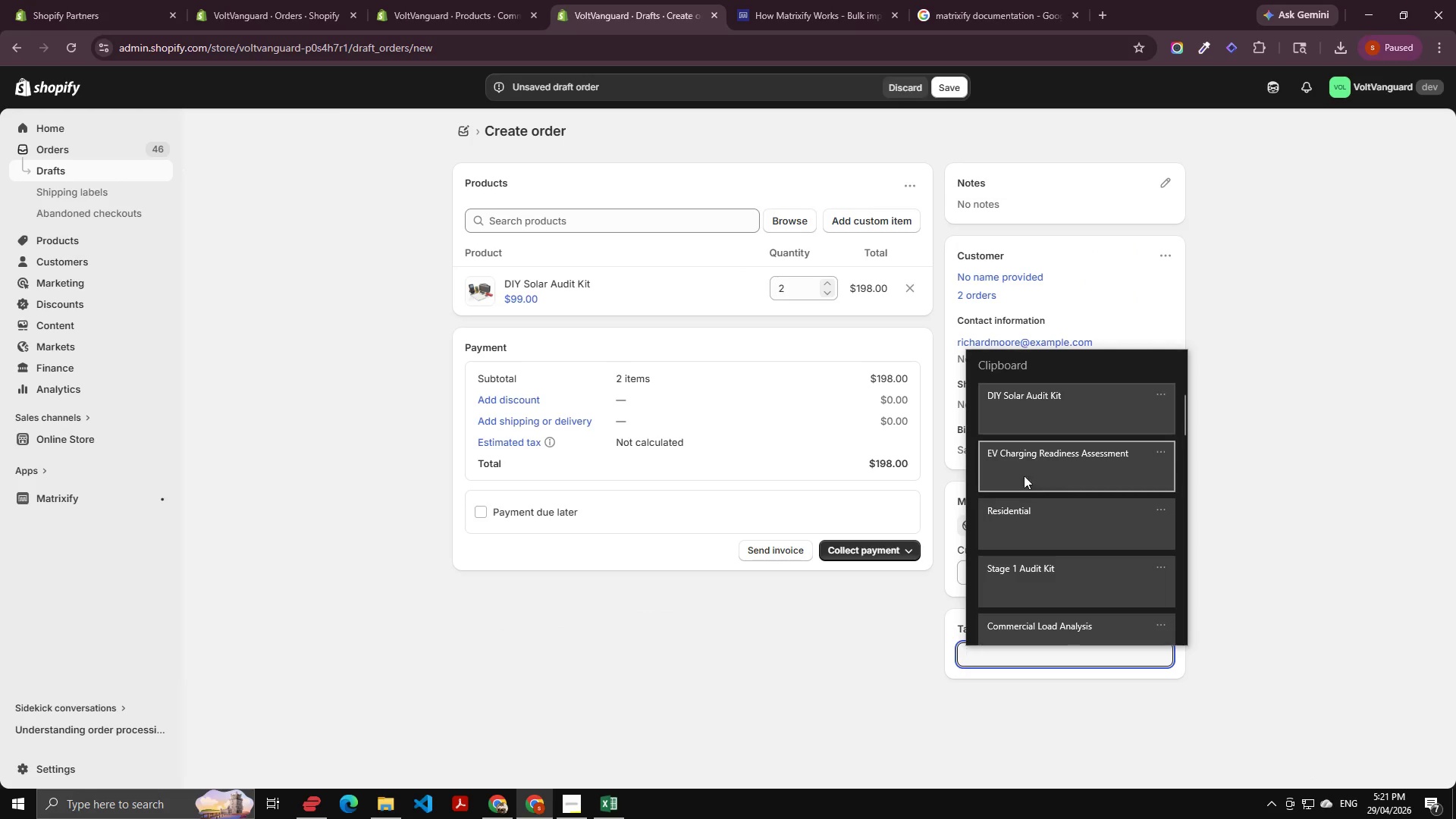 
left_click([1026, 517])
 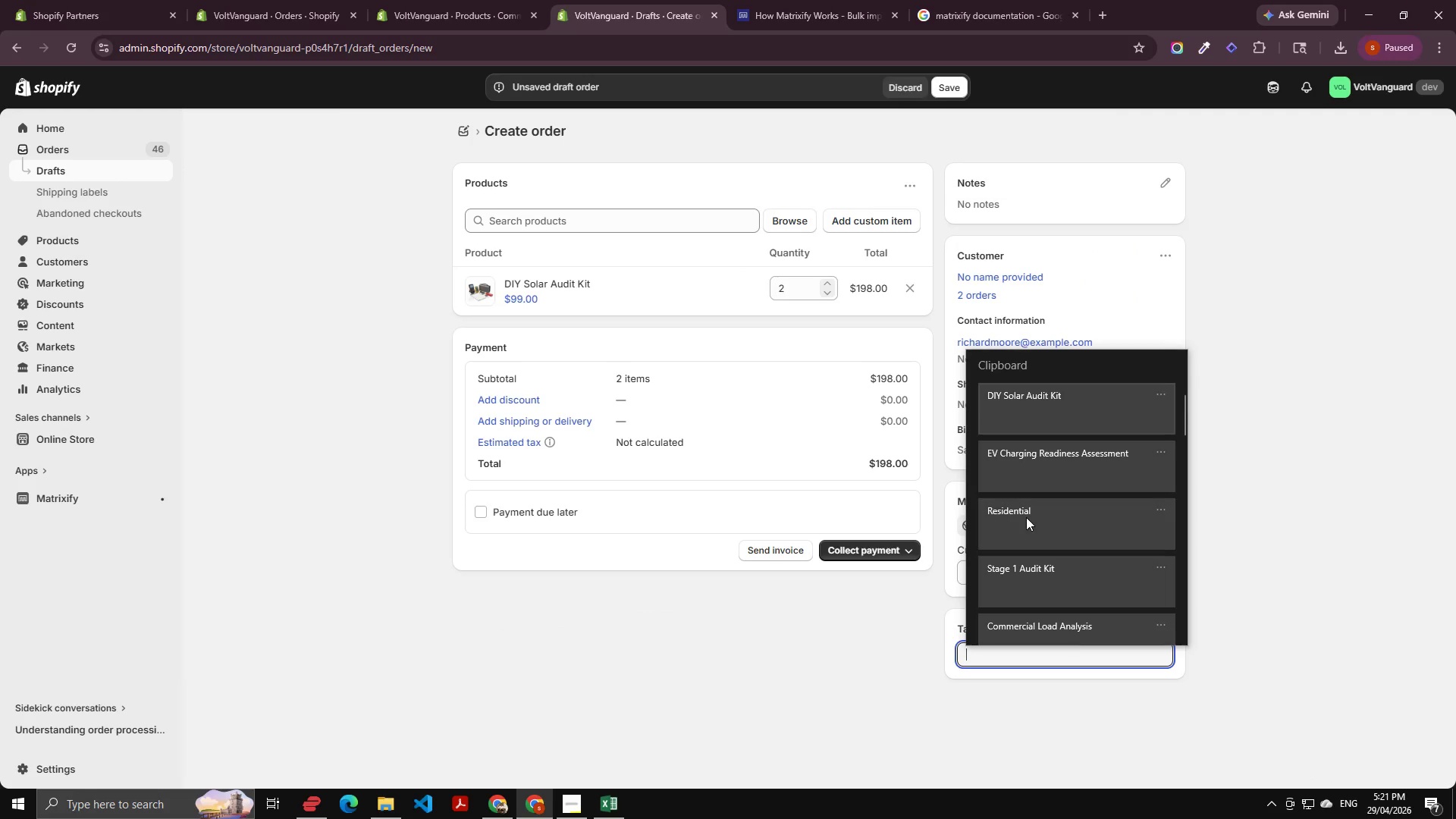 
key(Control+ControlLeft)
 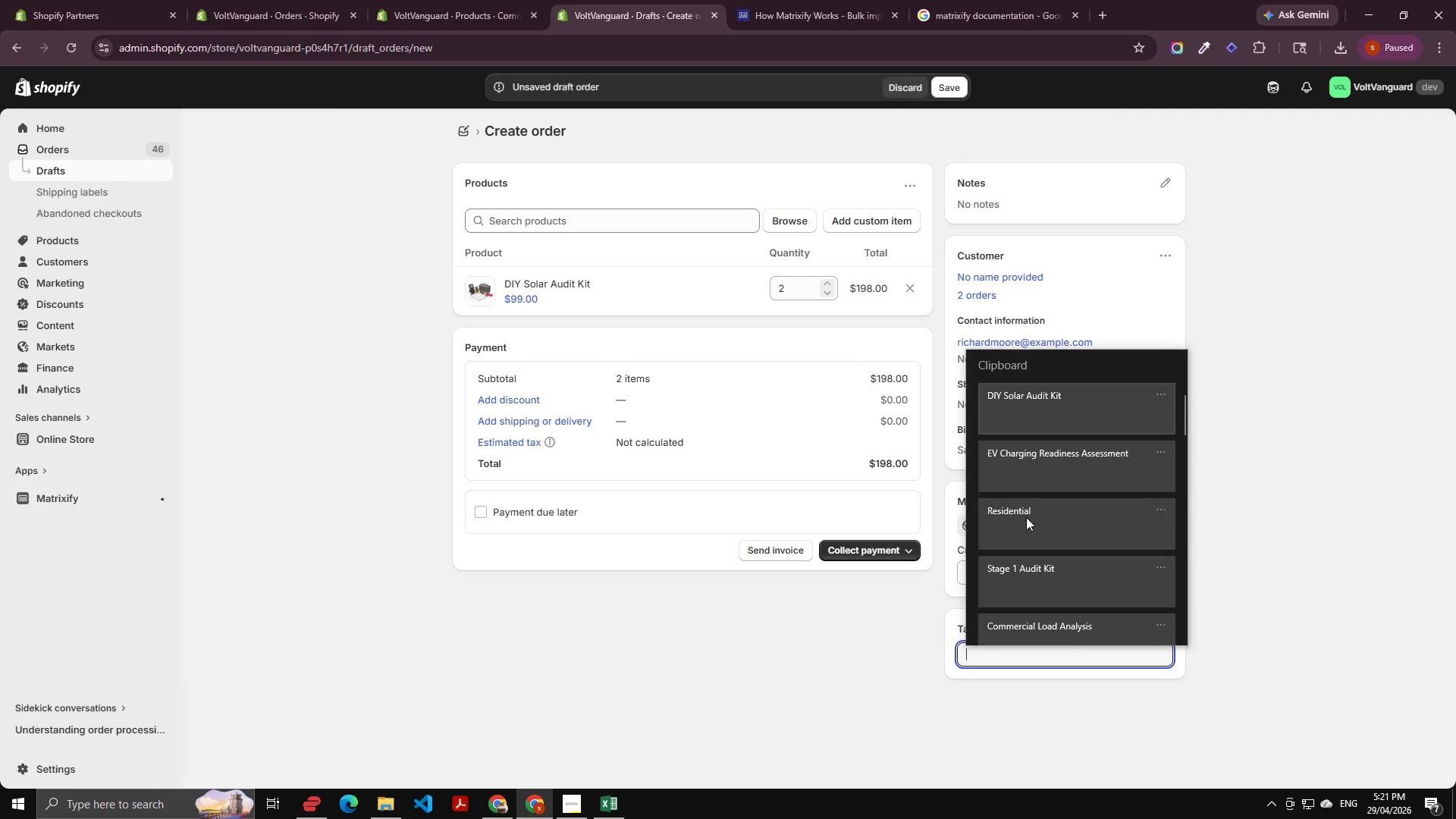 
key(Control+V)
 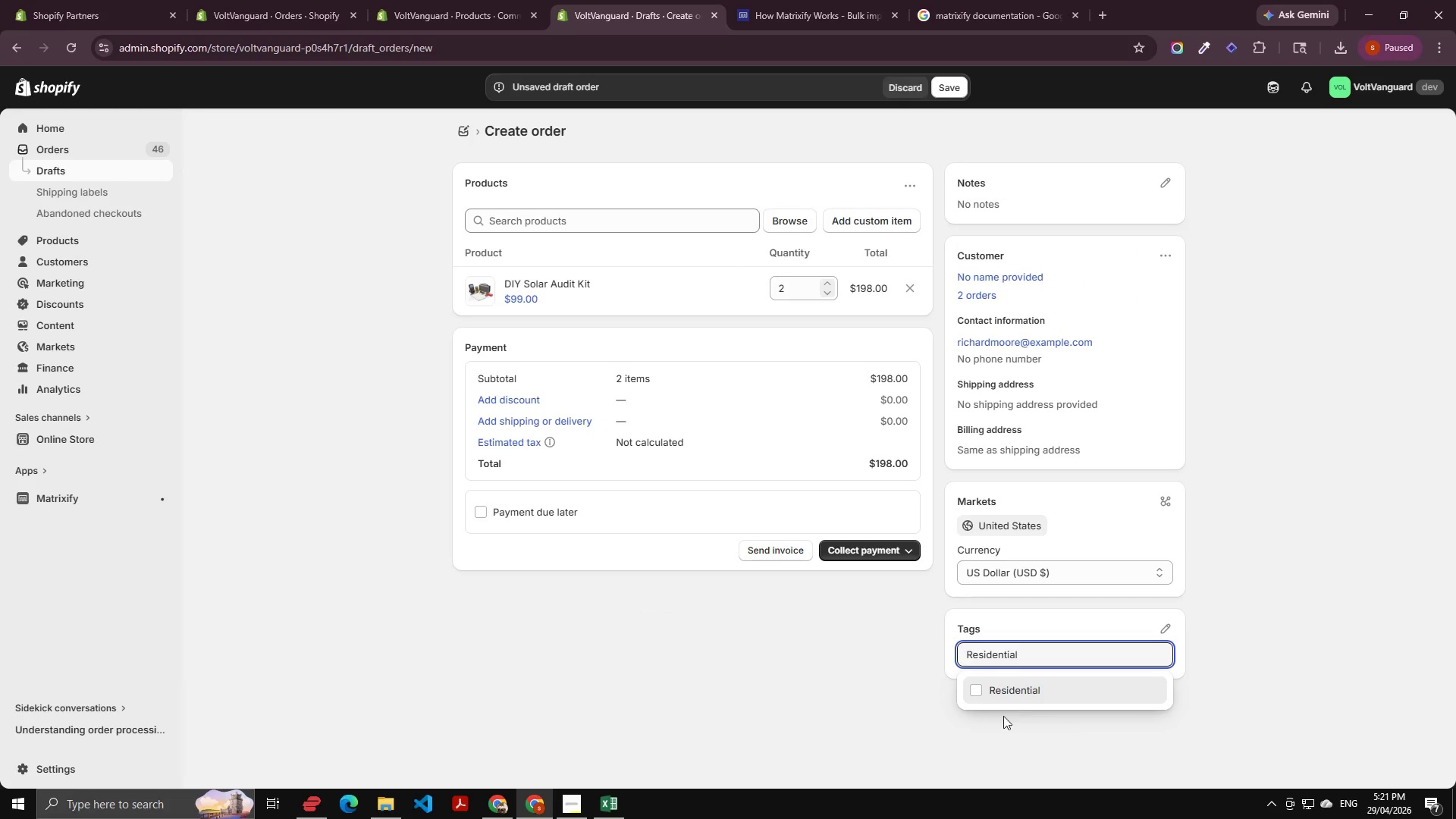 
left_click([999, 692])
 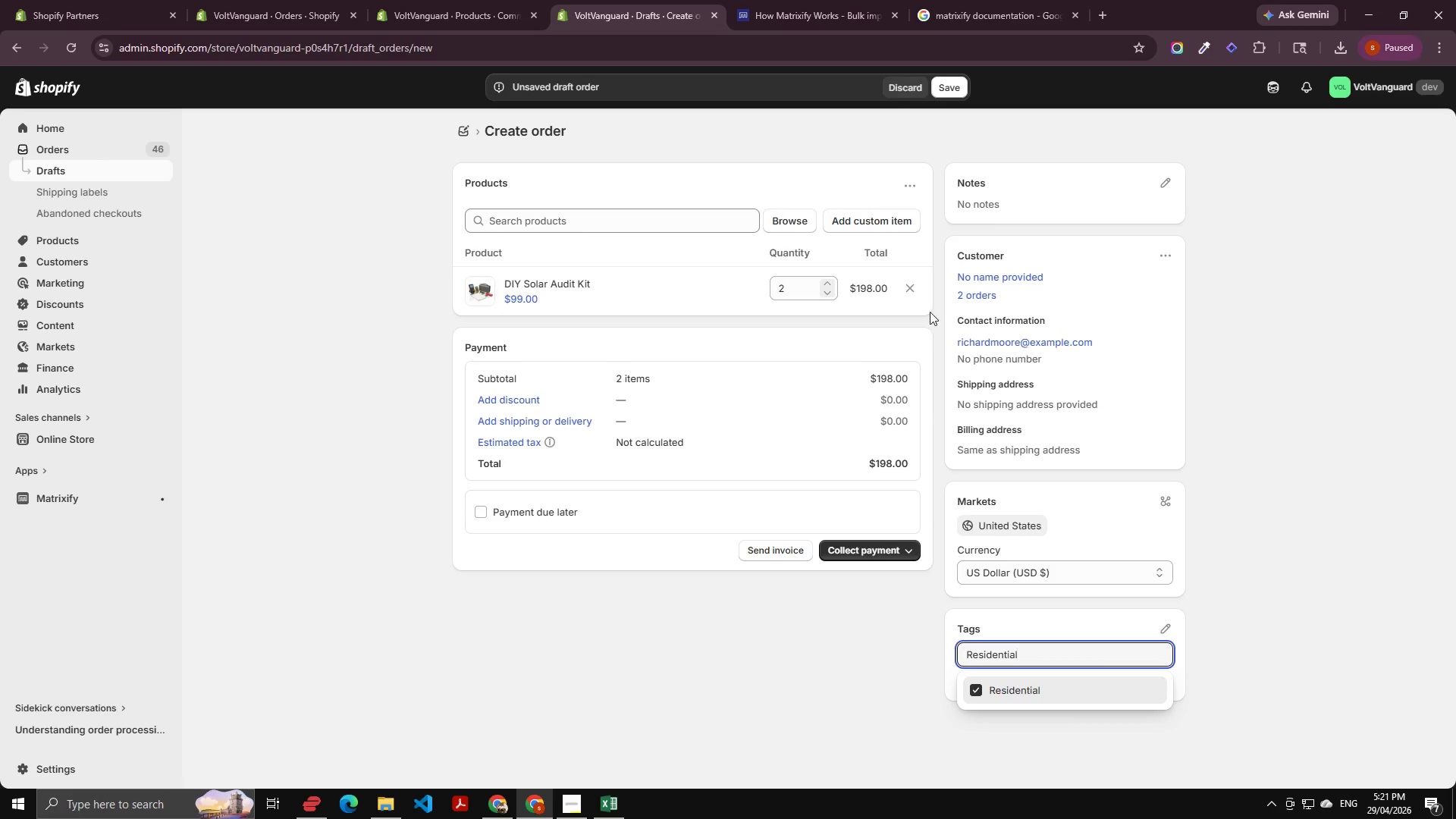 
left_click([943, 80])
 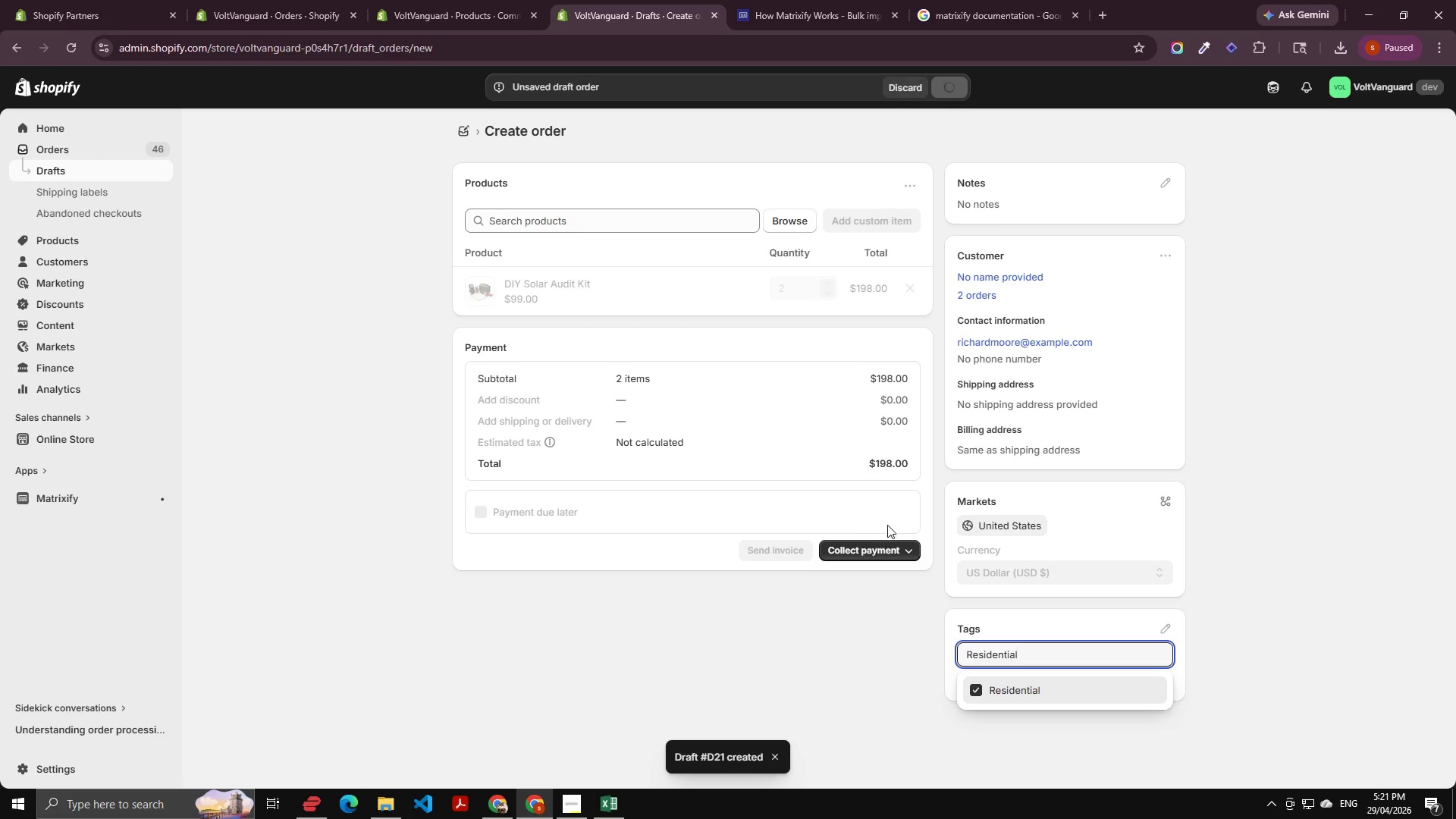 
double_click([886, 559])
 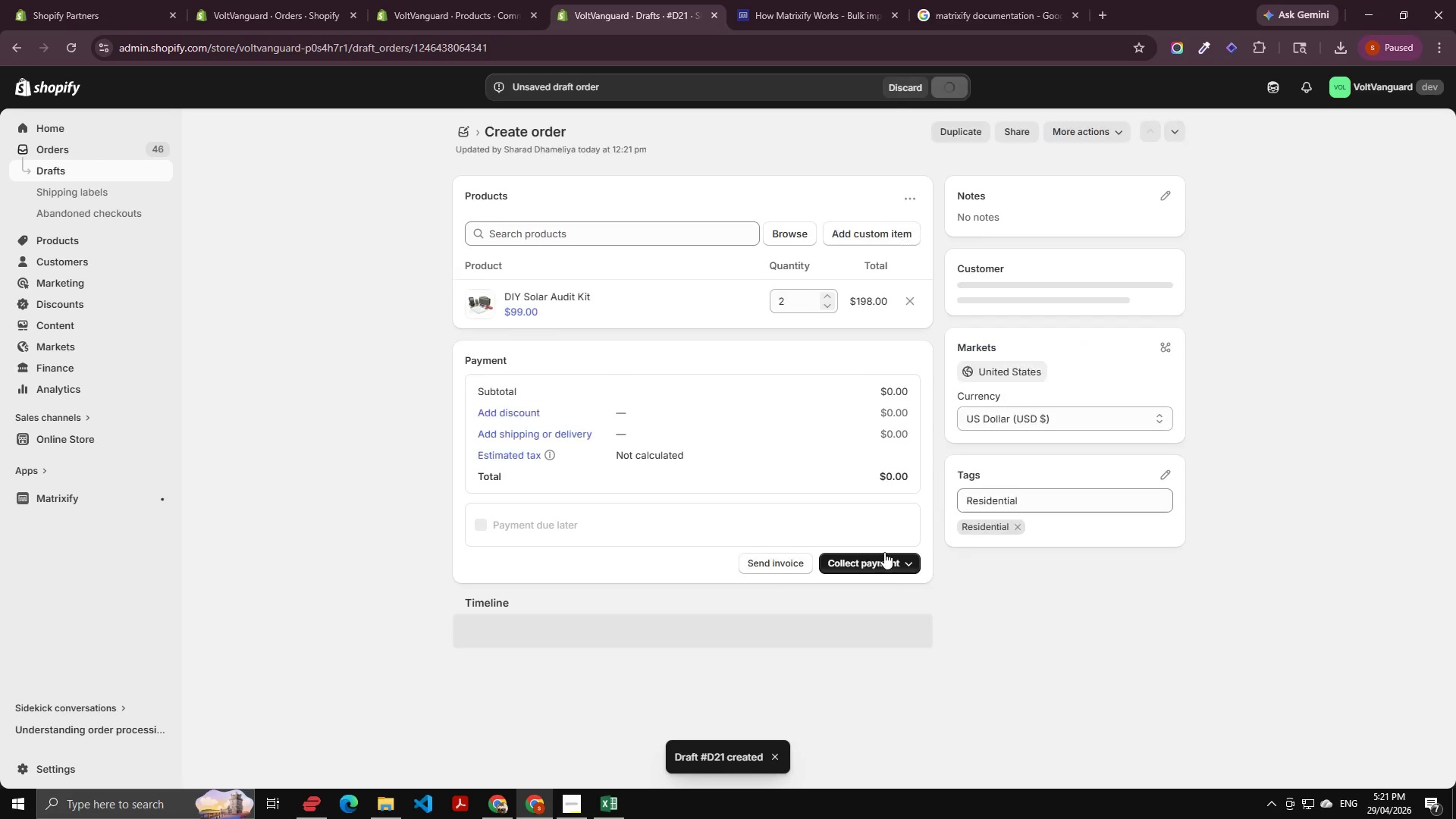 
left_click([884, 552])
 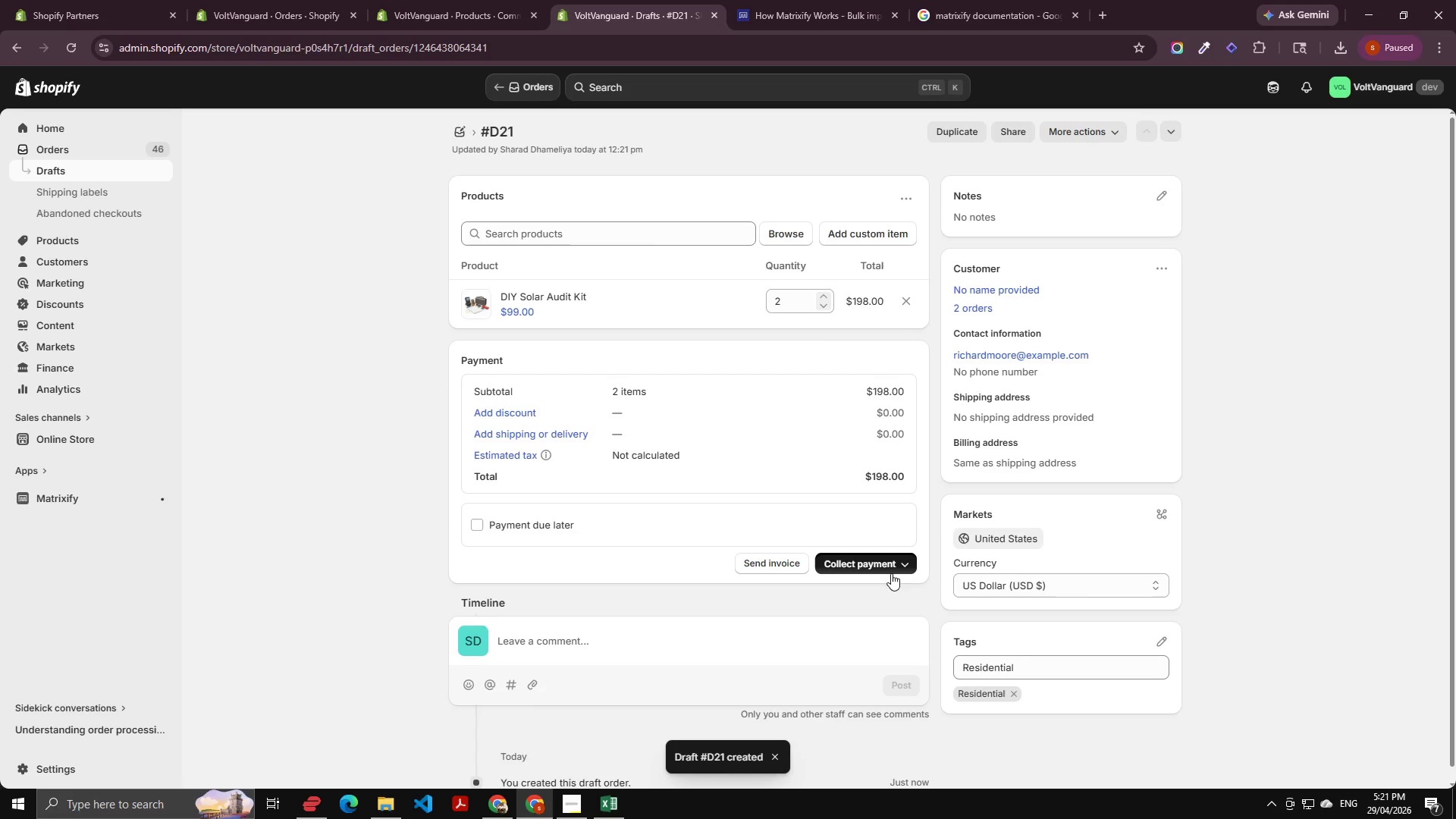 
double_click([890, 560])
 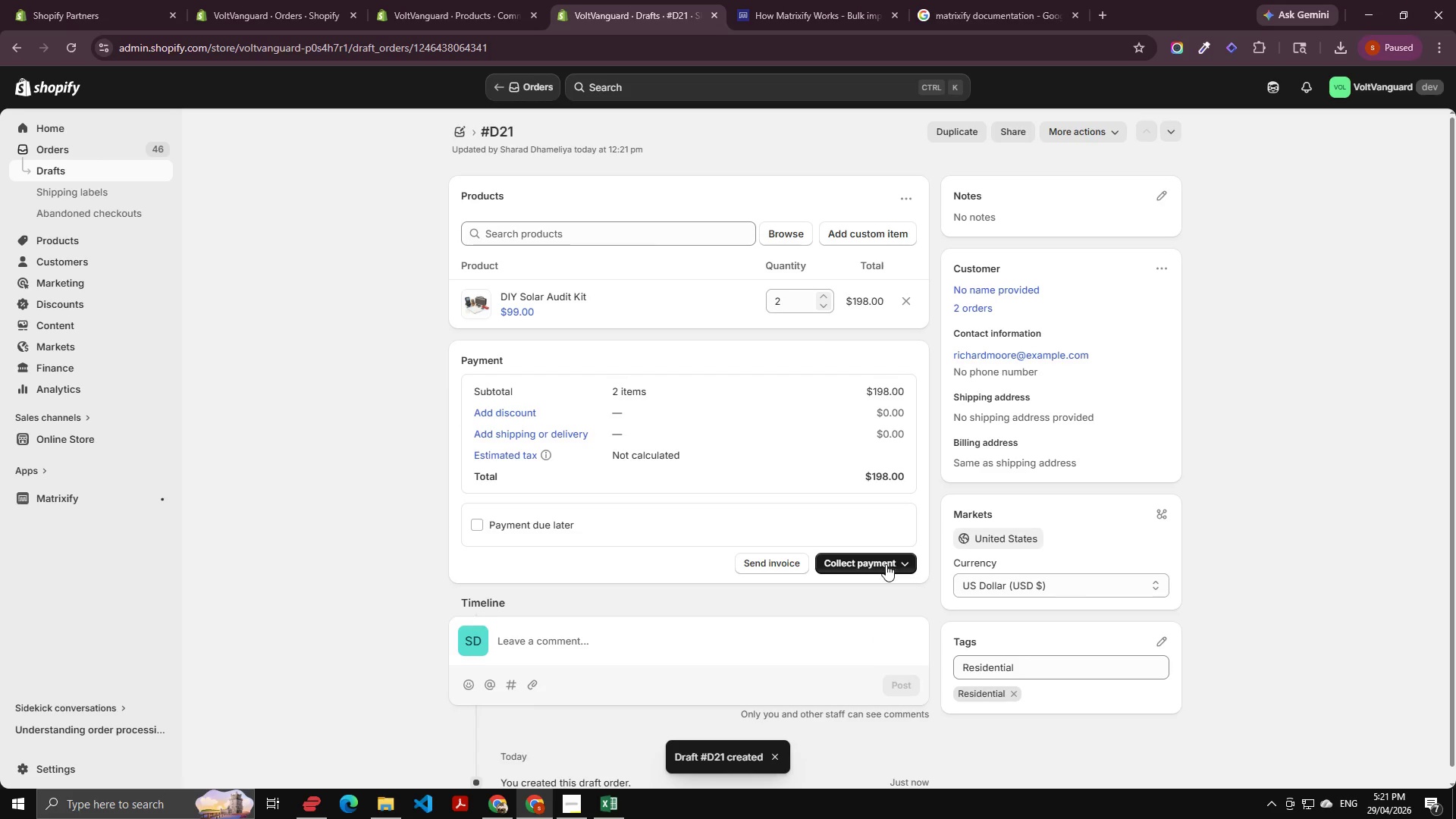 
left_click([886, 564])
 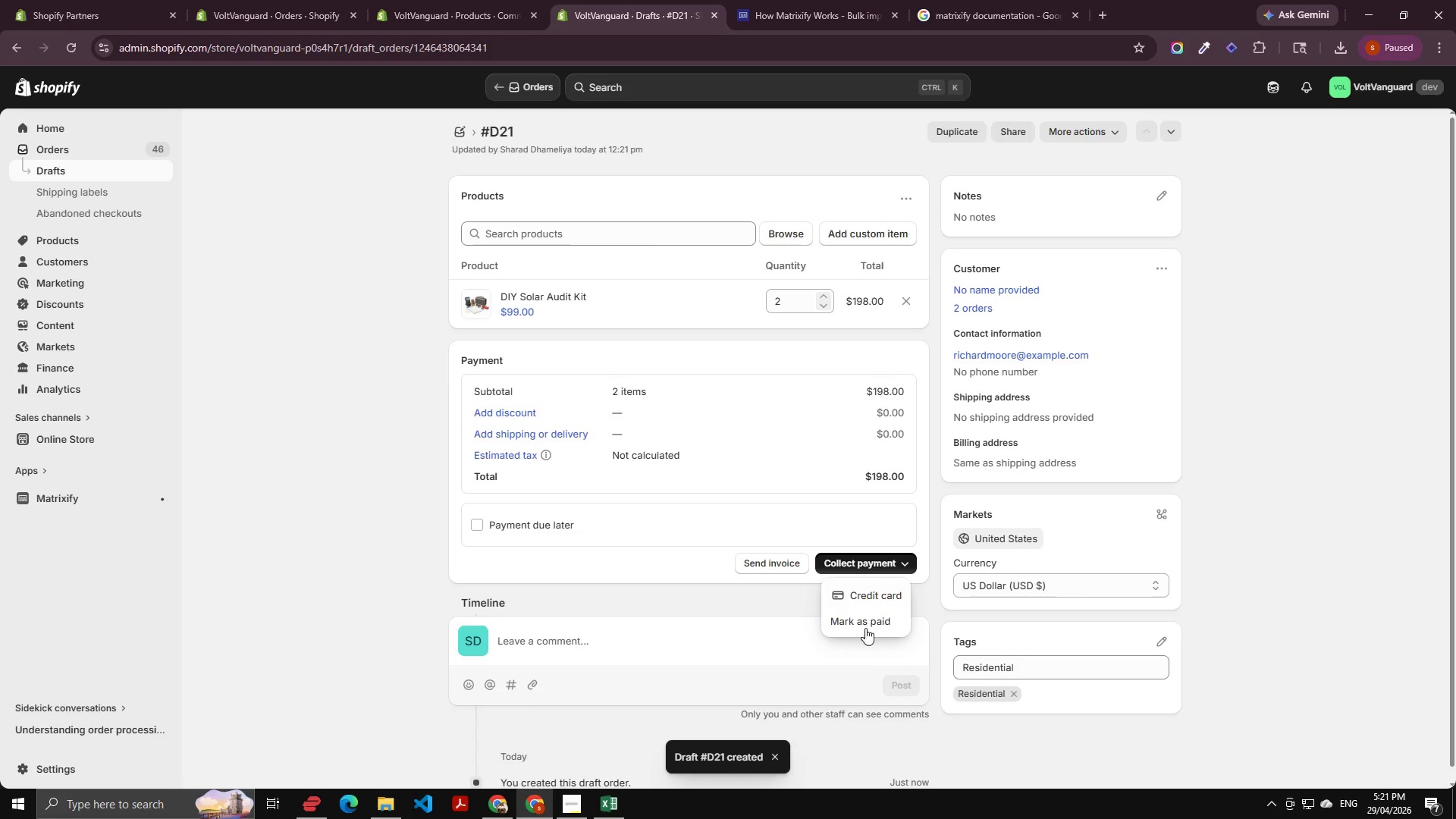 
left_click([867, 613])
 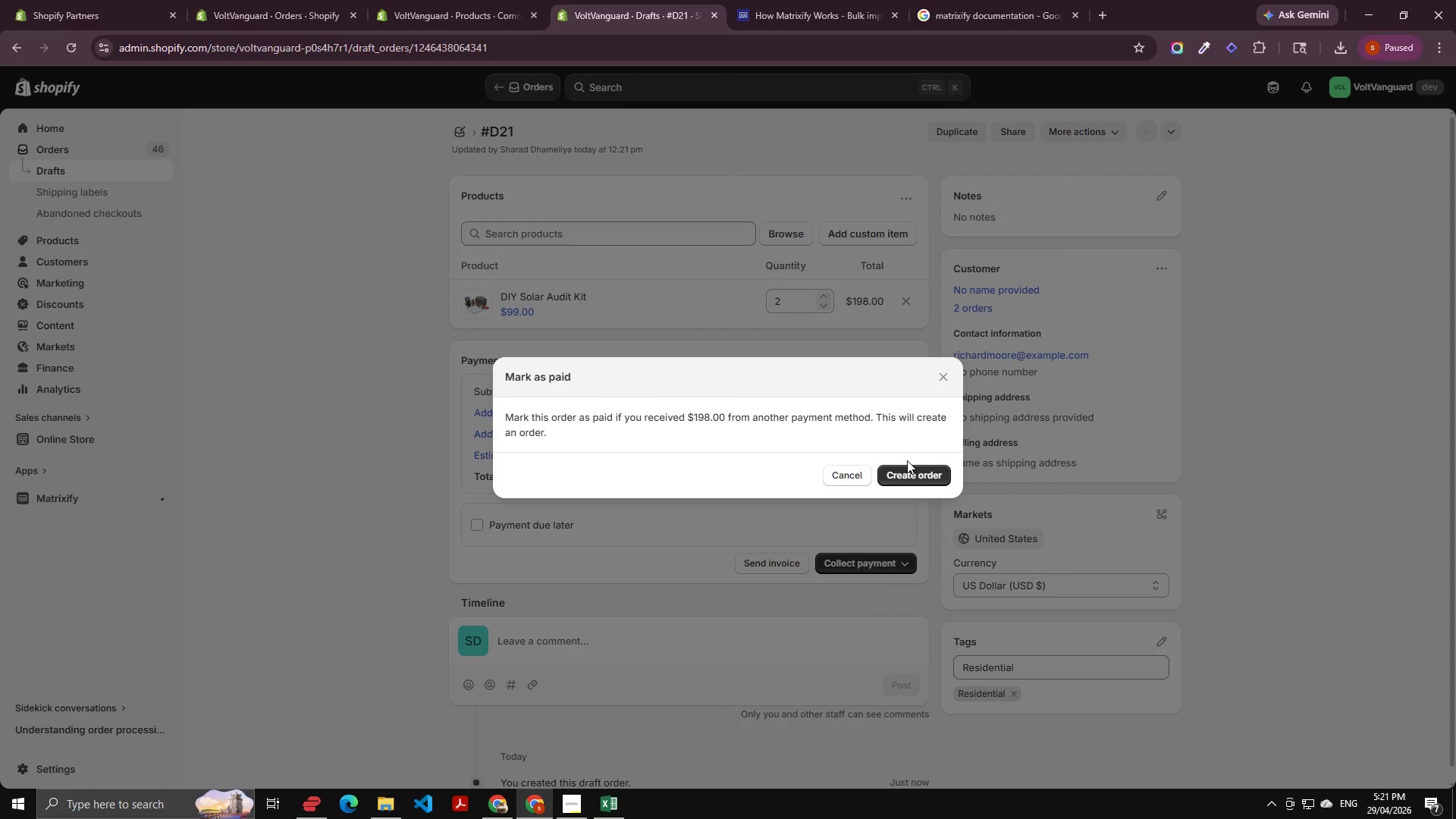 
left_click([909, 470])
 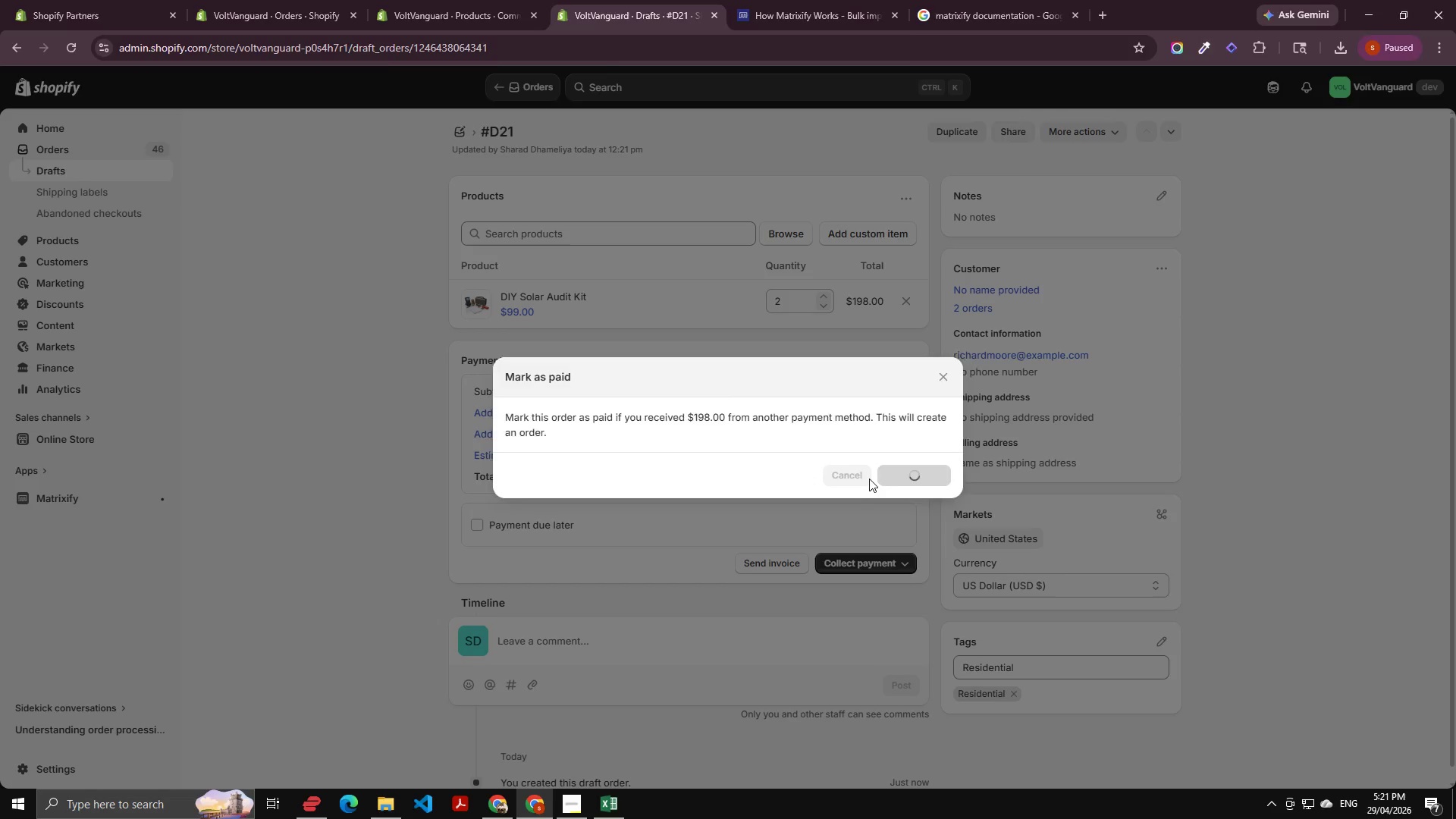 
key(Alt+AltLeft)
 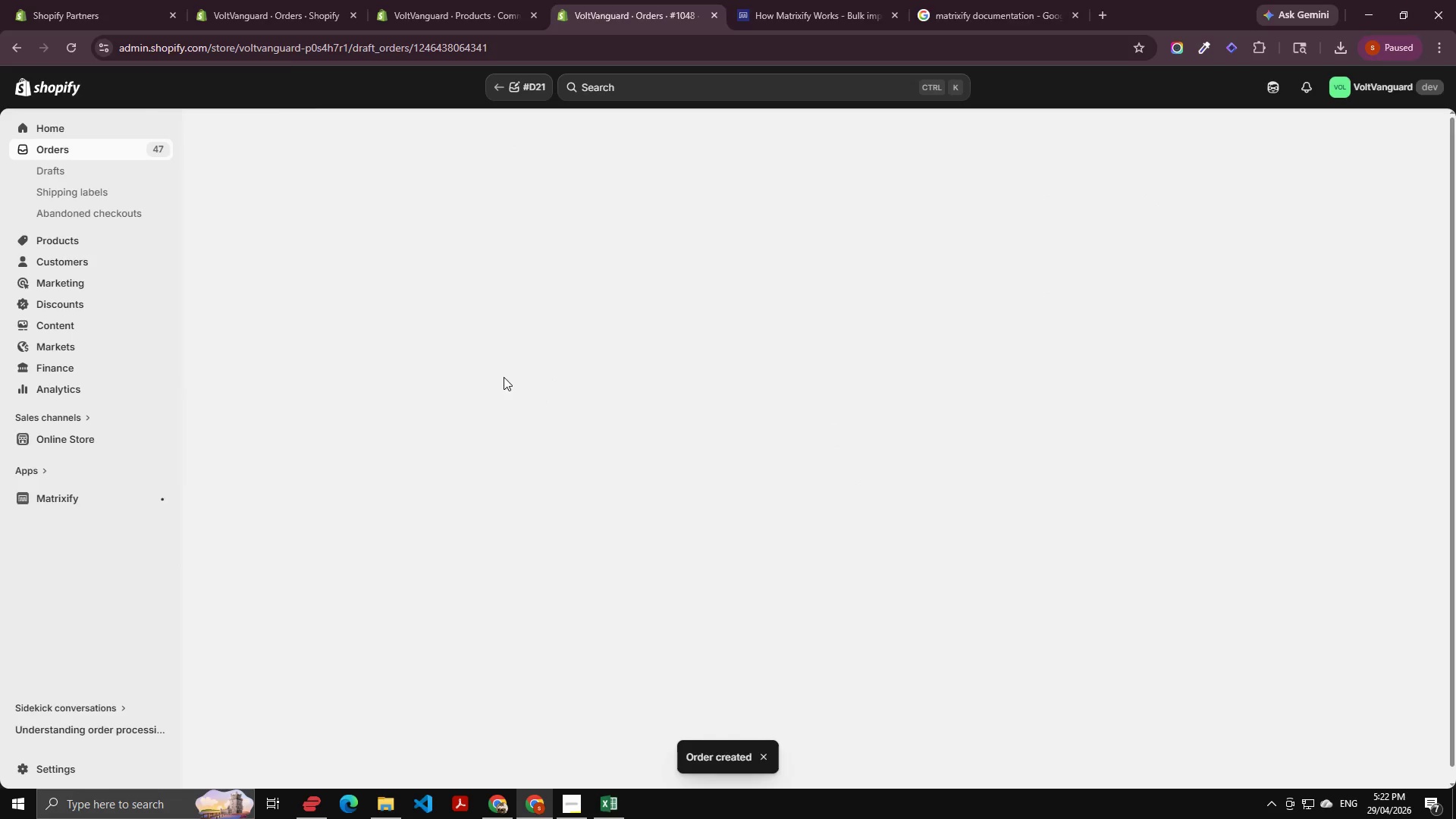 
key(Alt+Tab)
 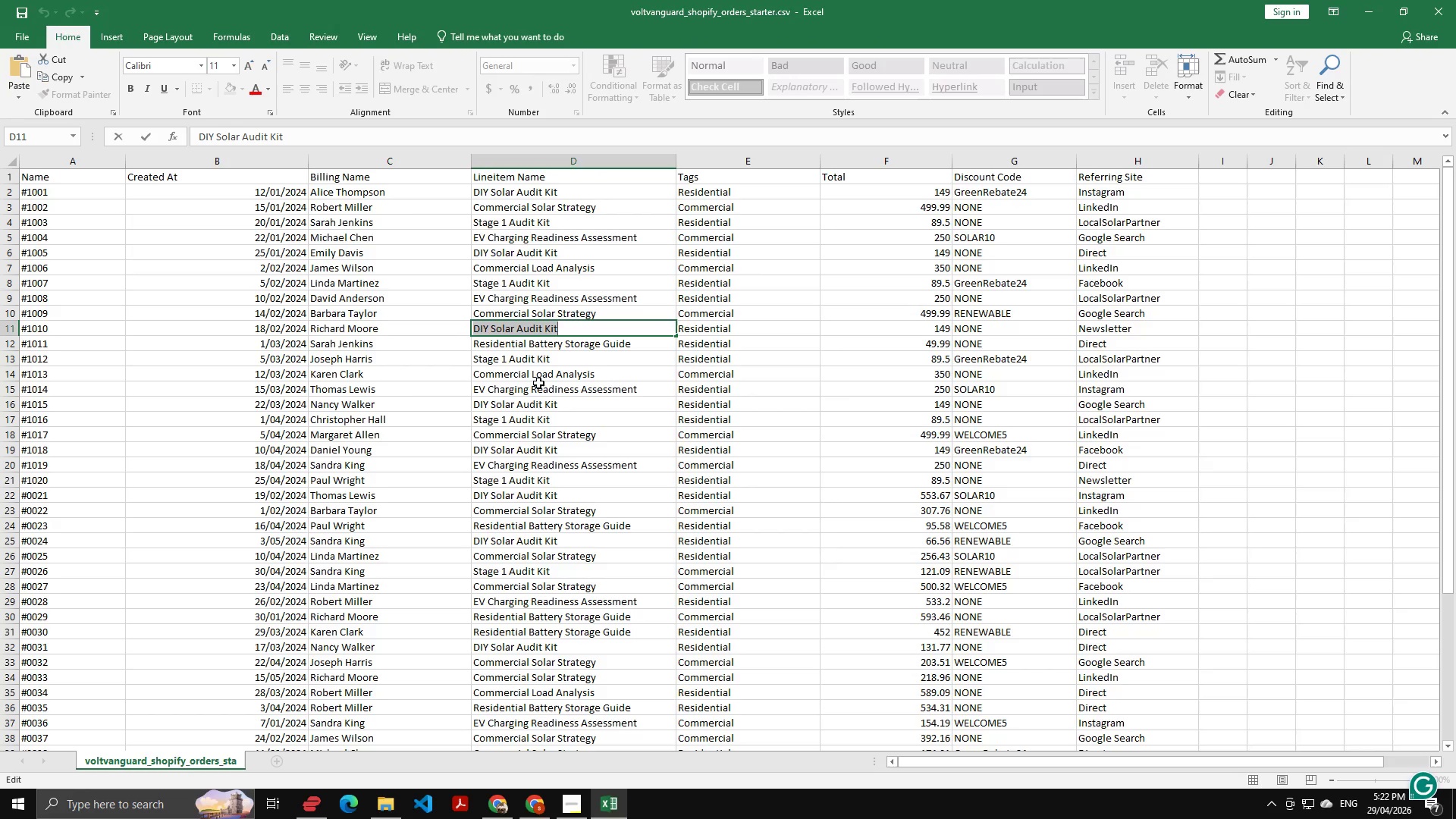 
left_click([550, 375])
 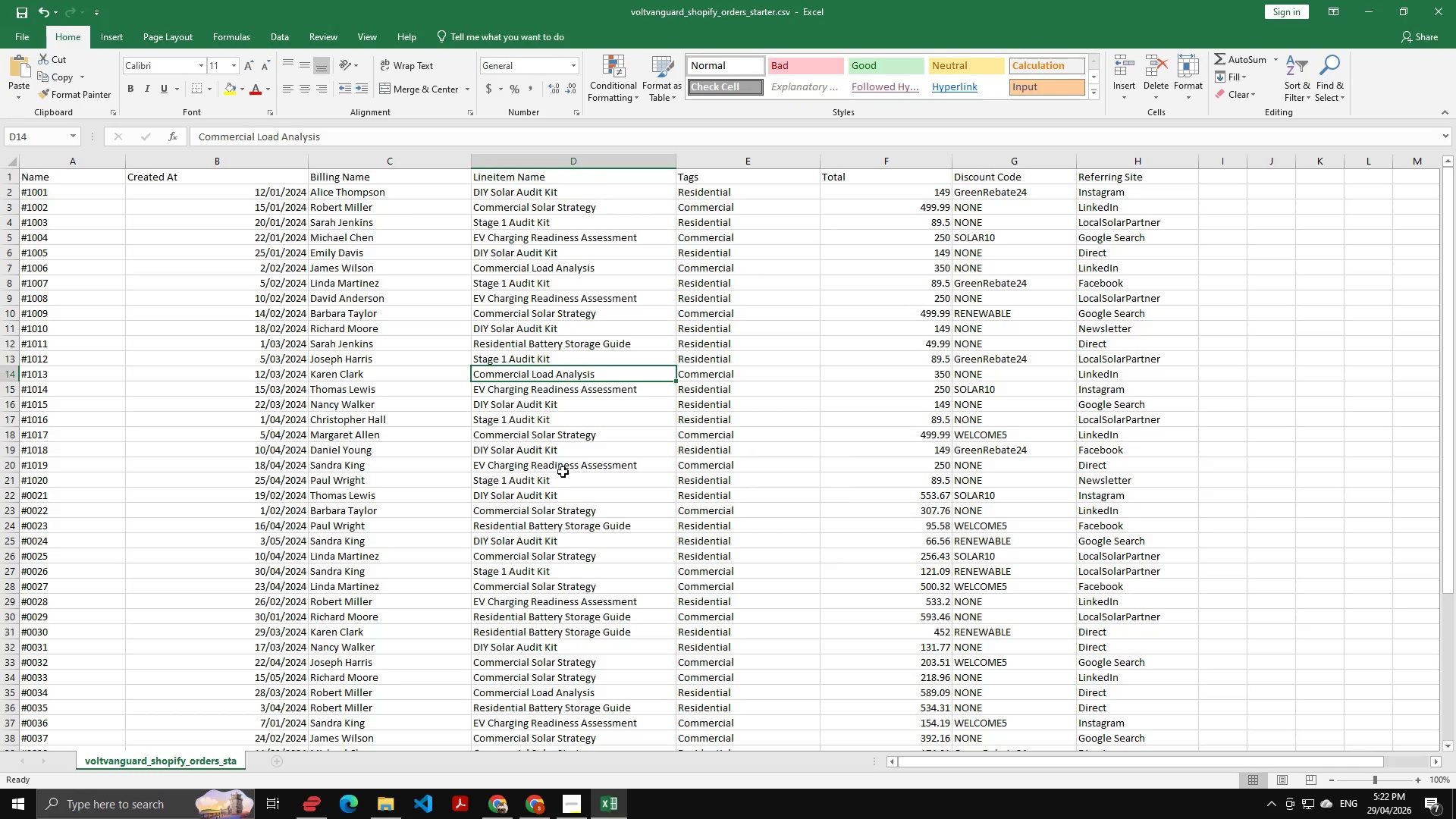 
double_click([581, 469])
 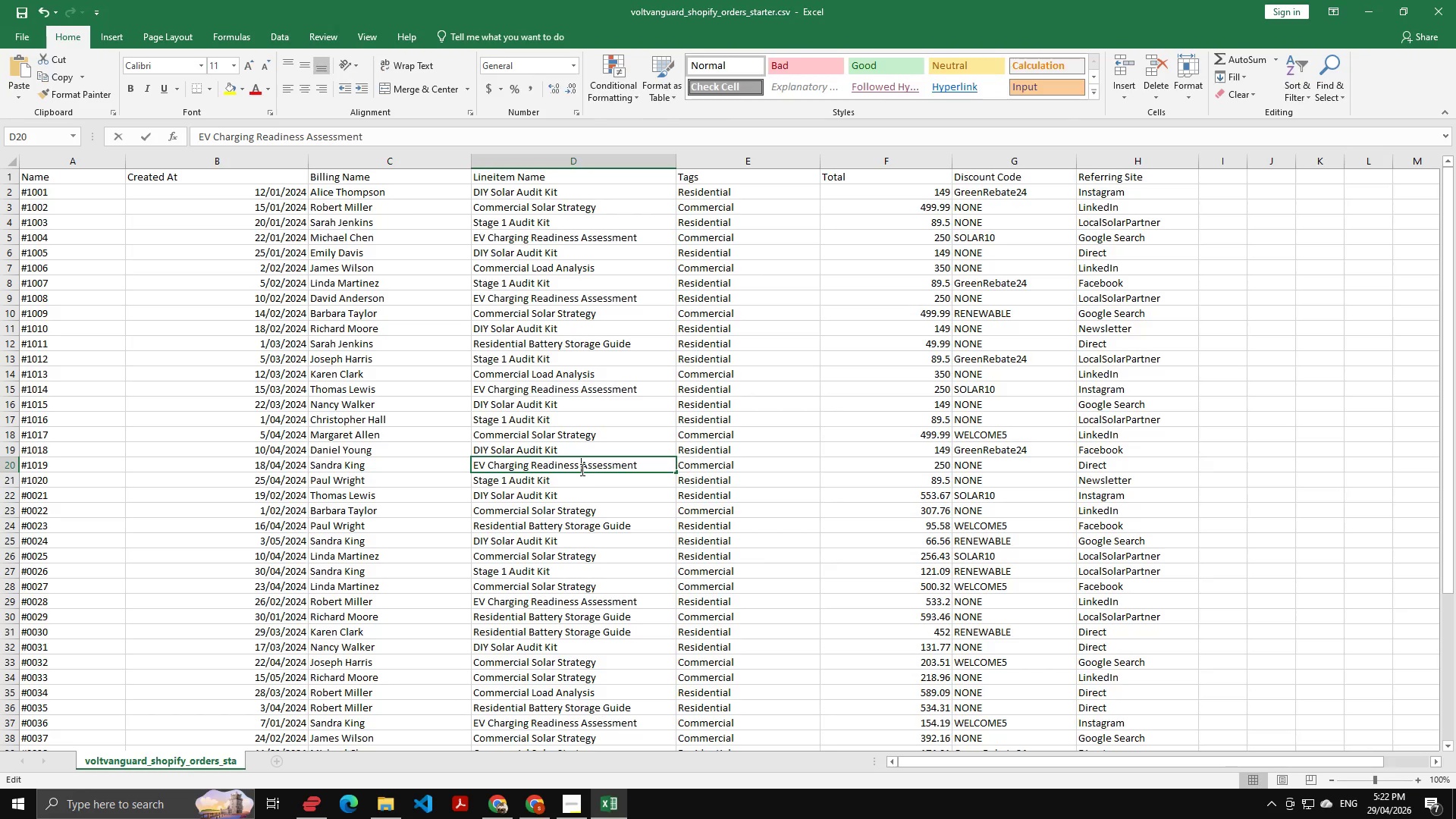 
triple_click([581, 469])
 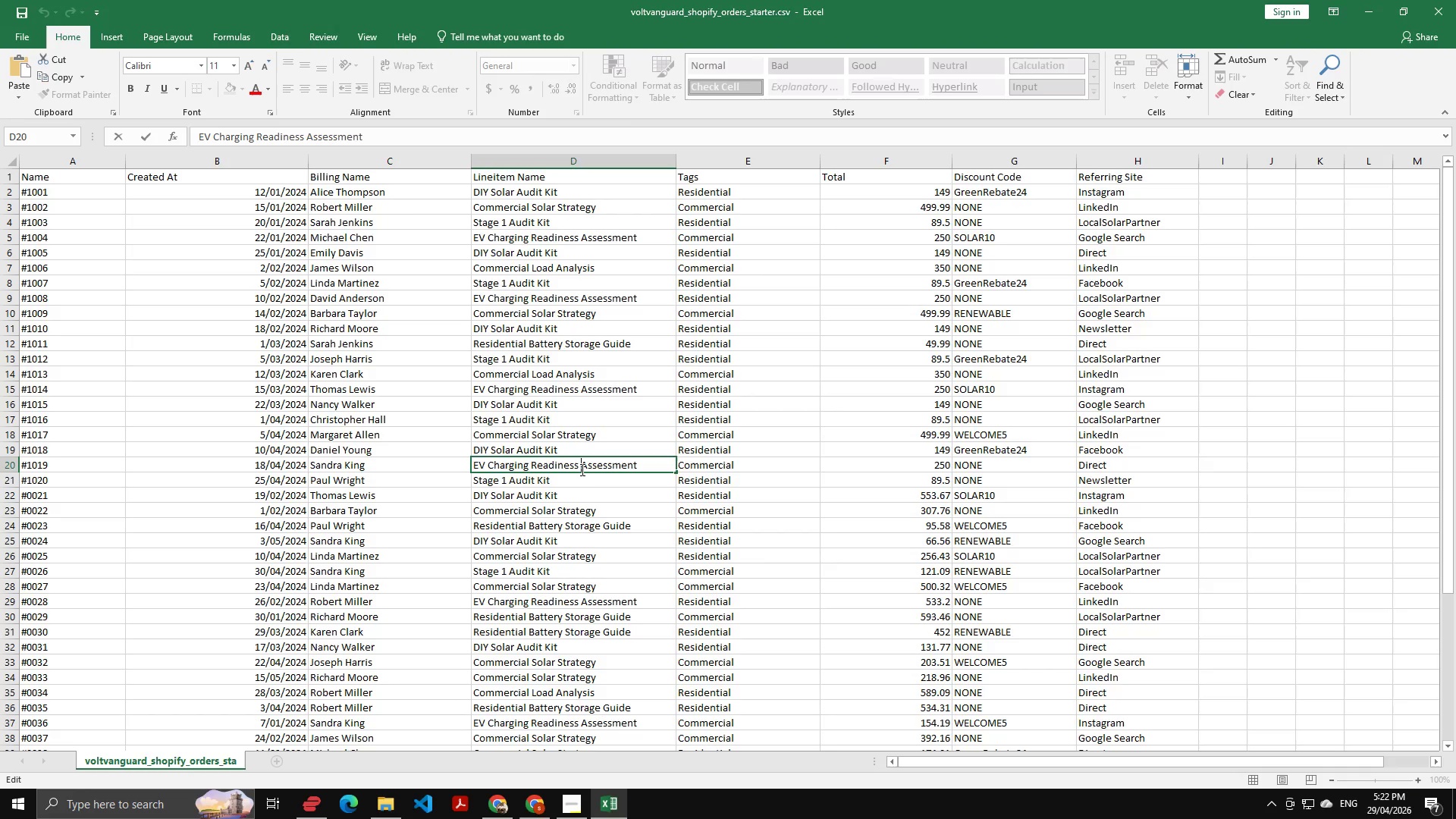 
key(Control+A)
 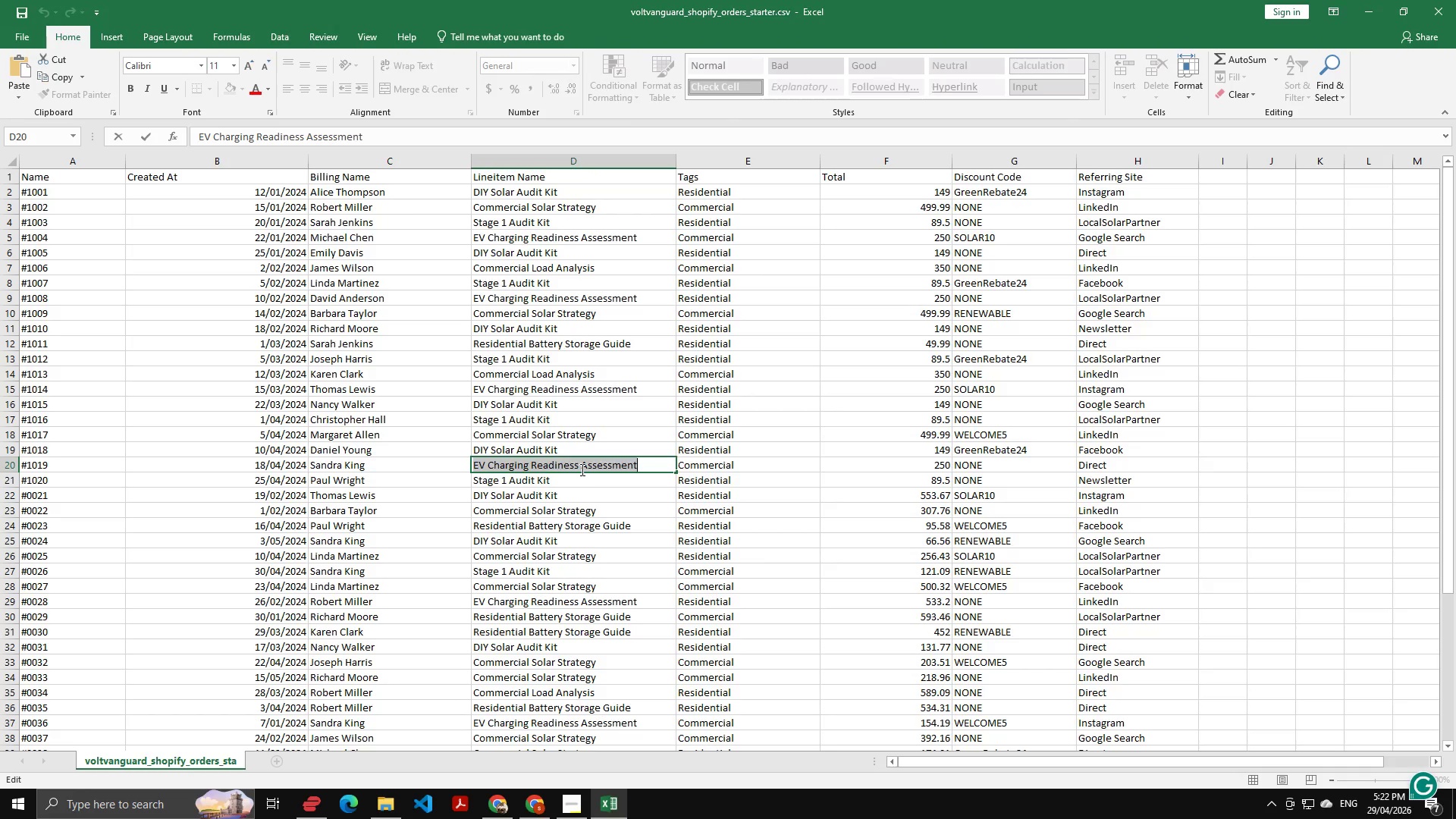 
key(Control+C)
 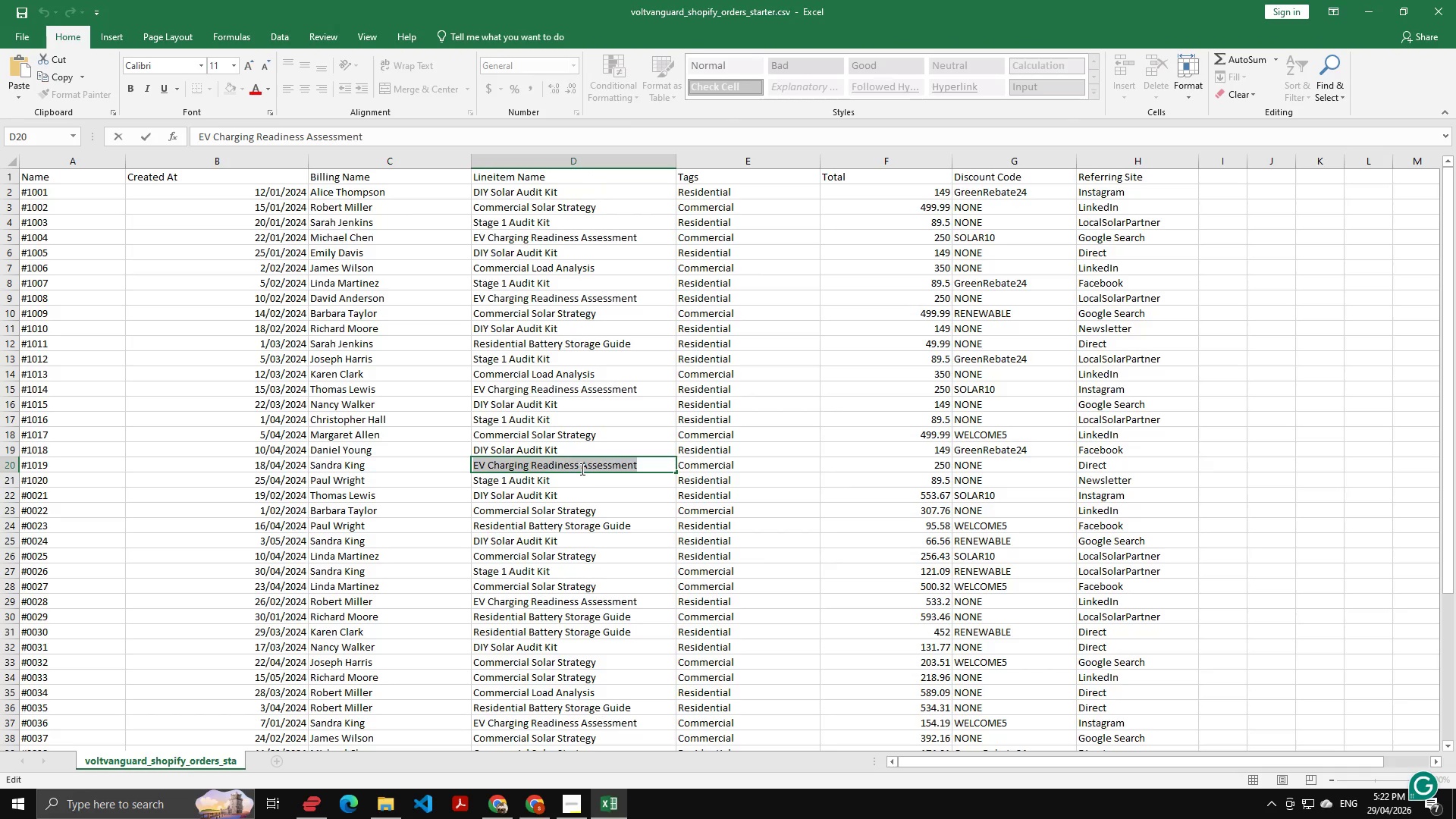 
key(Alt+AltLeft)
 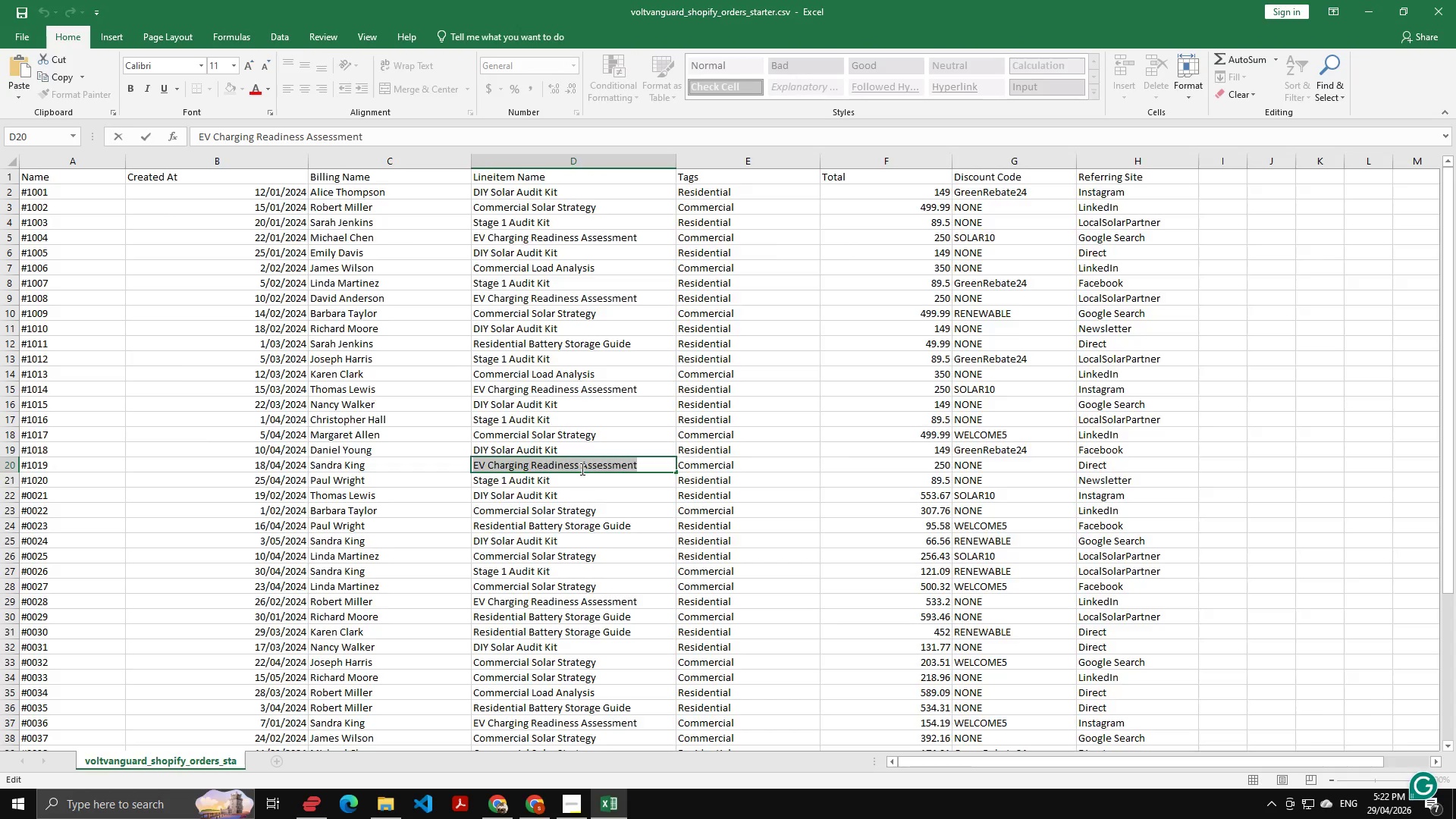 
key(Alt+Tab)
 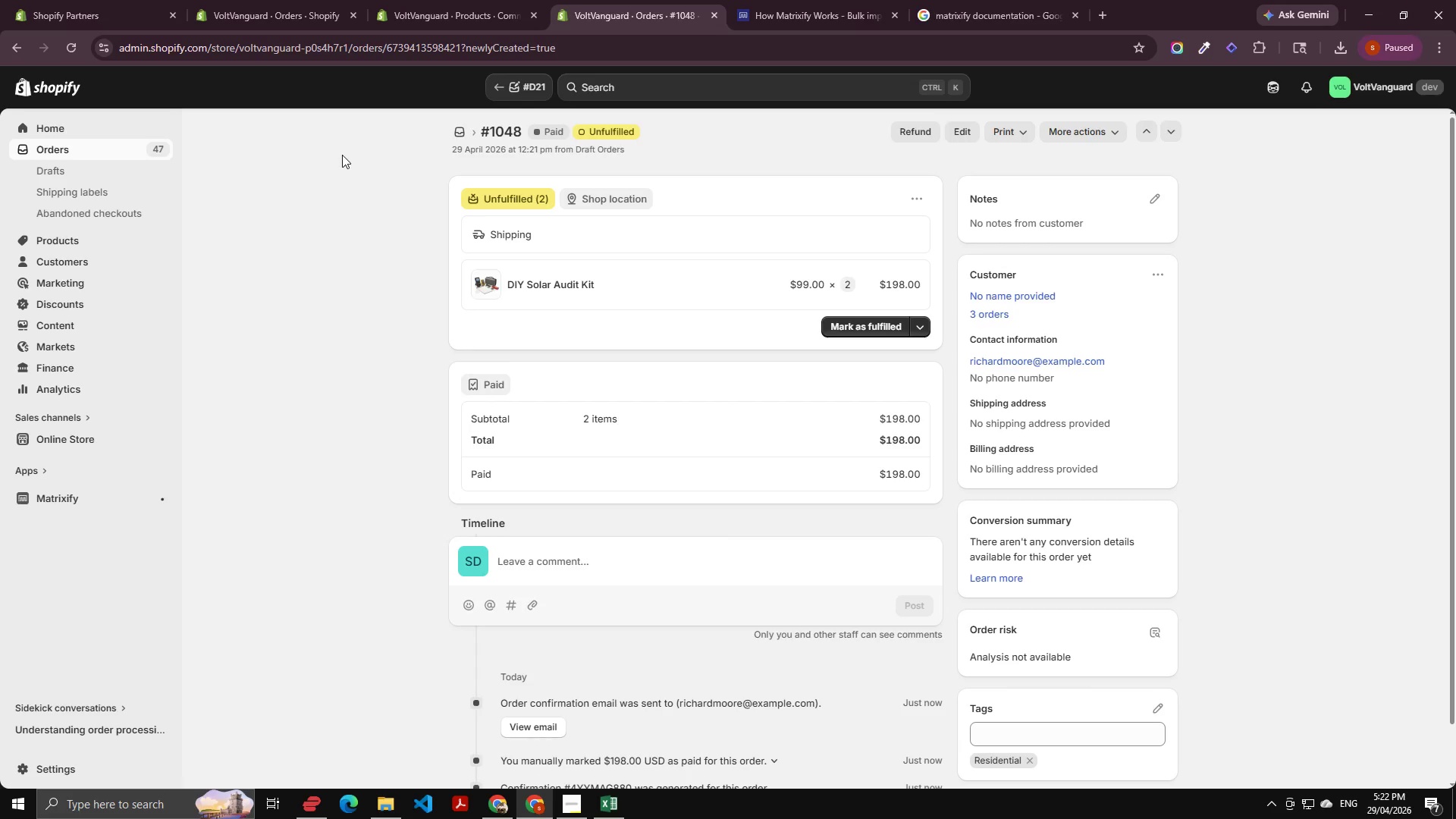 
left_click([457, 136])
 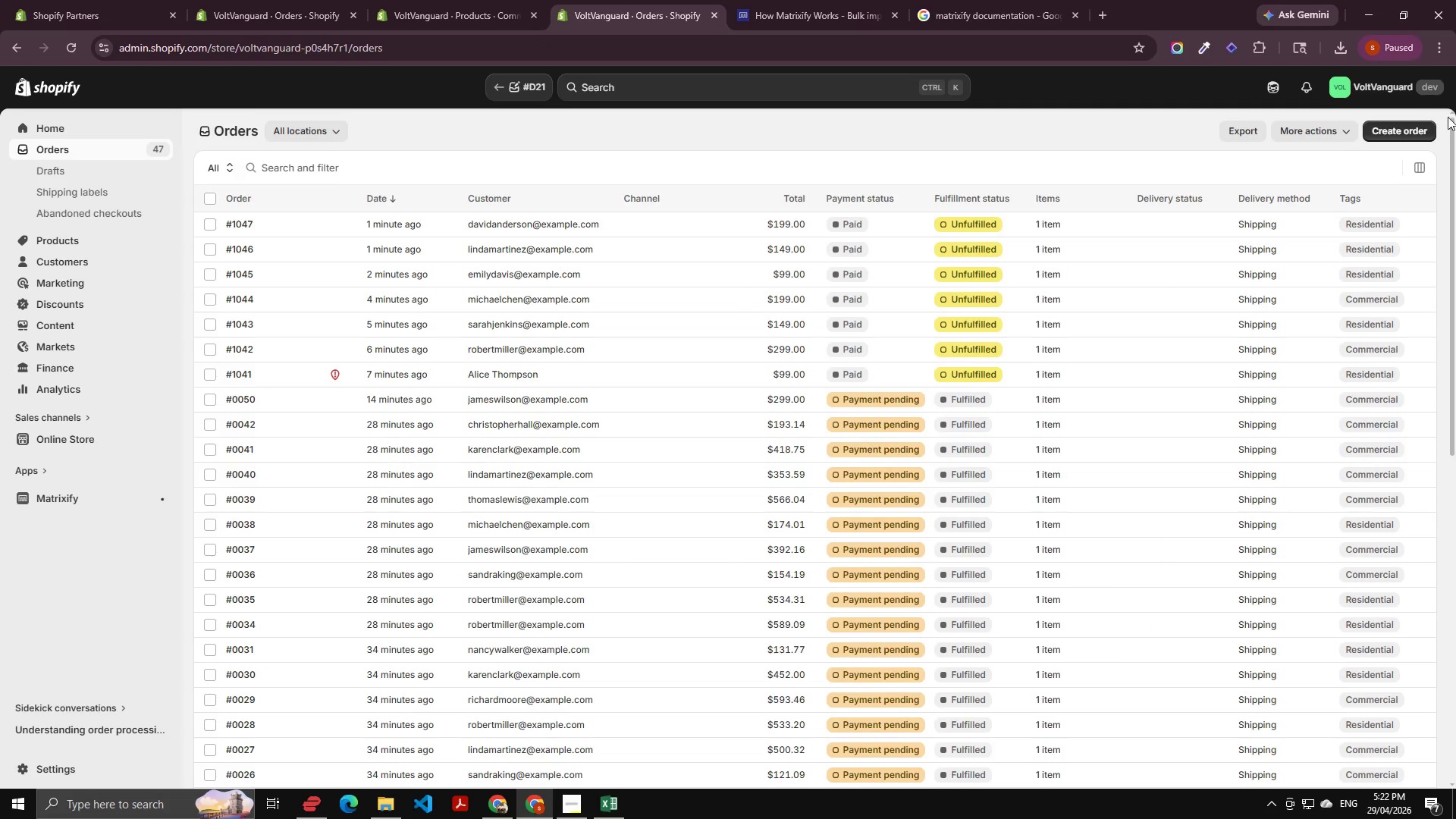 
left_click([1382, 136])
 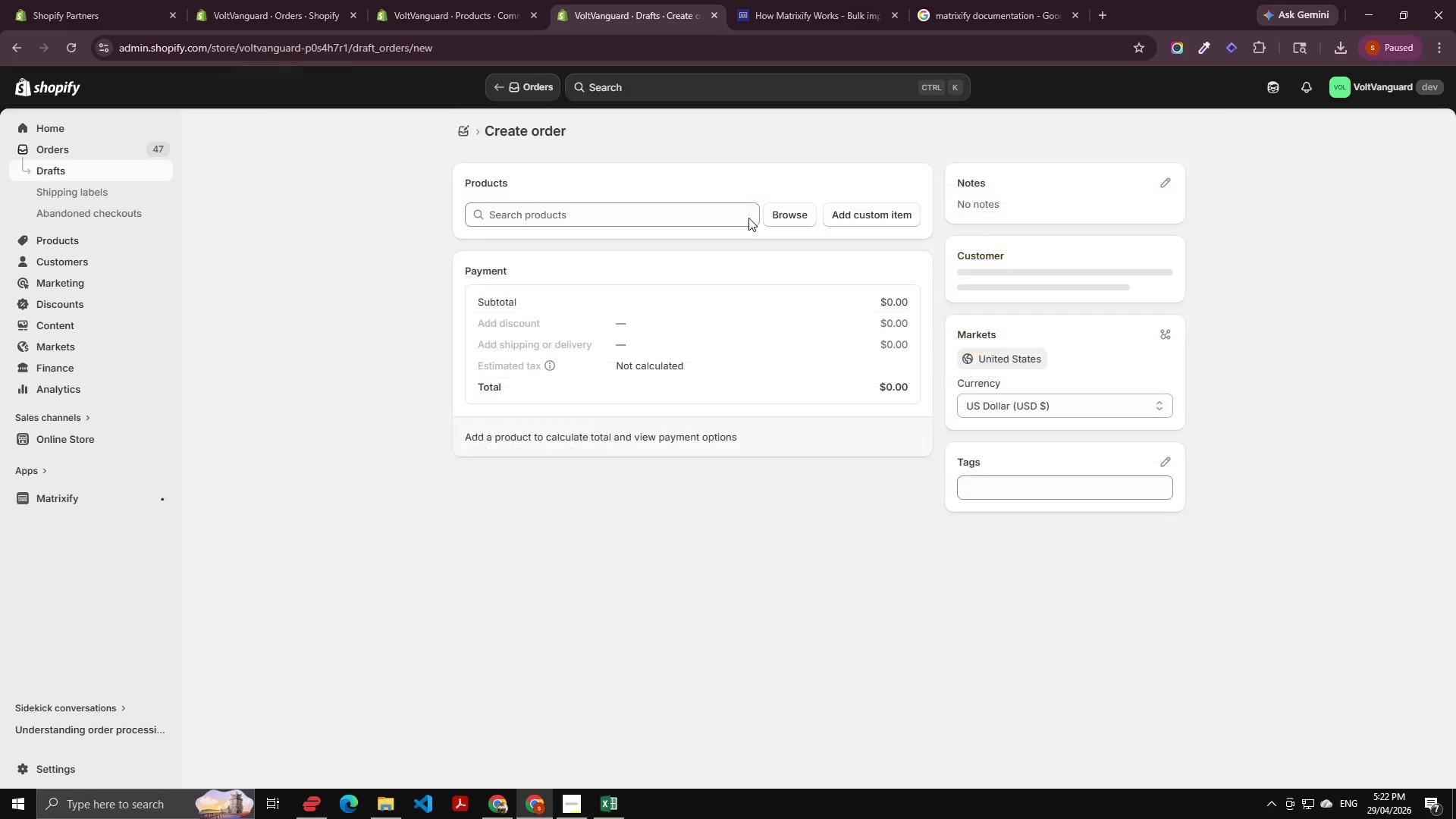 
left_click([734, 210])
 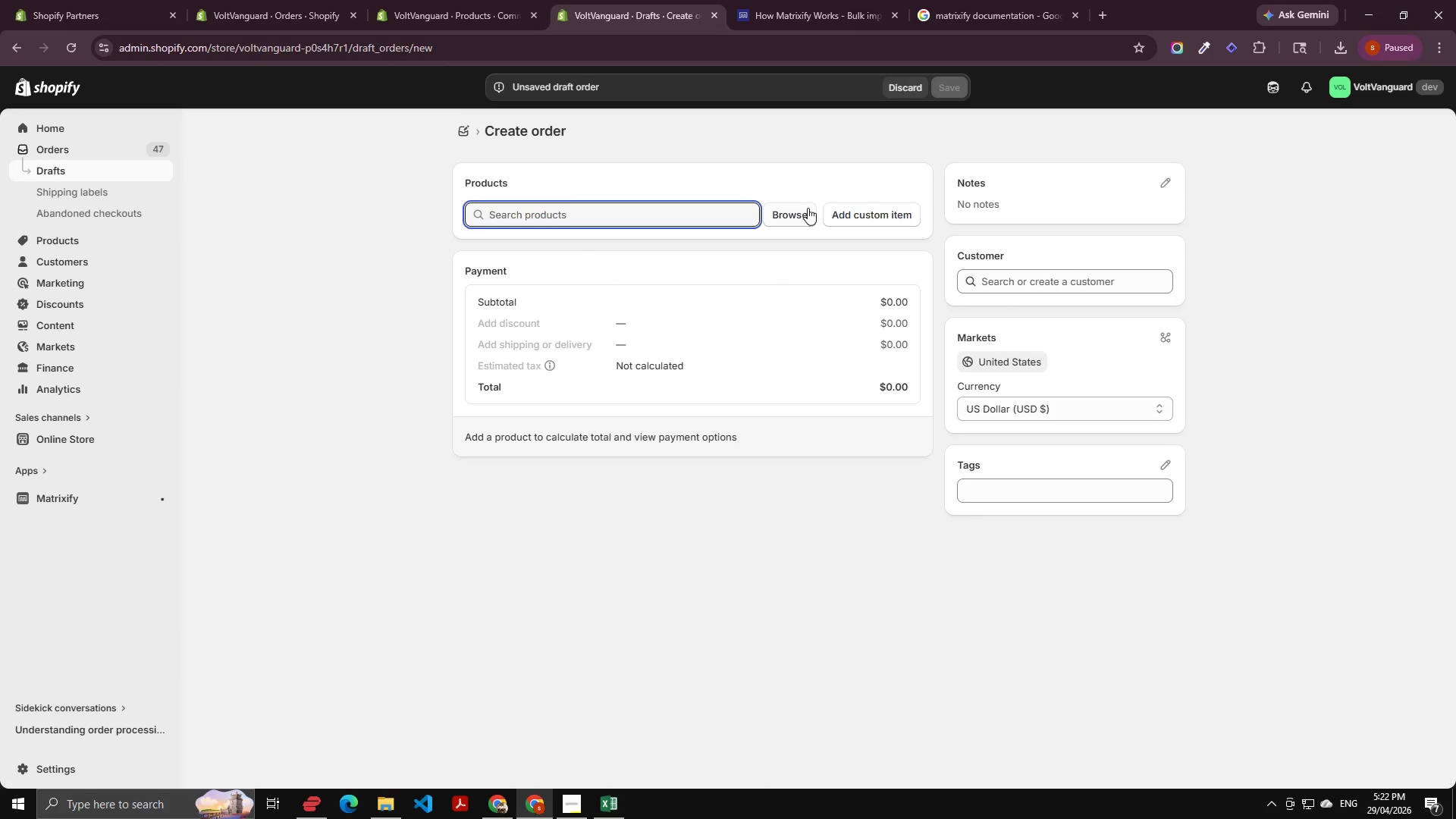 
key(Control+V)
 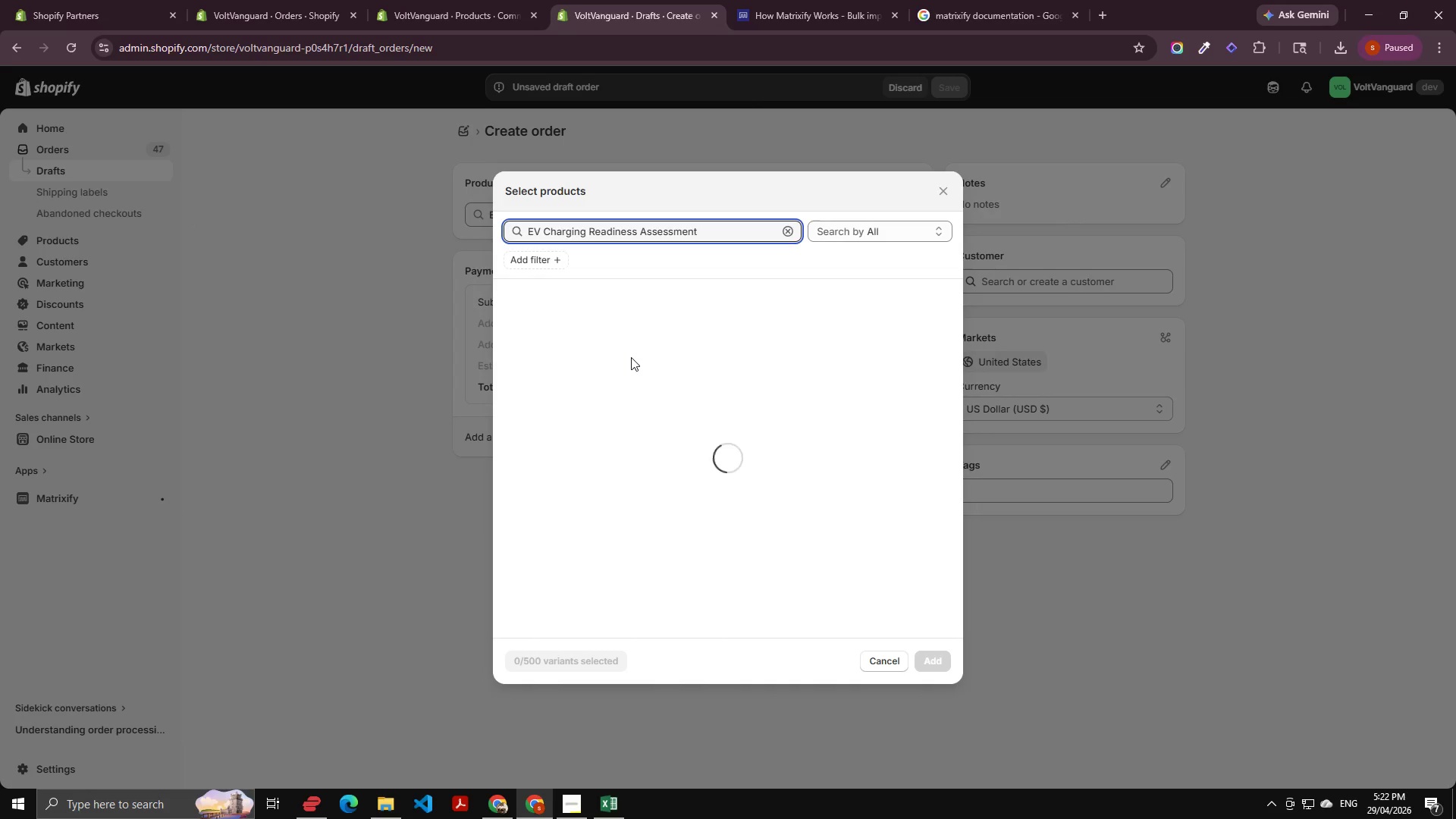 
left_click([628, 325])
 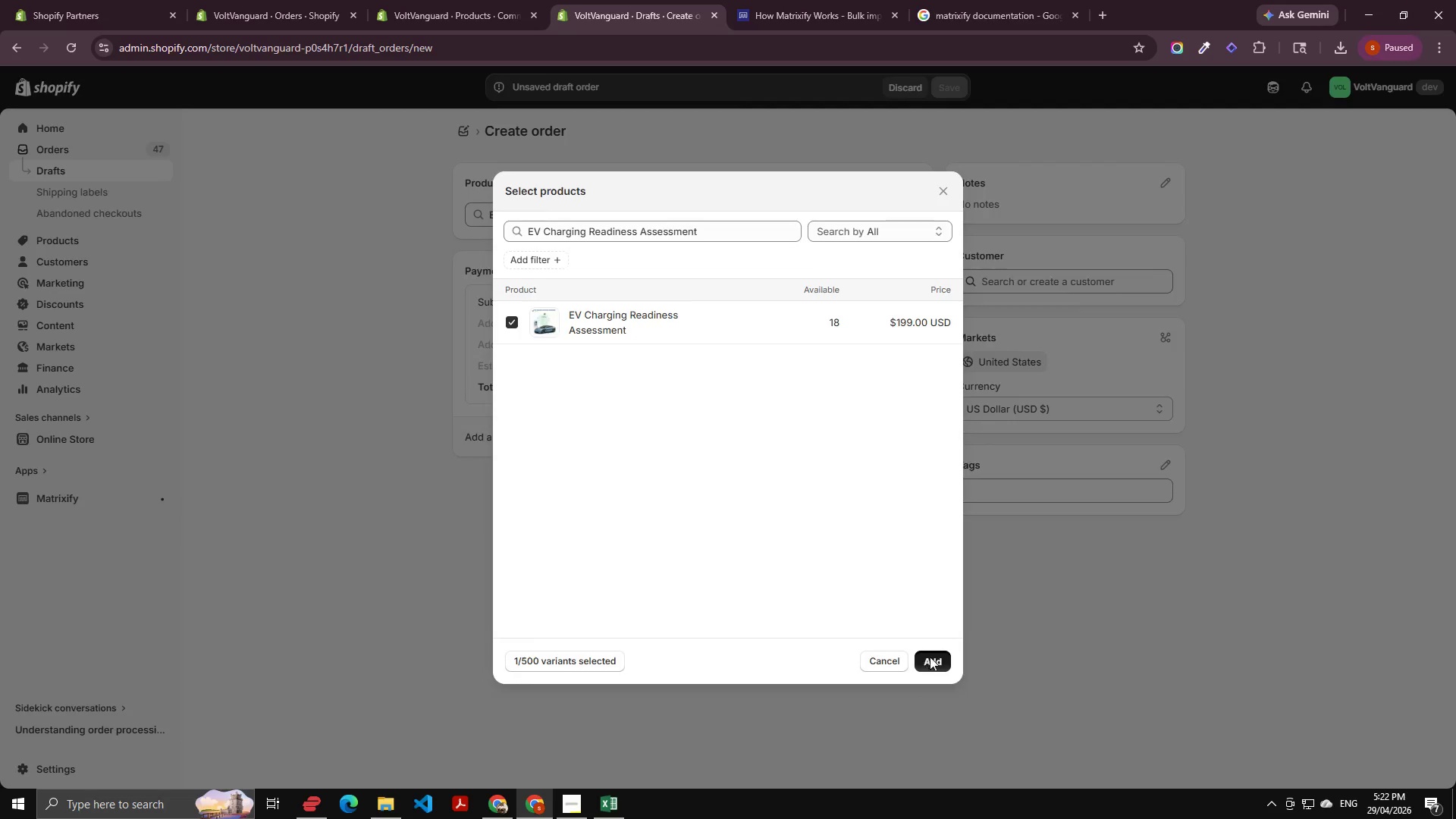 
key(Alt+AltLeft)
 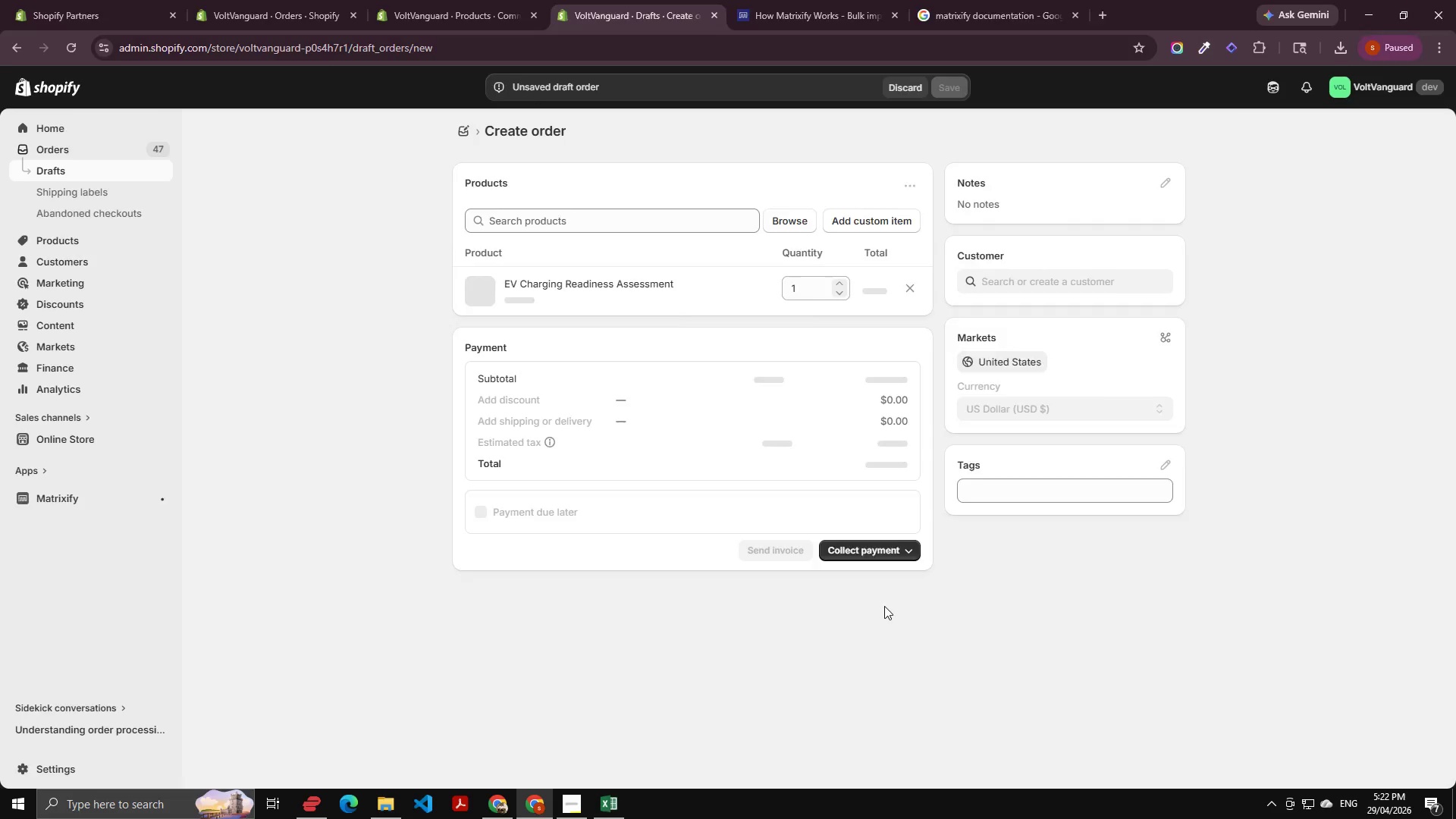 
key(Alt+Tab)
 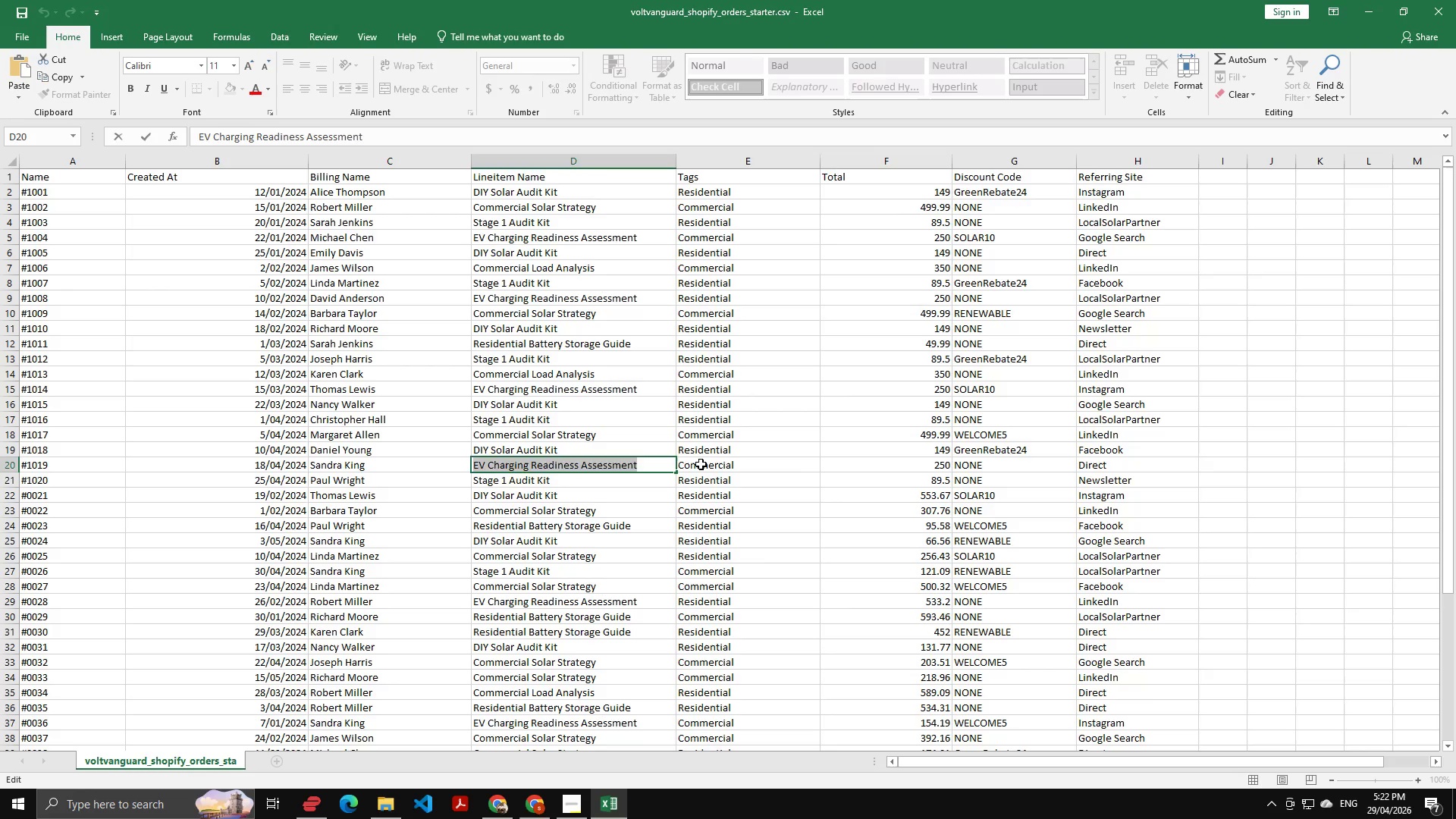 
double_click([701, 464])
 